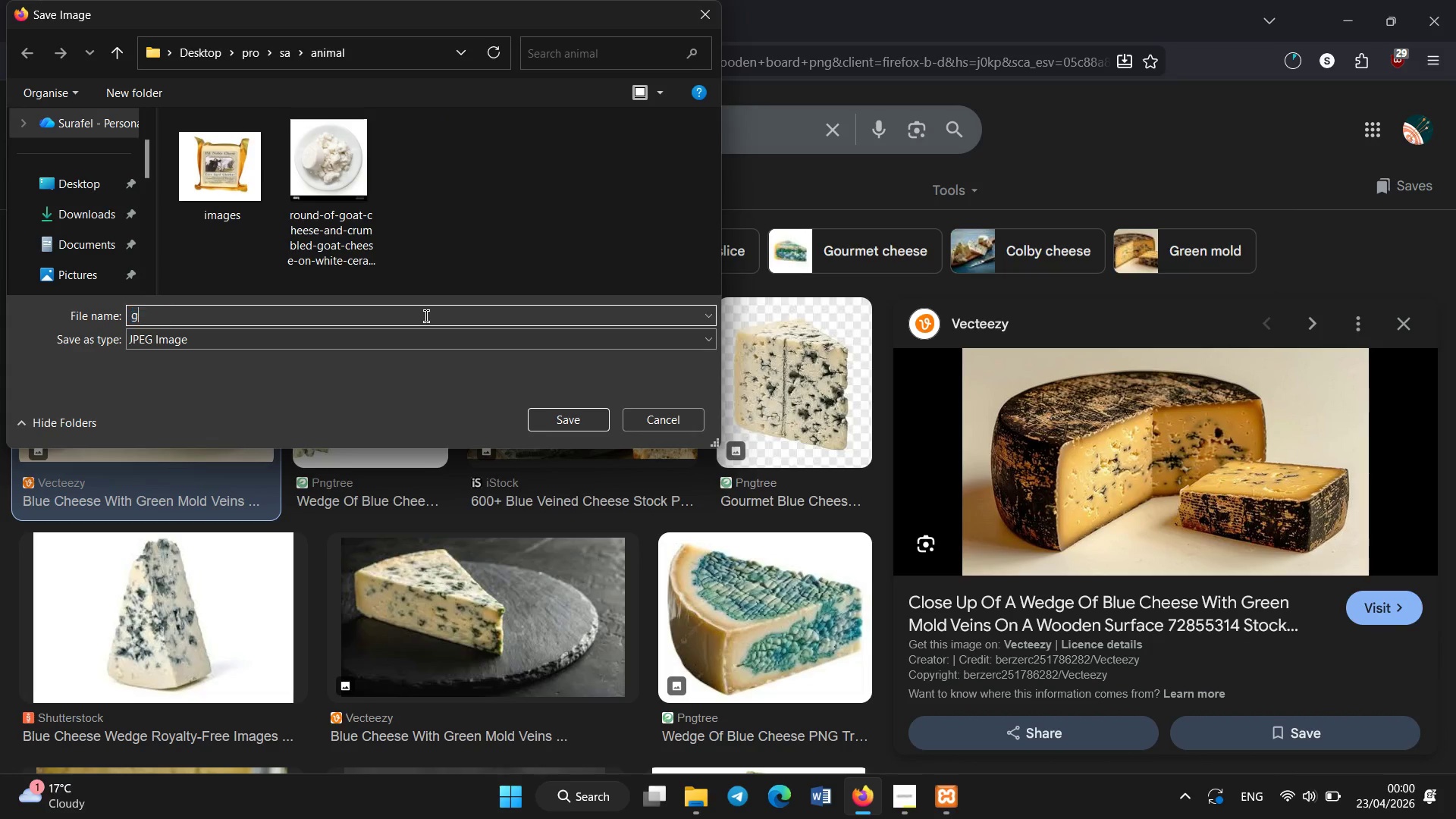 
type(gf)
 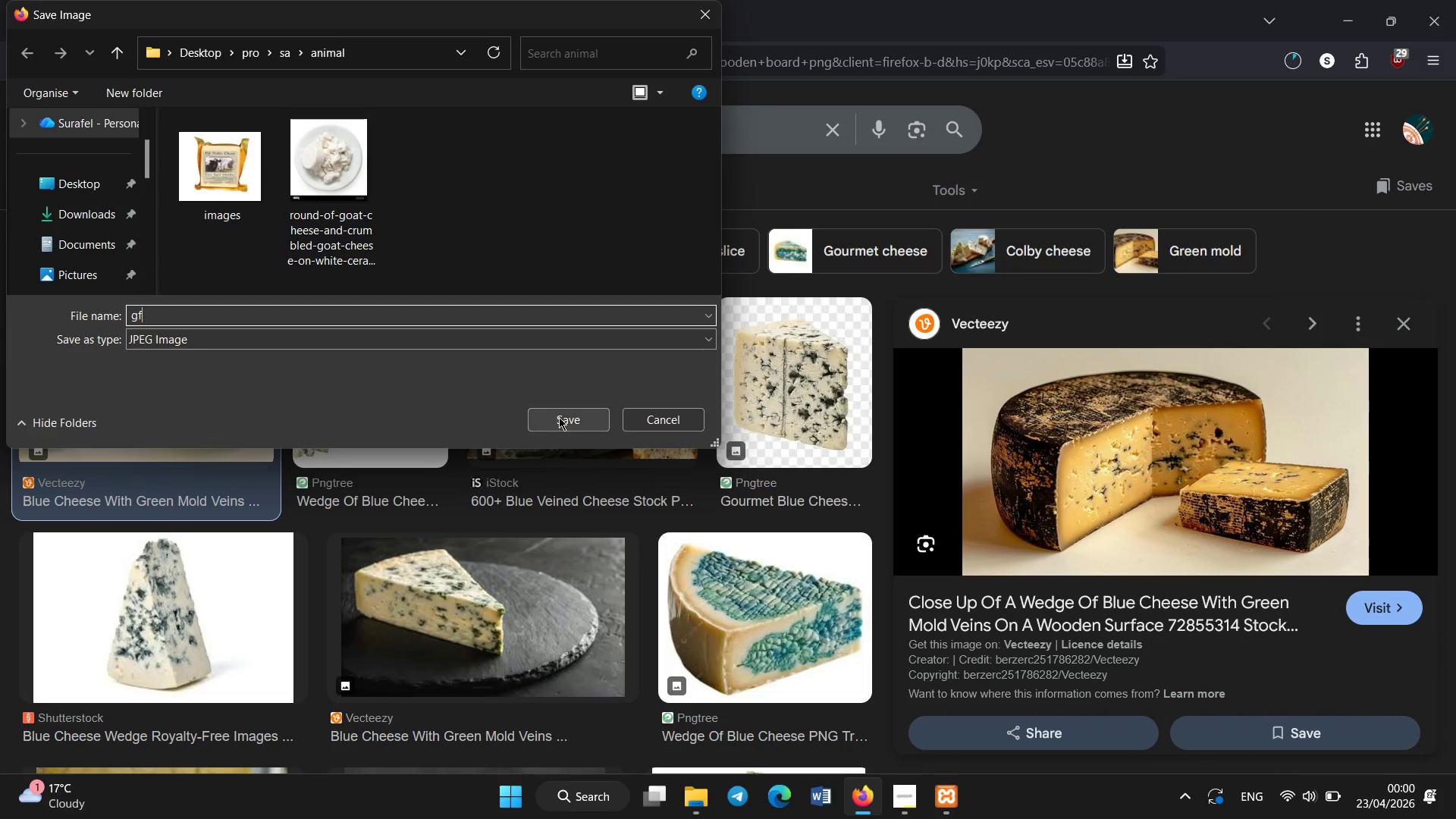 
left_click([563, 420])
 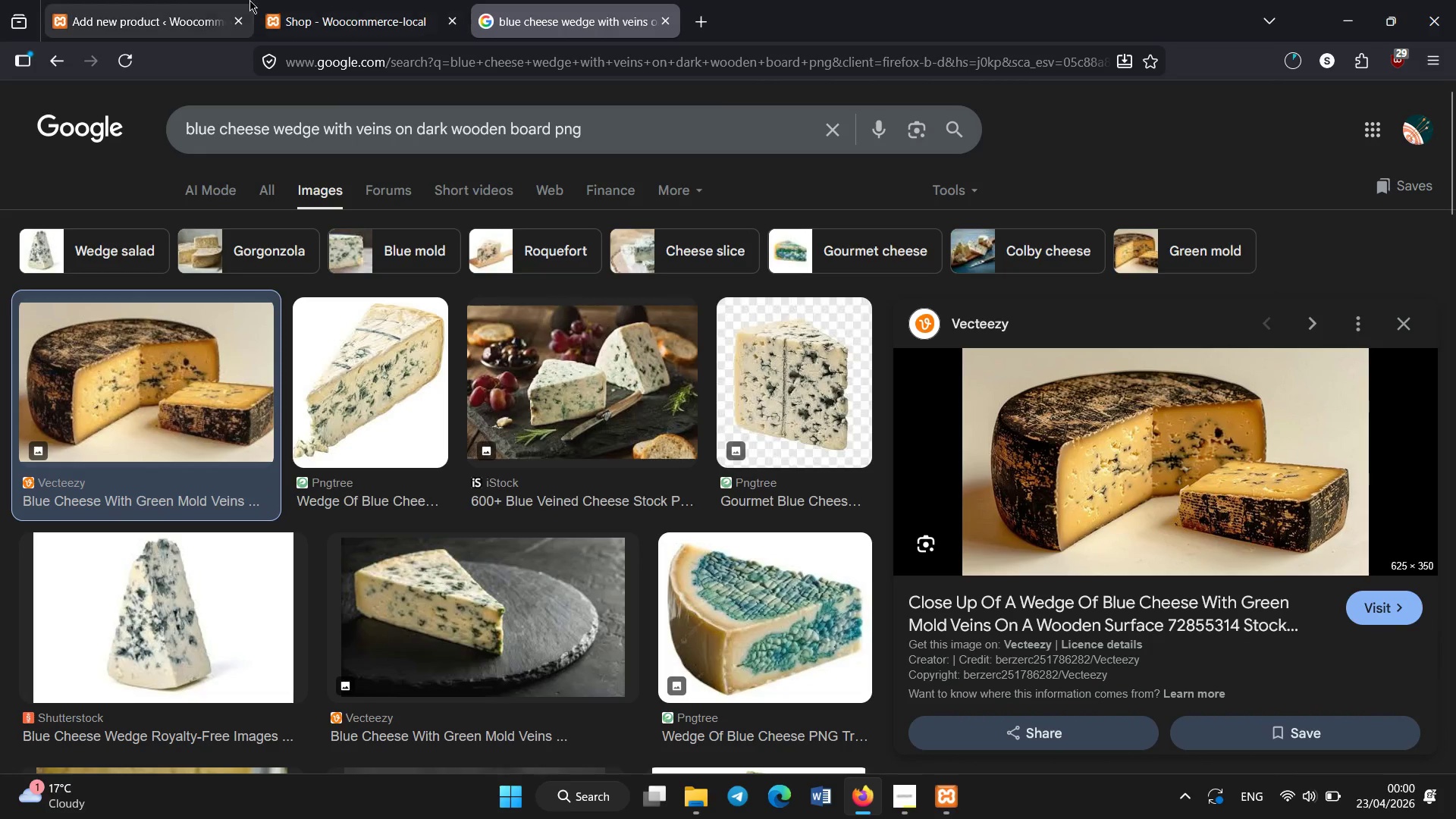 
left_click([177, 0])
 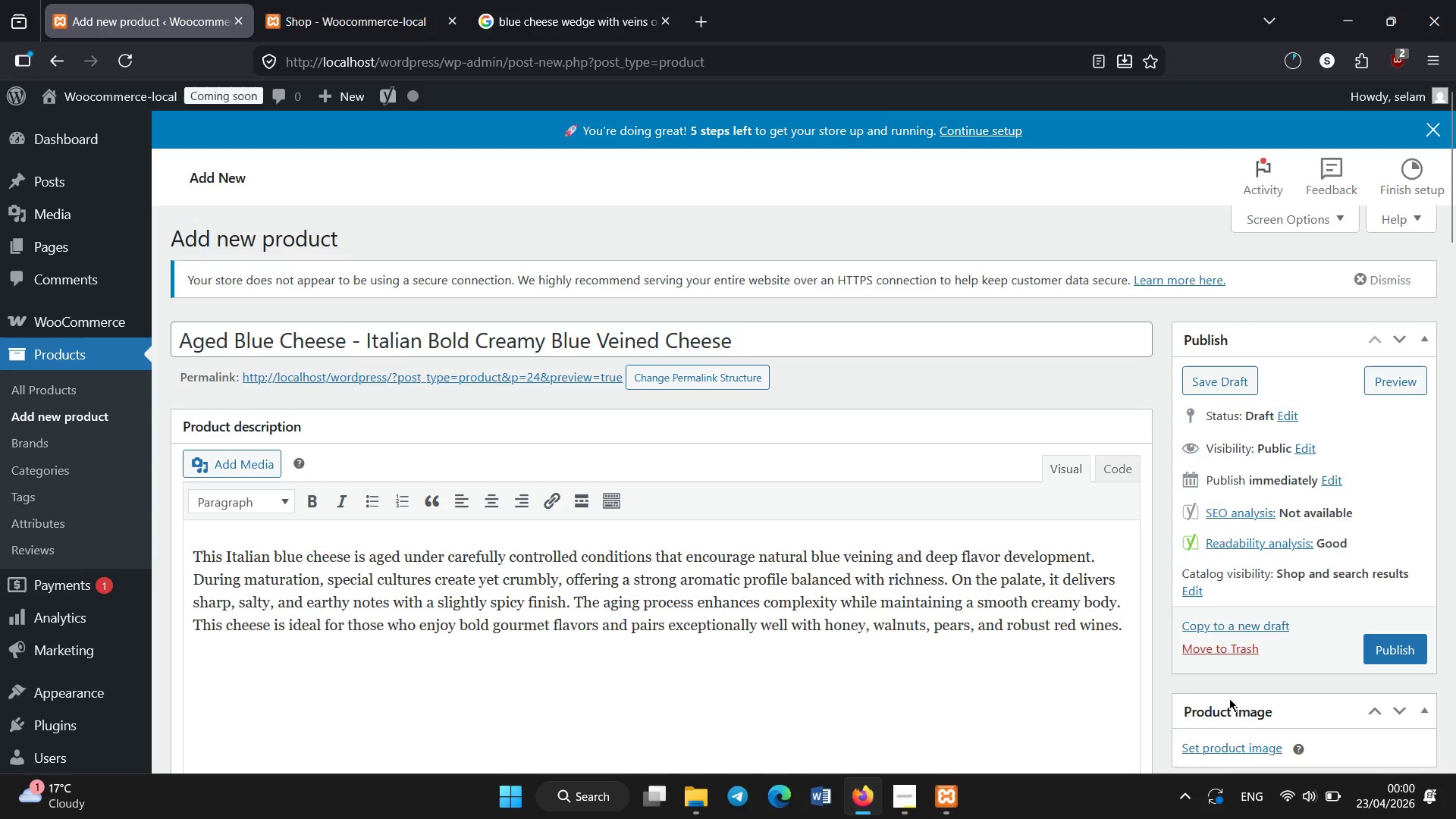 
left_click([1225, 751])
 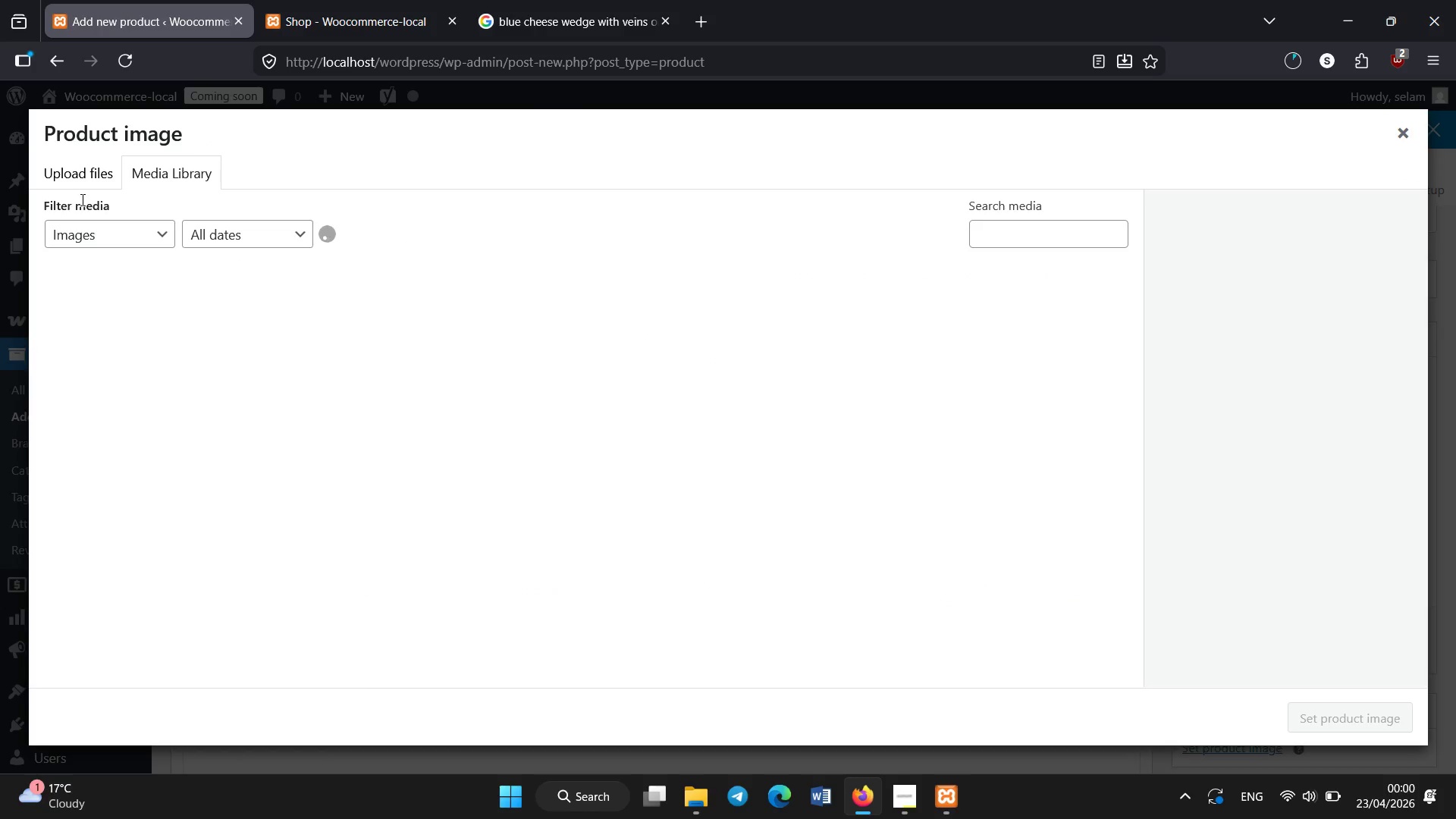 
left_click([68, 168])
 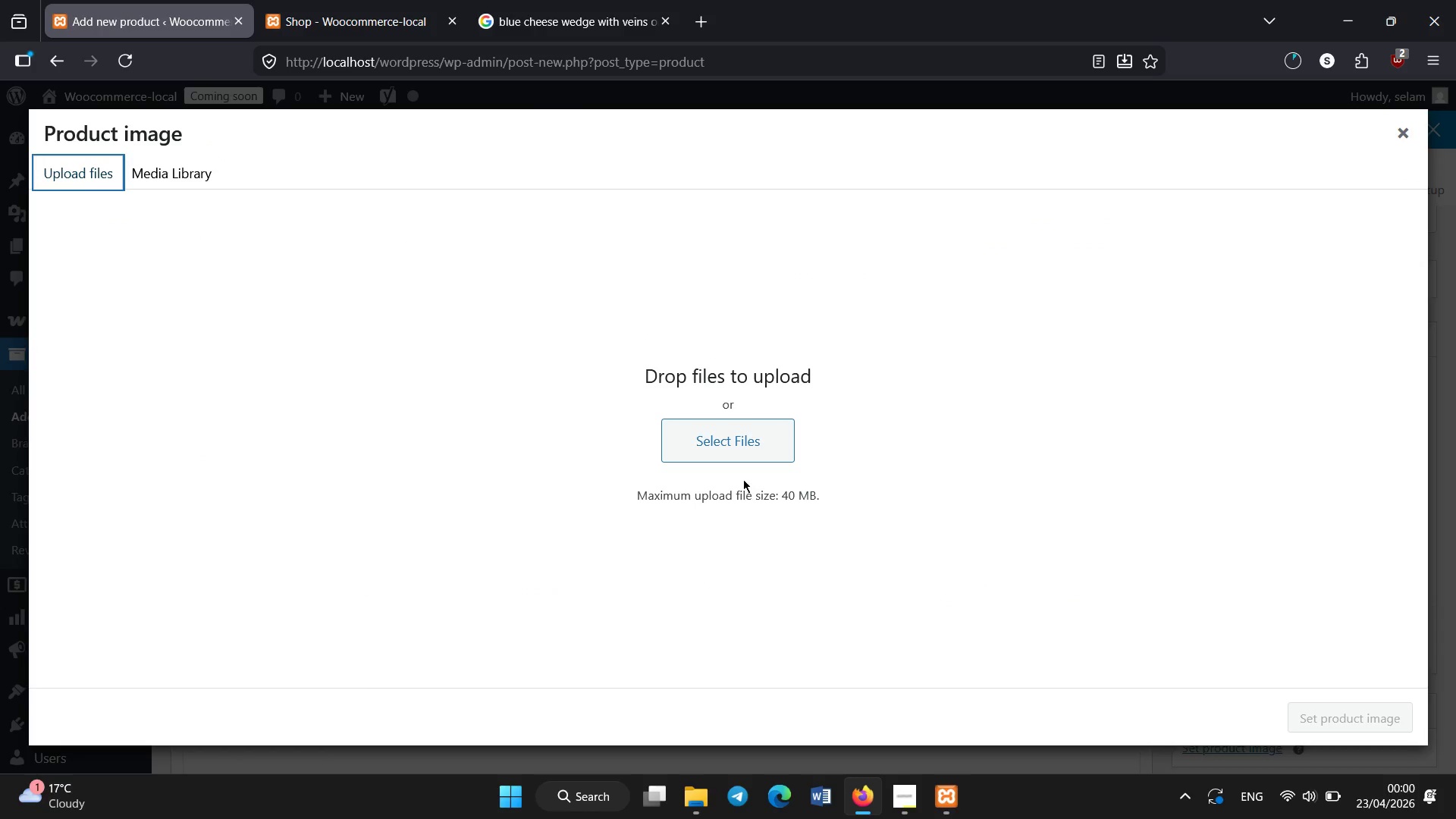 
left_click([741, 455])
 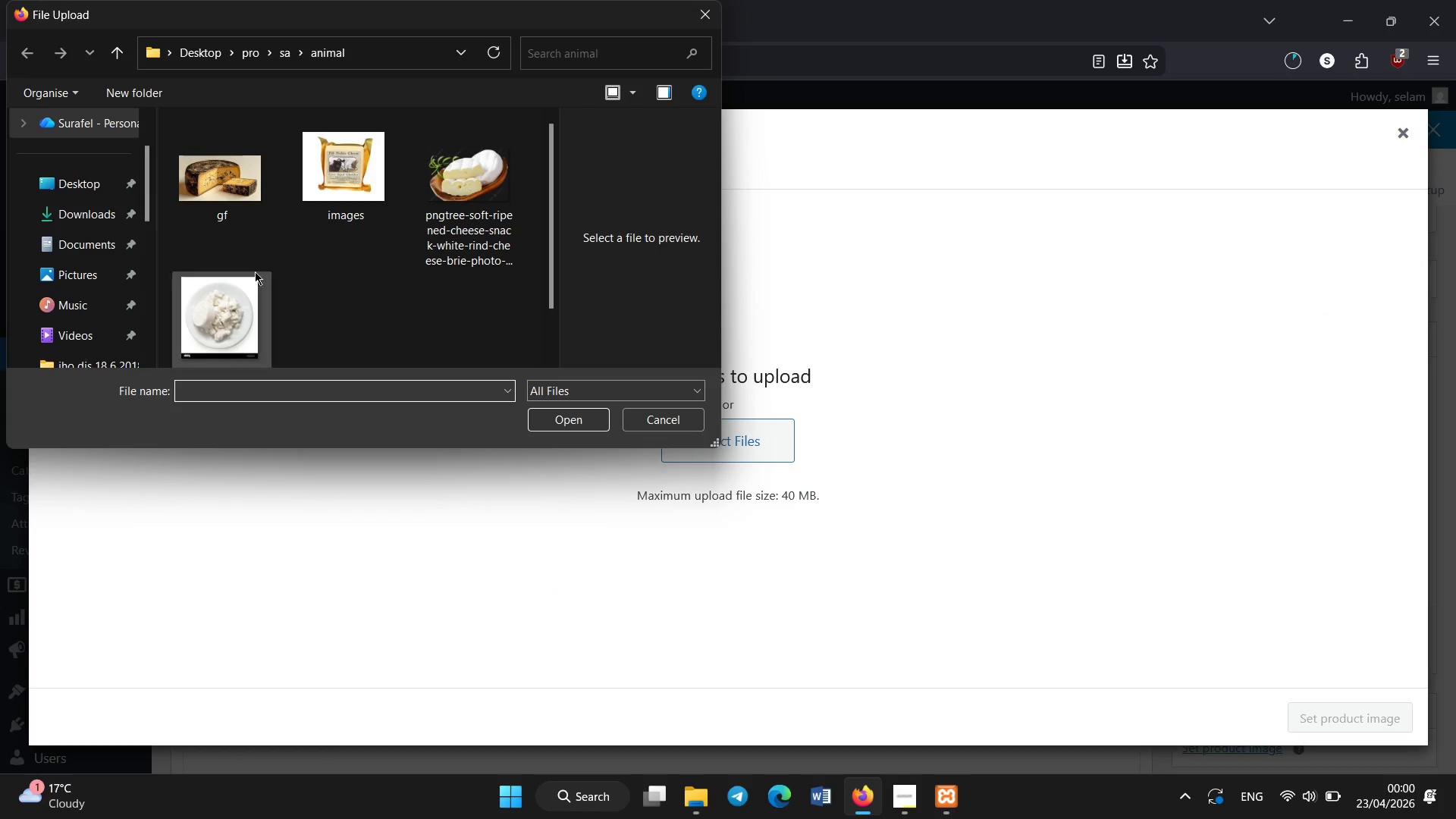 
double_click([240, 206])
 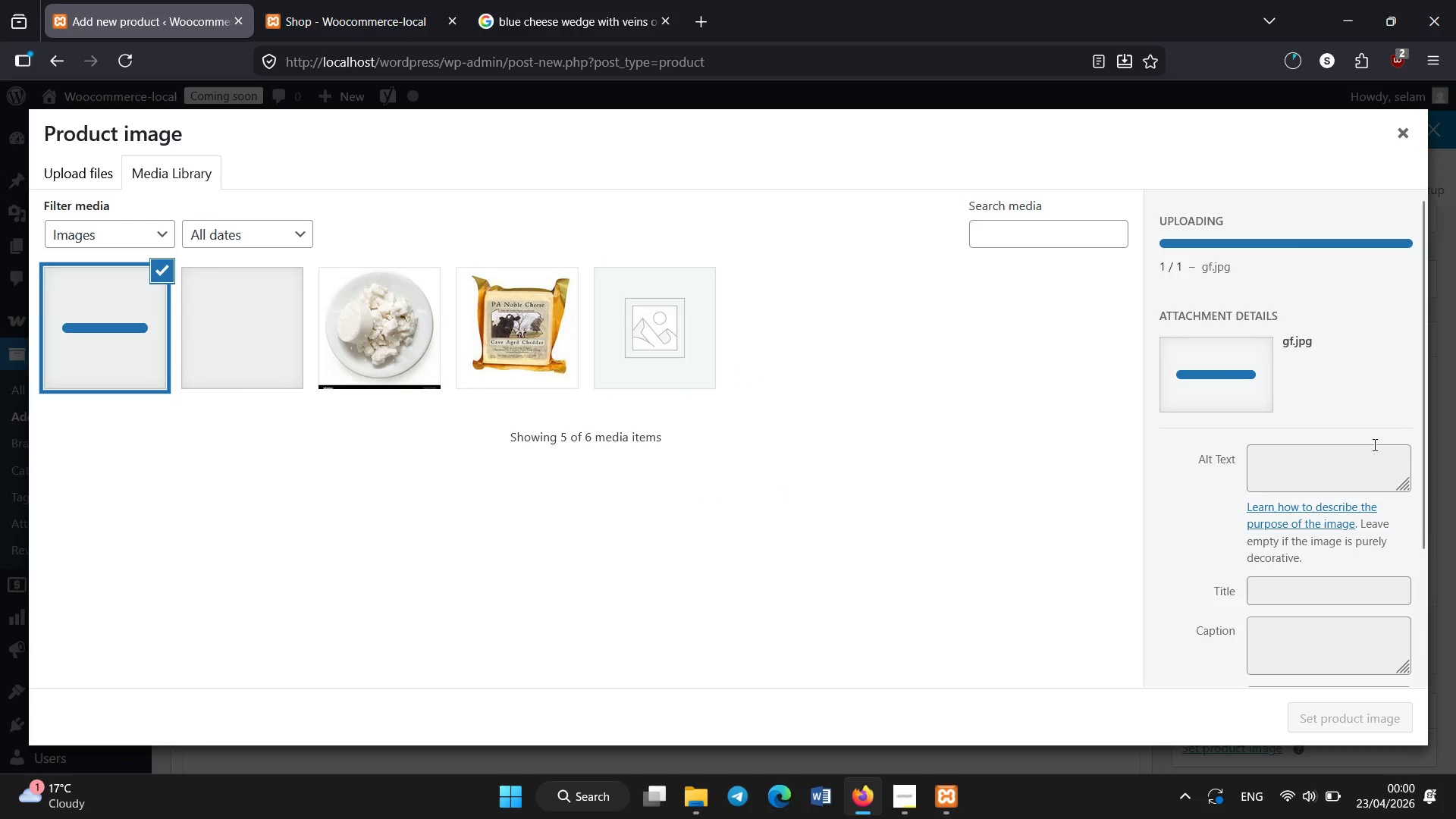 
left_click([1325, 463])
 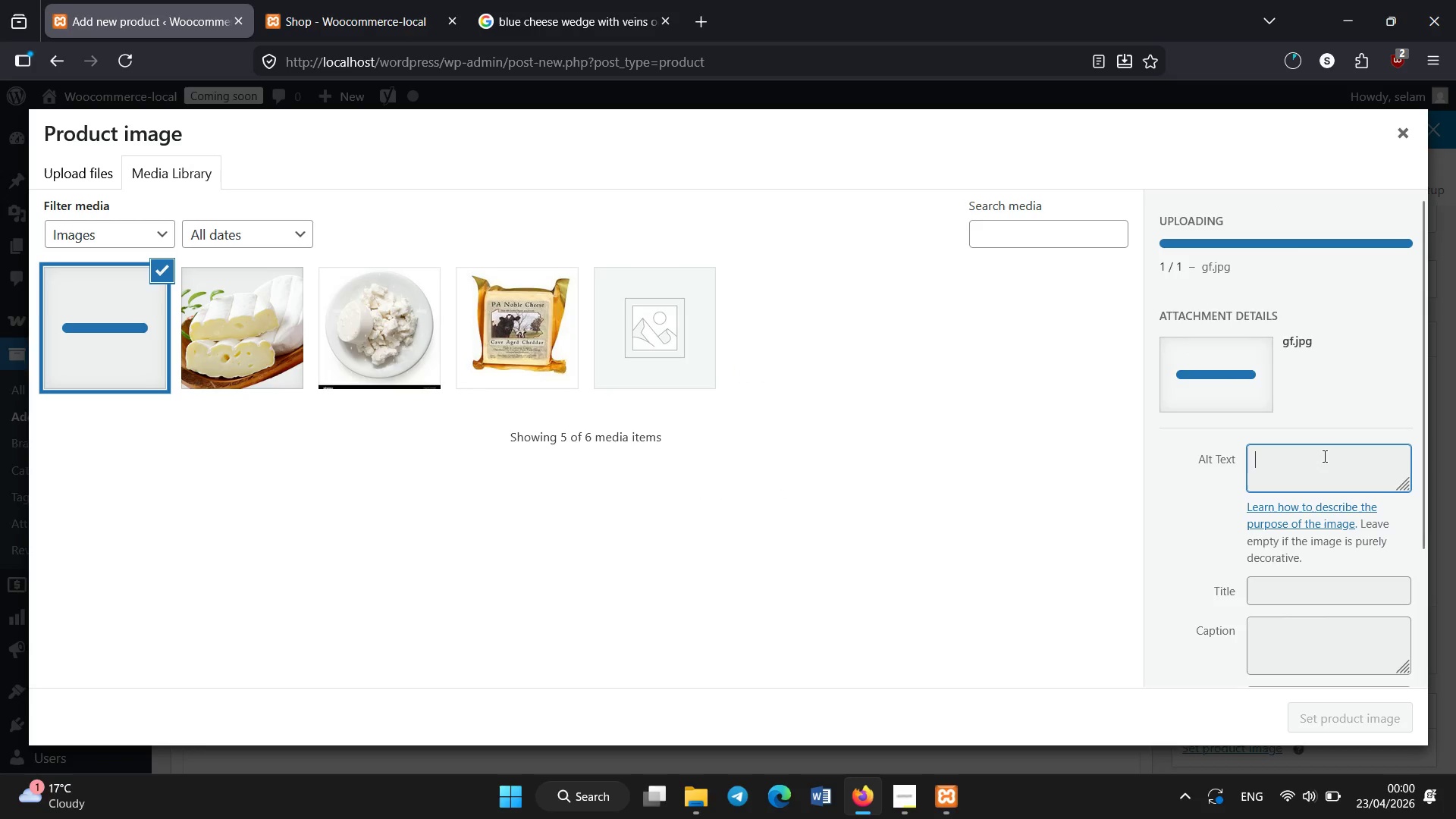 
key(Control+V)
 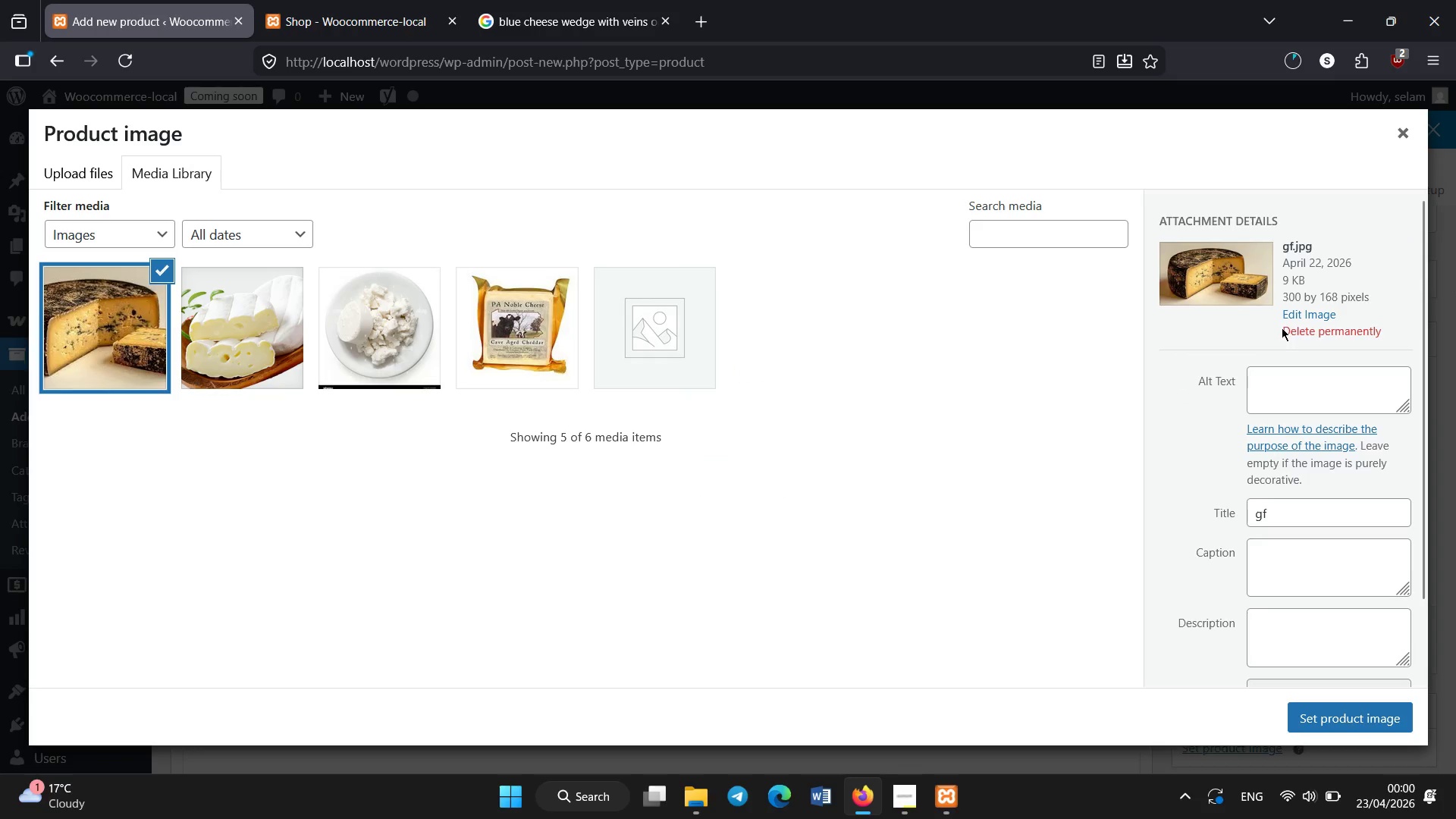 
left_click([1307, 375])
 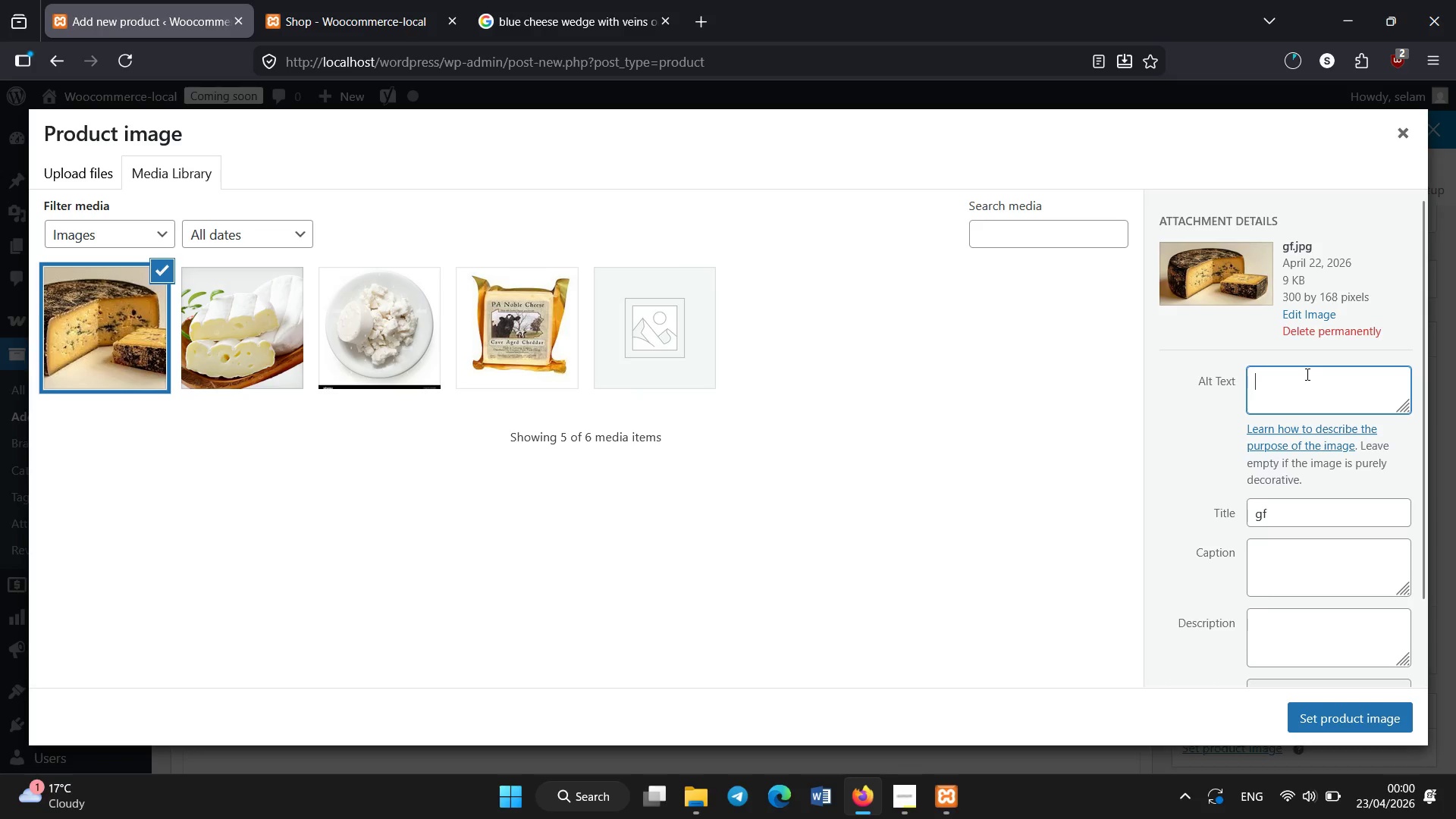 
key(Control+V)
 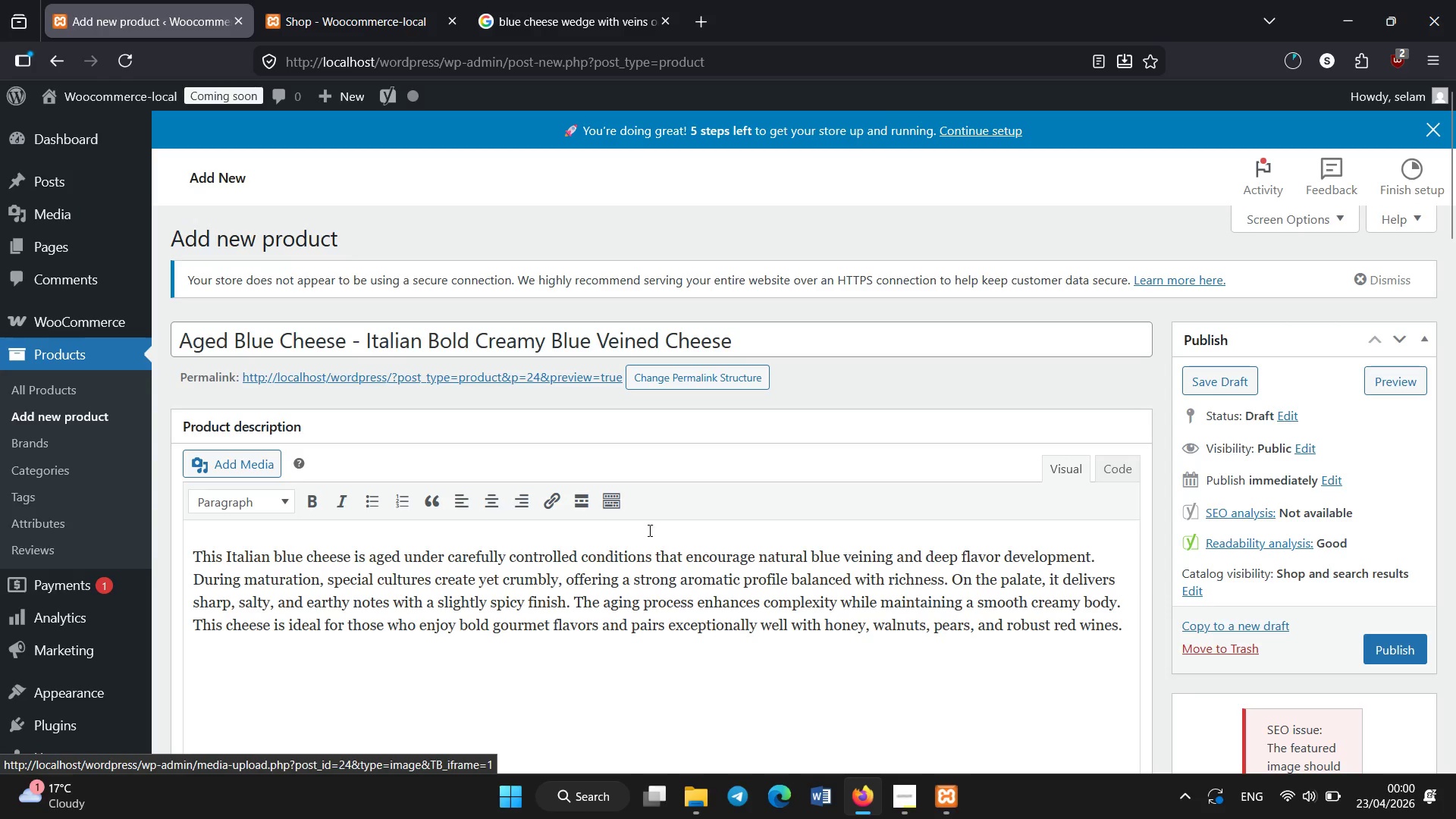 
wait(5.19)
 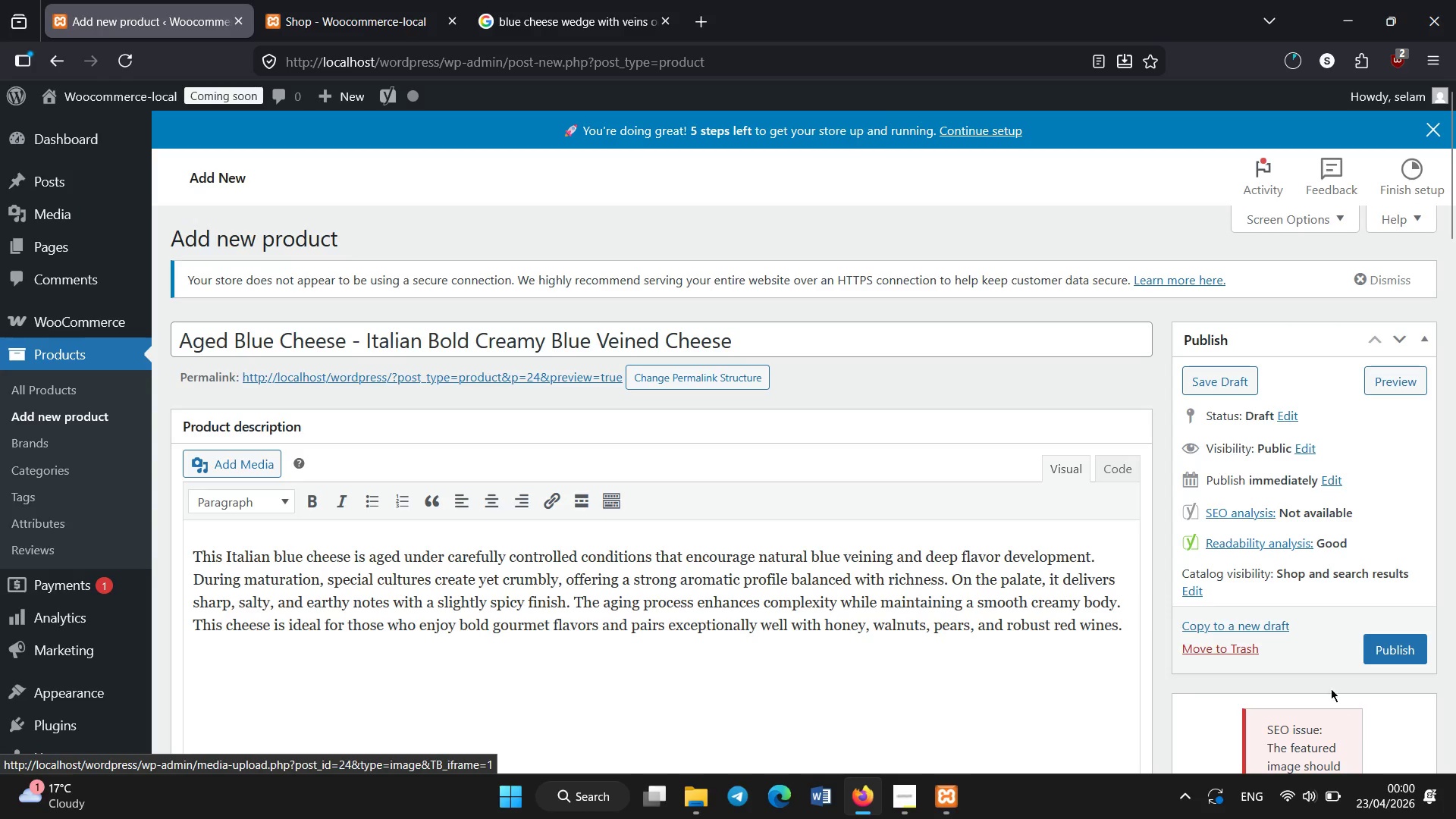 
scroll: coordinate [489, 381], scroll_direction: down, amount: 19.0
 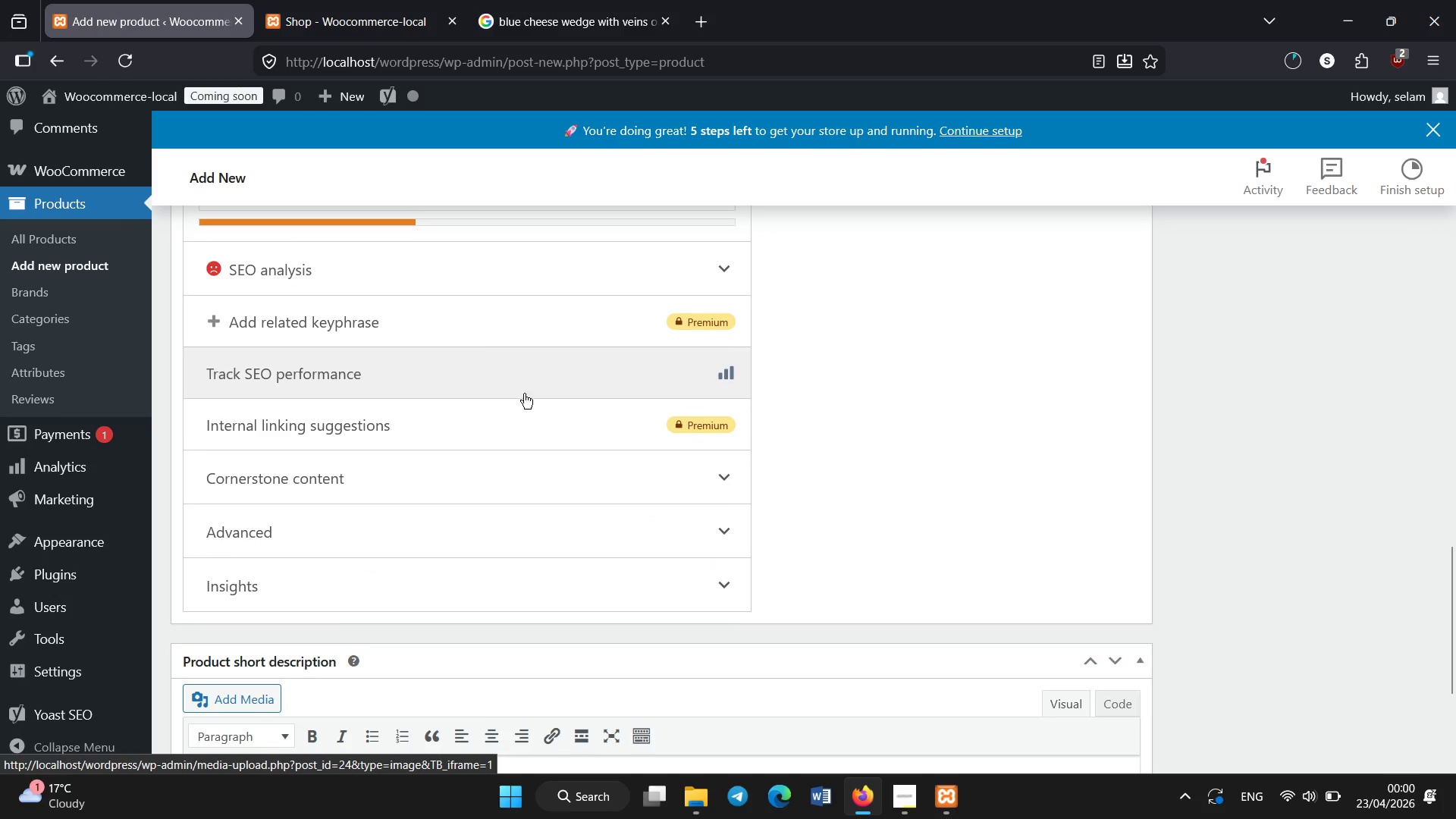 
scroll: coordinate [1383, 448], scroll_direction: up, amount: 35.0
 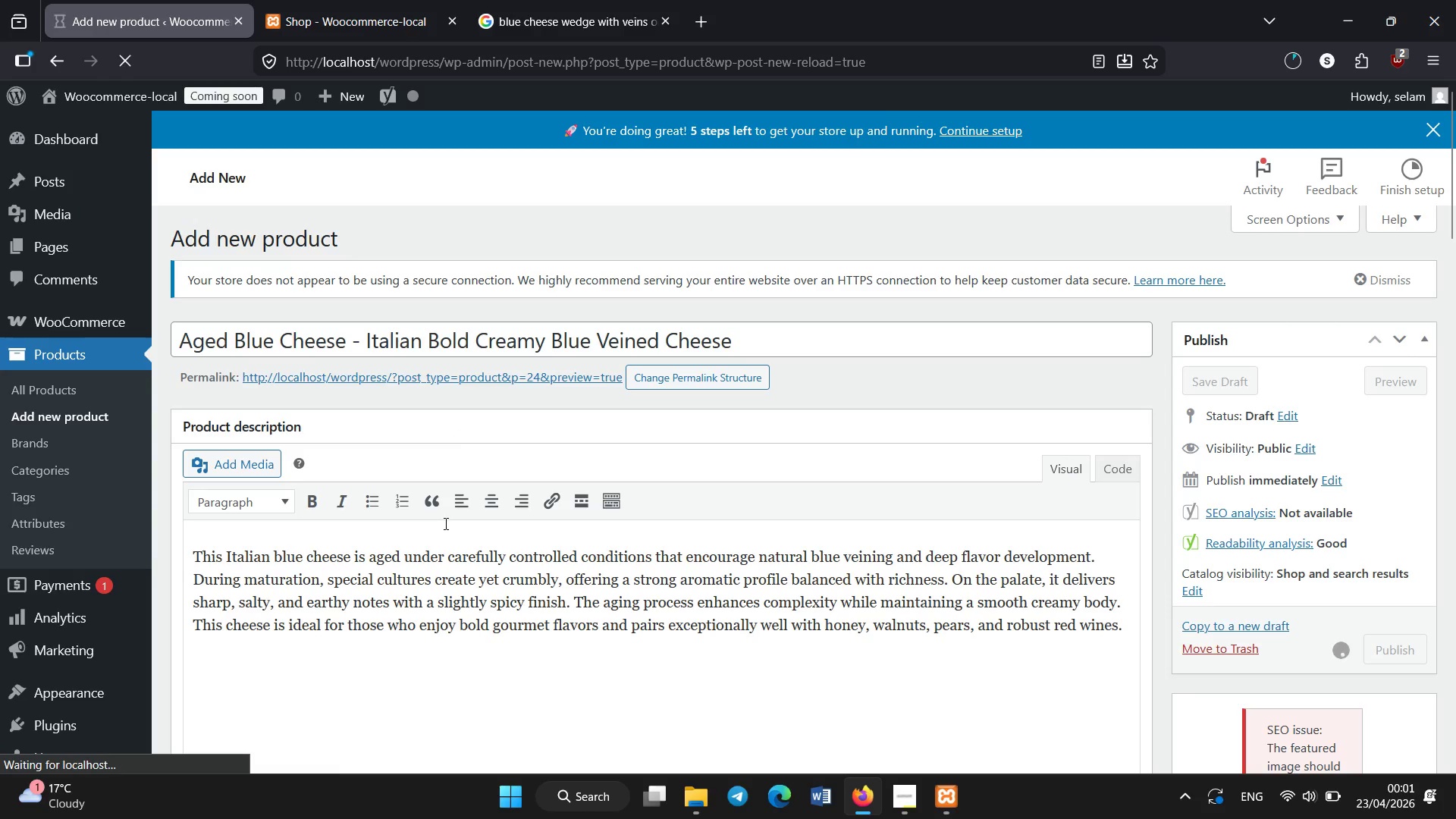 
wait(14.11)
 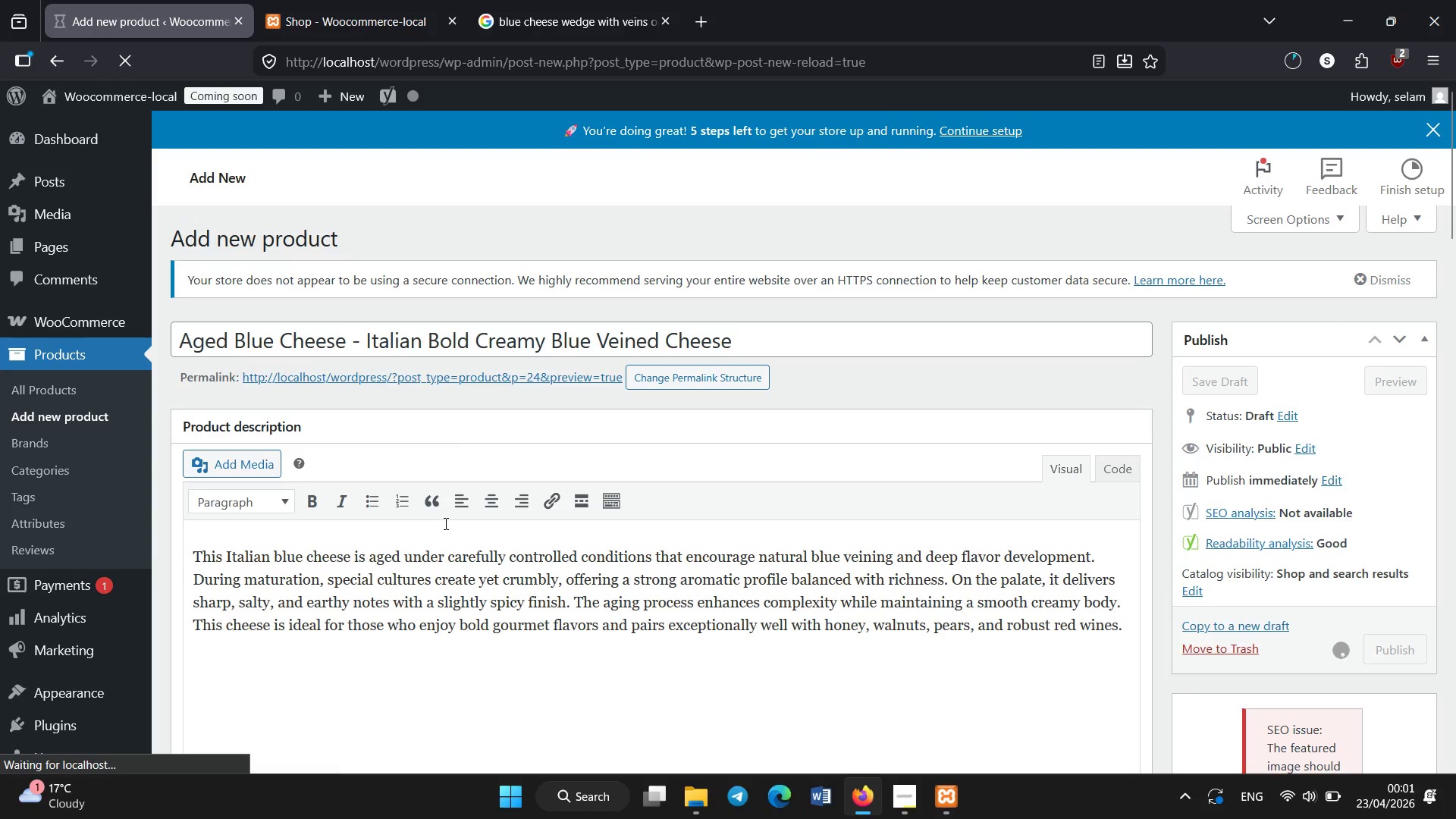 
left_click([296, 10])
 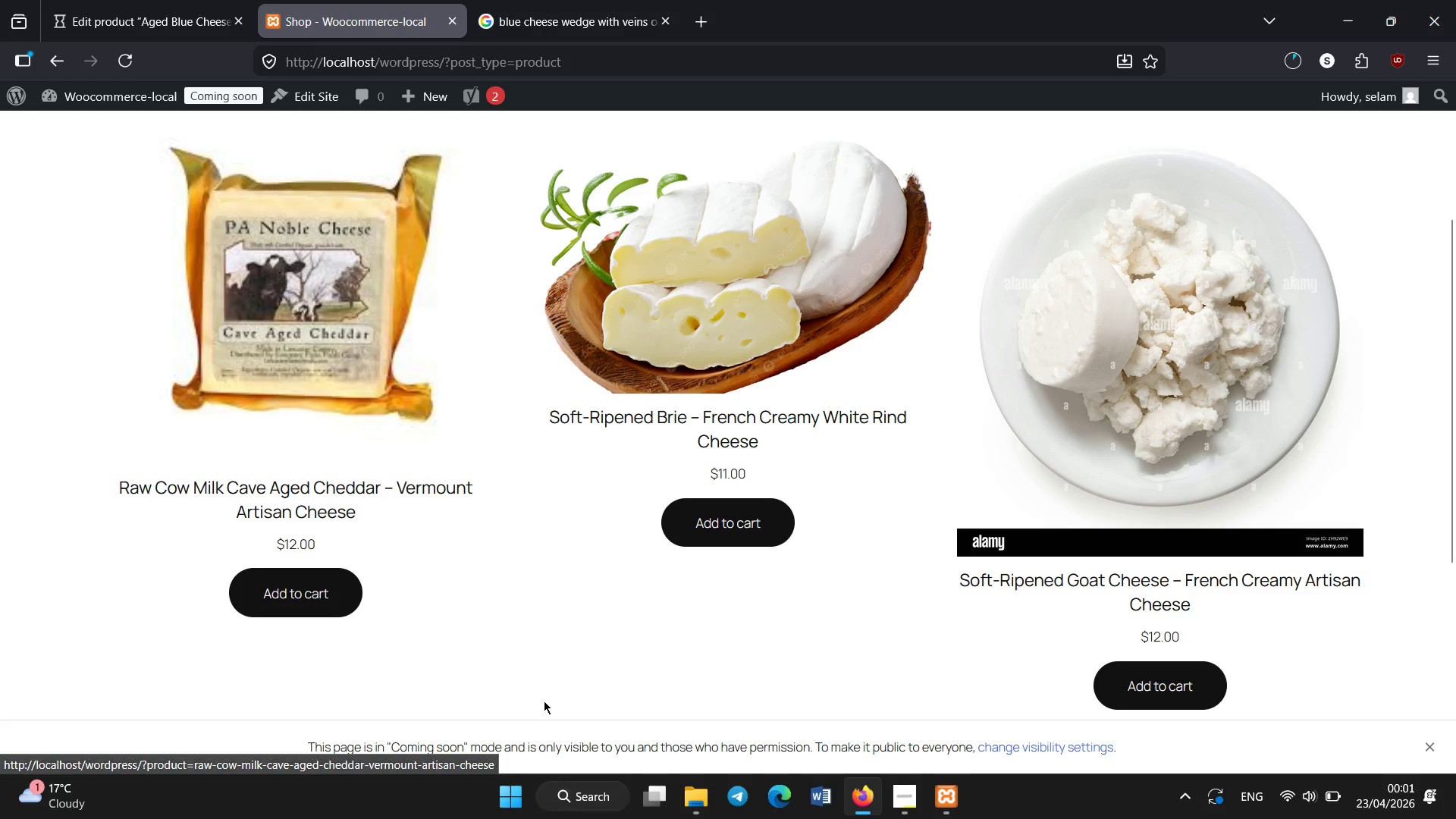 
left_click([557, 635])
 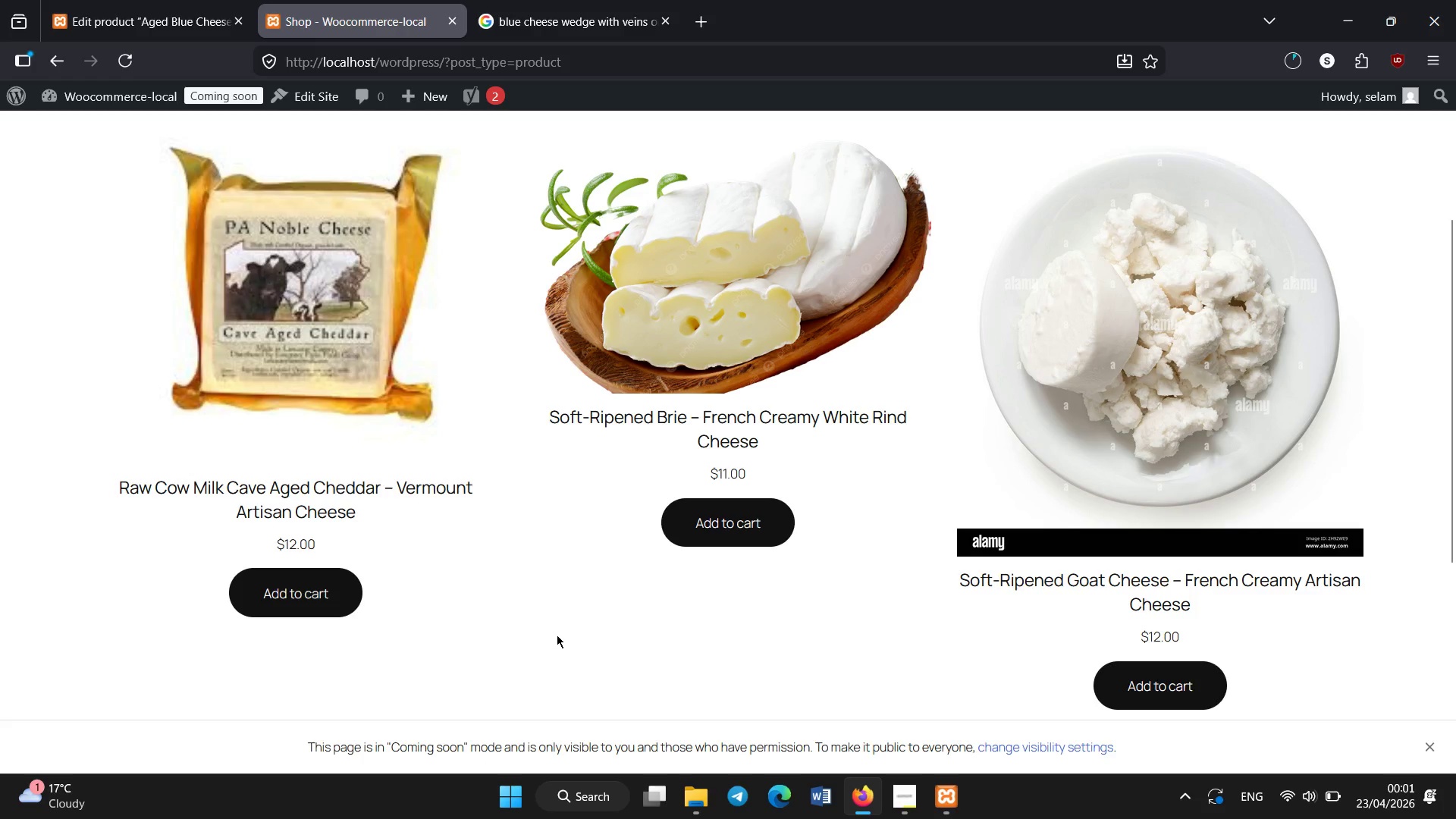 
key(Control+Shift+R)
 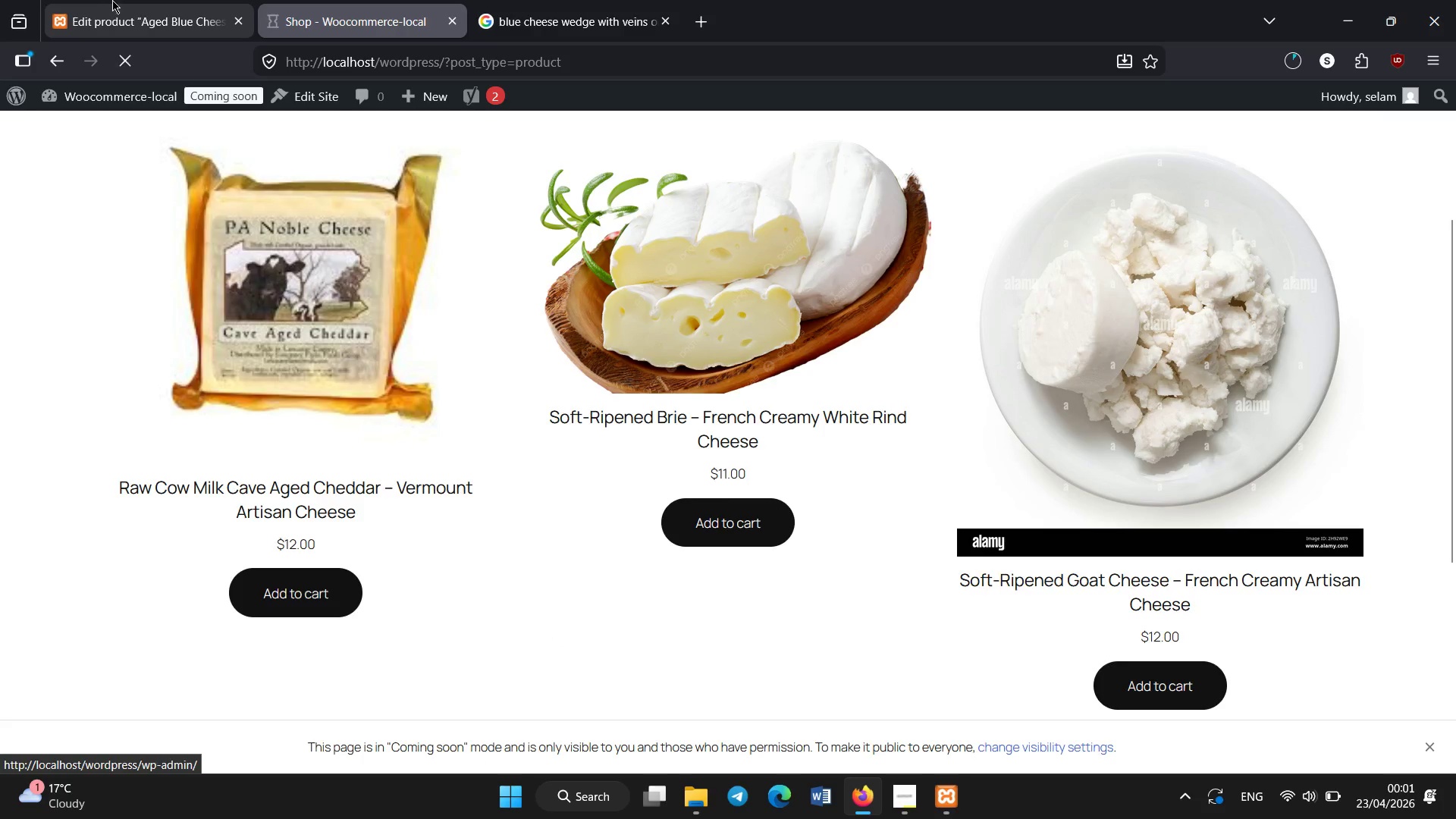 
left_click([115, 0])
 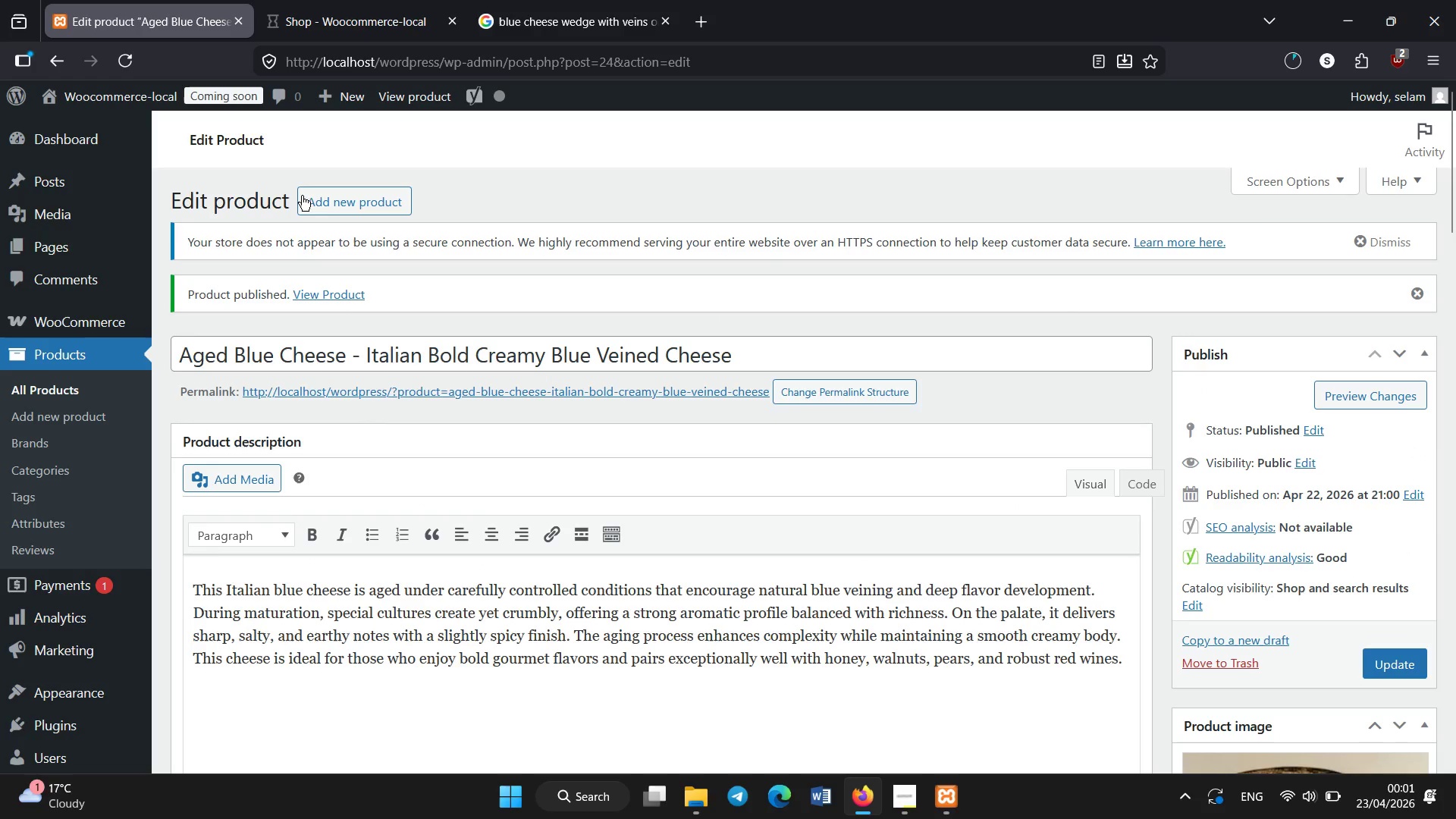 
left_click([319, 207])
 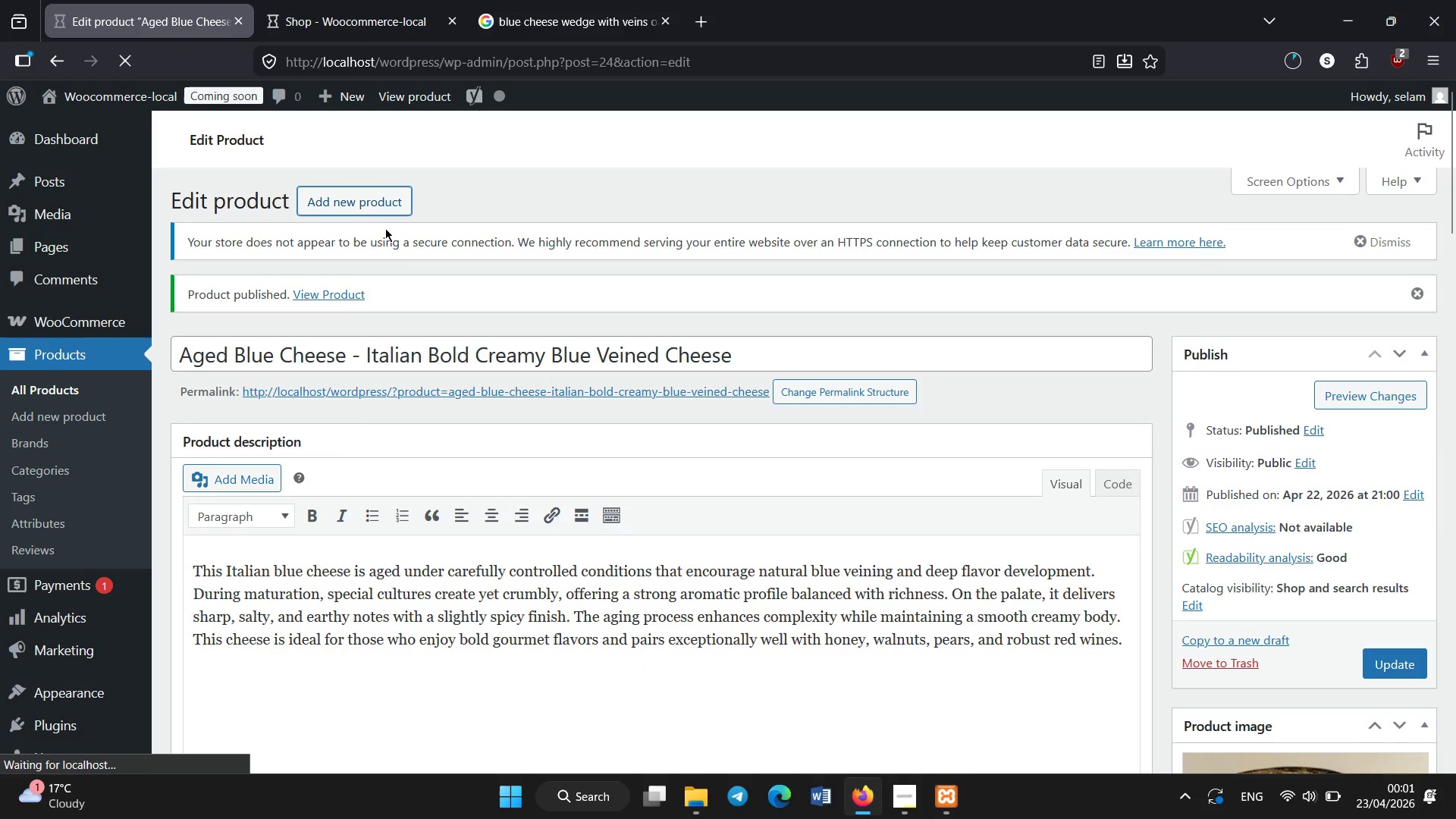 
wait(8.74)
 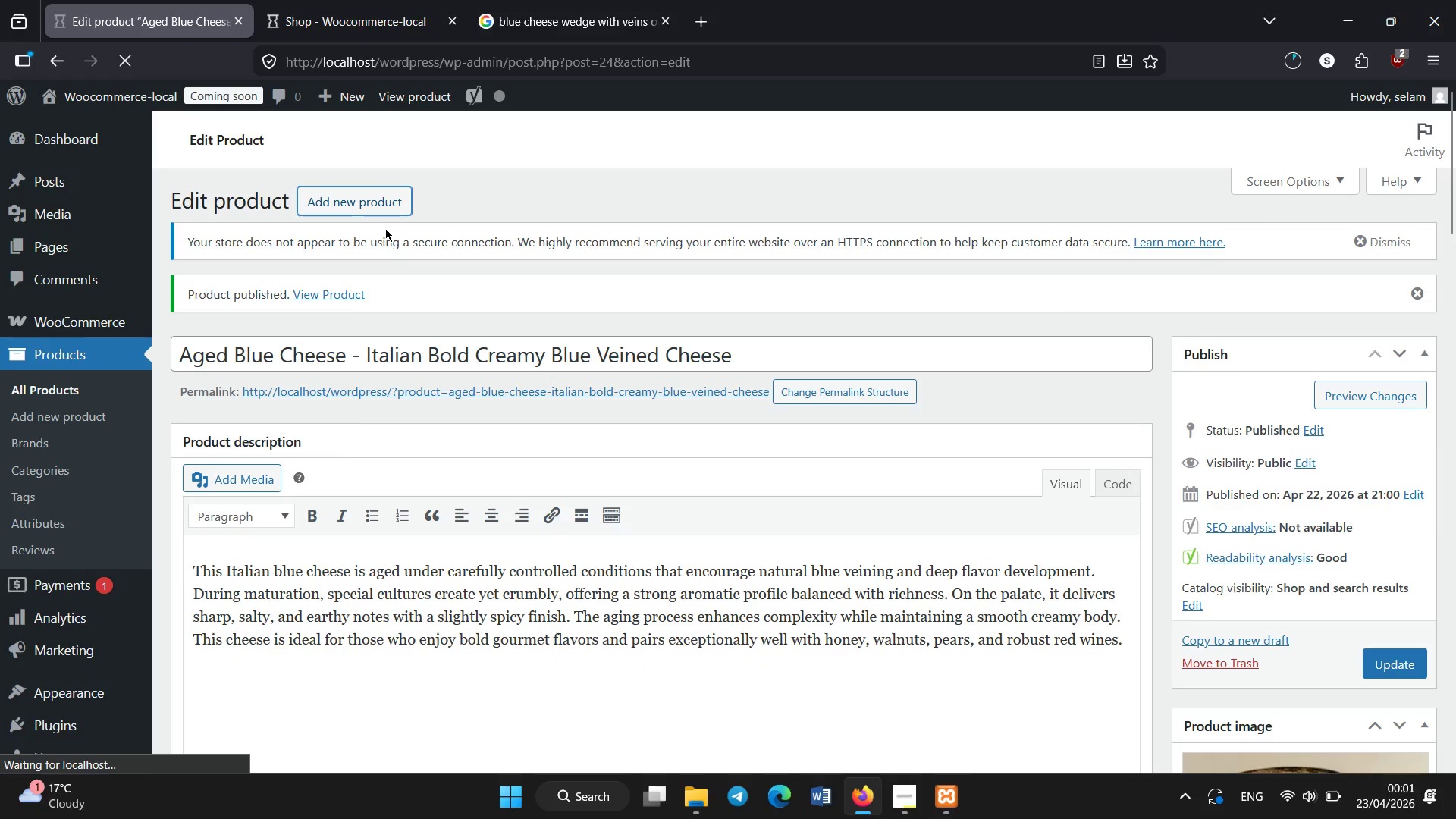 
type(Aged Gouda - Dutch Caramel Sweet Hard Cheese)
 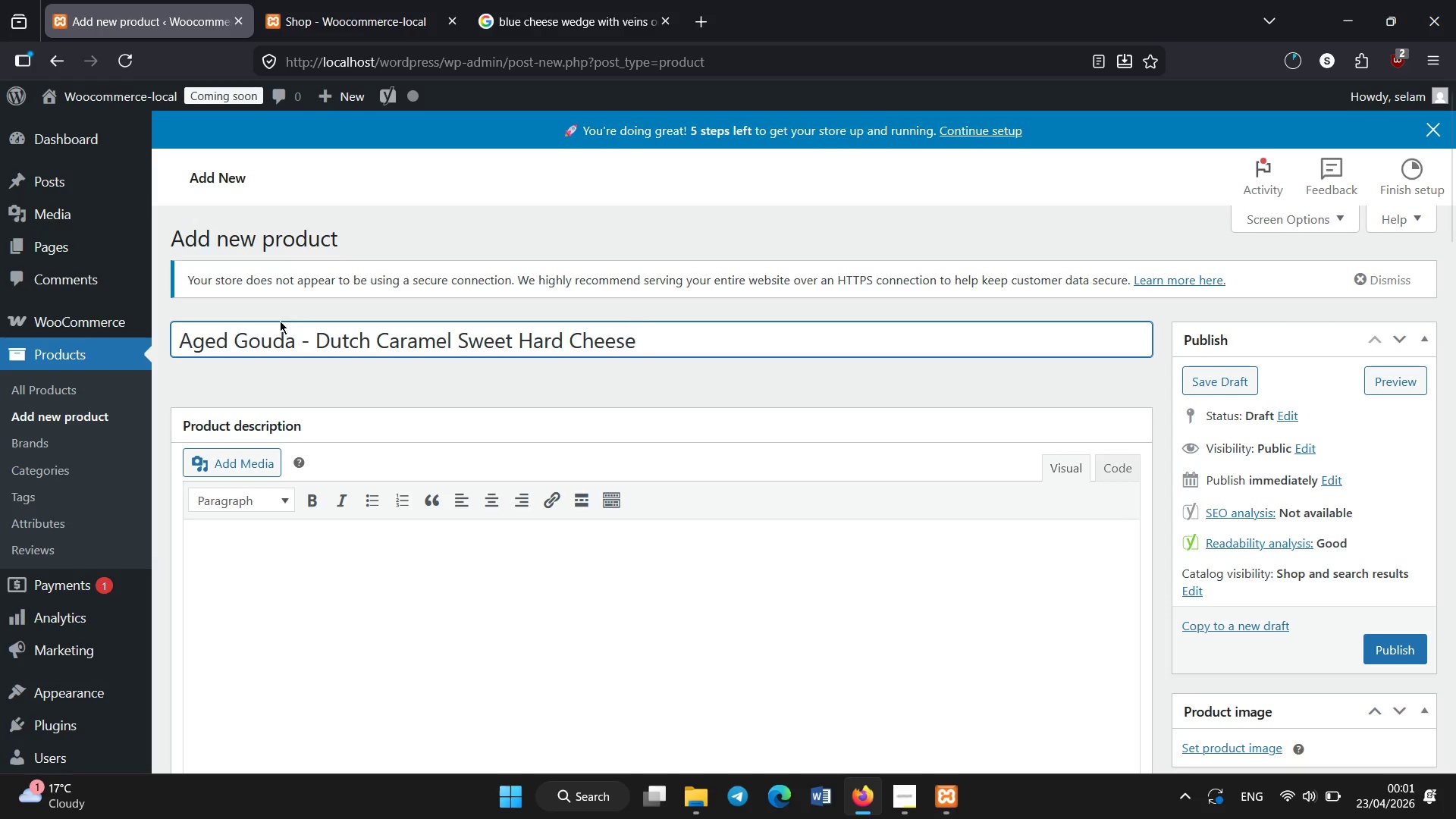 
left_click([346, 635])
 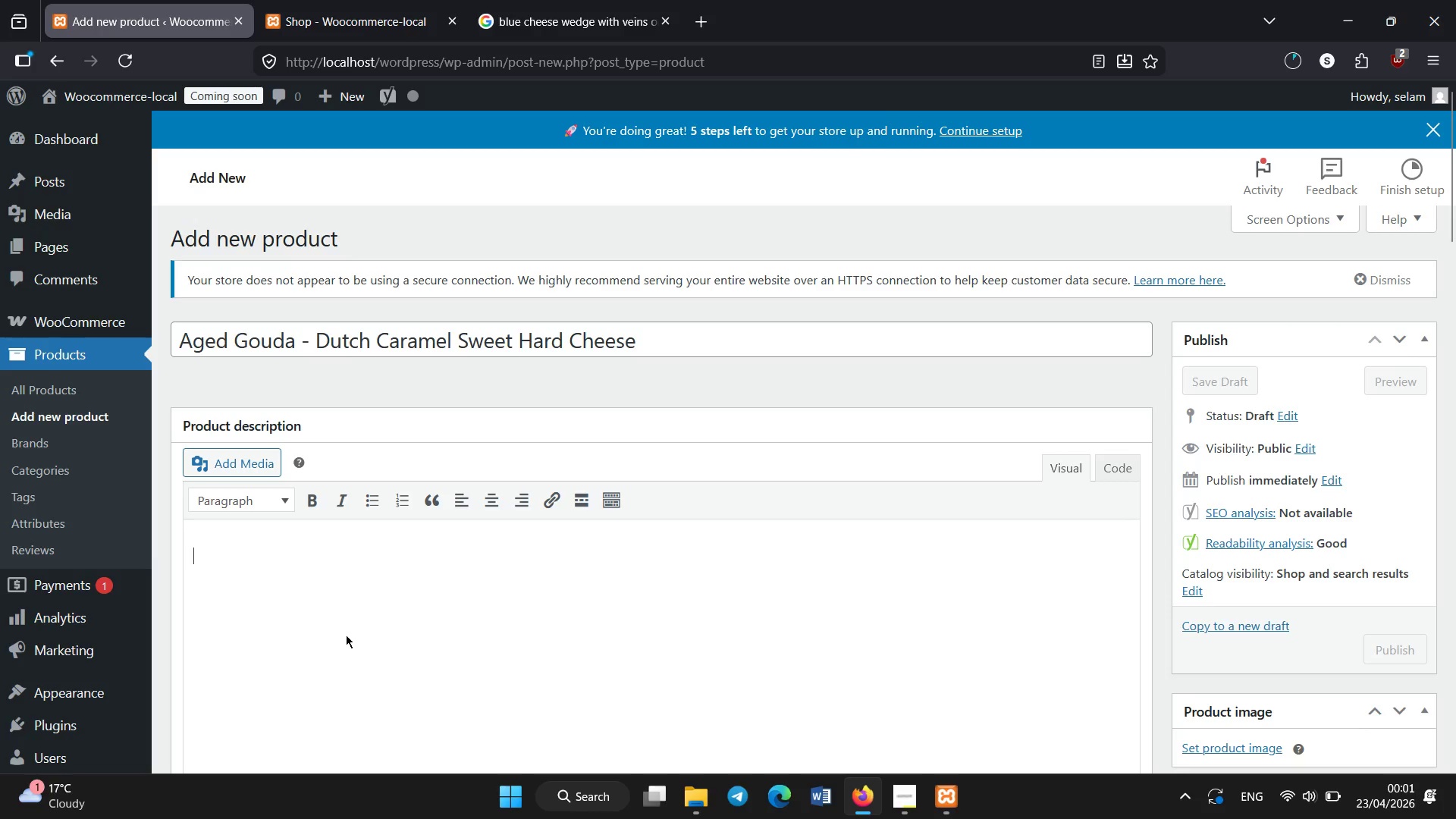 
type(t)
key(Backspace)
type(This Dutch gouda is aged for an extended period to develop its signature caramel sweetness and firm texture )
key(Backspace)
type(. As it matures )
key(Backspace)
type(, it forms crunchy protein crystals that add texture and complexity )
key(Backspace)
type(. The aging process deepens its flavor profile )
key(Backspace)
type(, resulting in a smooth balance of sweet and nutty notes =. O)
key(Backspace)
key(Backspace)
key(Backspace)
key(Backspace)
key(Backspace)
type(. On the palate, it offers caramel, butterscothc)
key(Backspace)
key(Backspace)
key(Backspace)
type(tch, and roasted nut flavors with a rich finish. Its firm yer)
key(Backspace)
type(t cra)
key(Backspace)
type(eamy textrue mk)
key(Backspace)
type(akes it ideal for slicing and pari)
 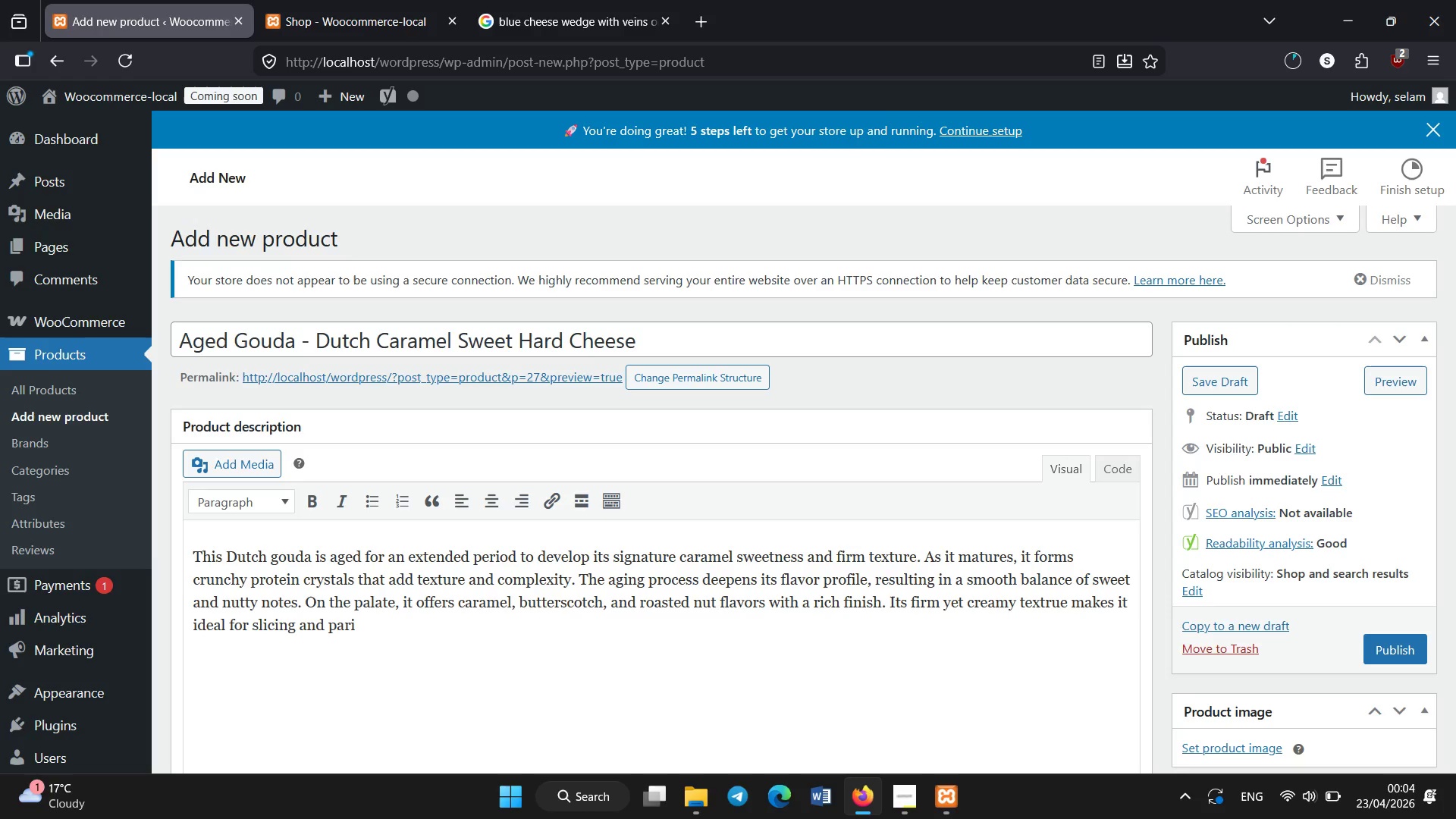 
key(Backspace)
key(Backspace)
type(iring with gourmet foods )
key(Backspace)
type(. It pairs beauitfully with dried fruits )
key(Backspace)
type(, nuts, and ful-bodied wines, making it a versatile artisan cheese.)
 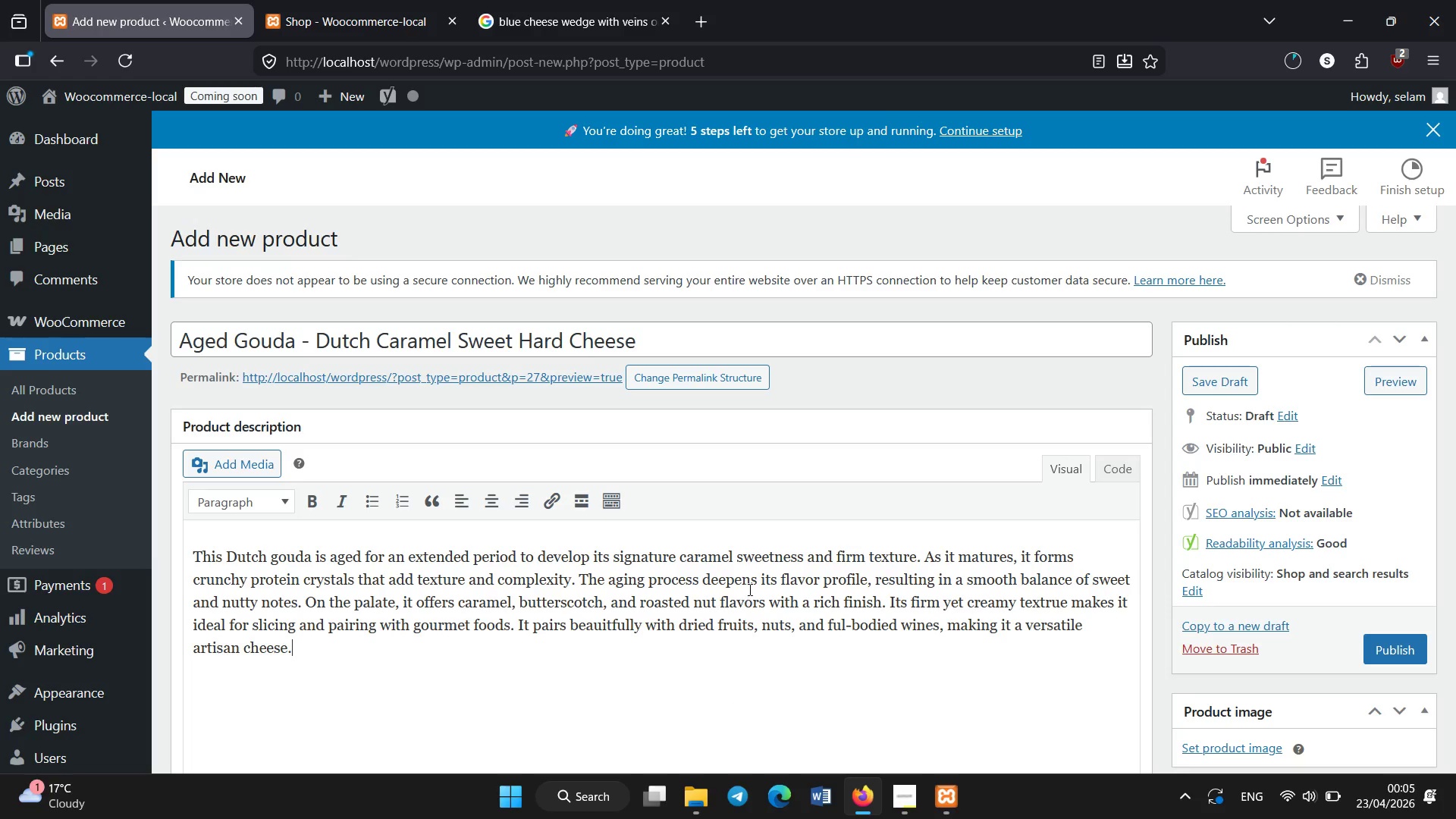 
left_click([676, 529])
 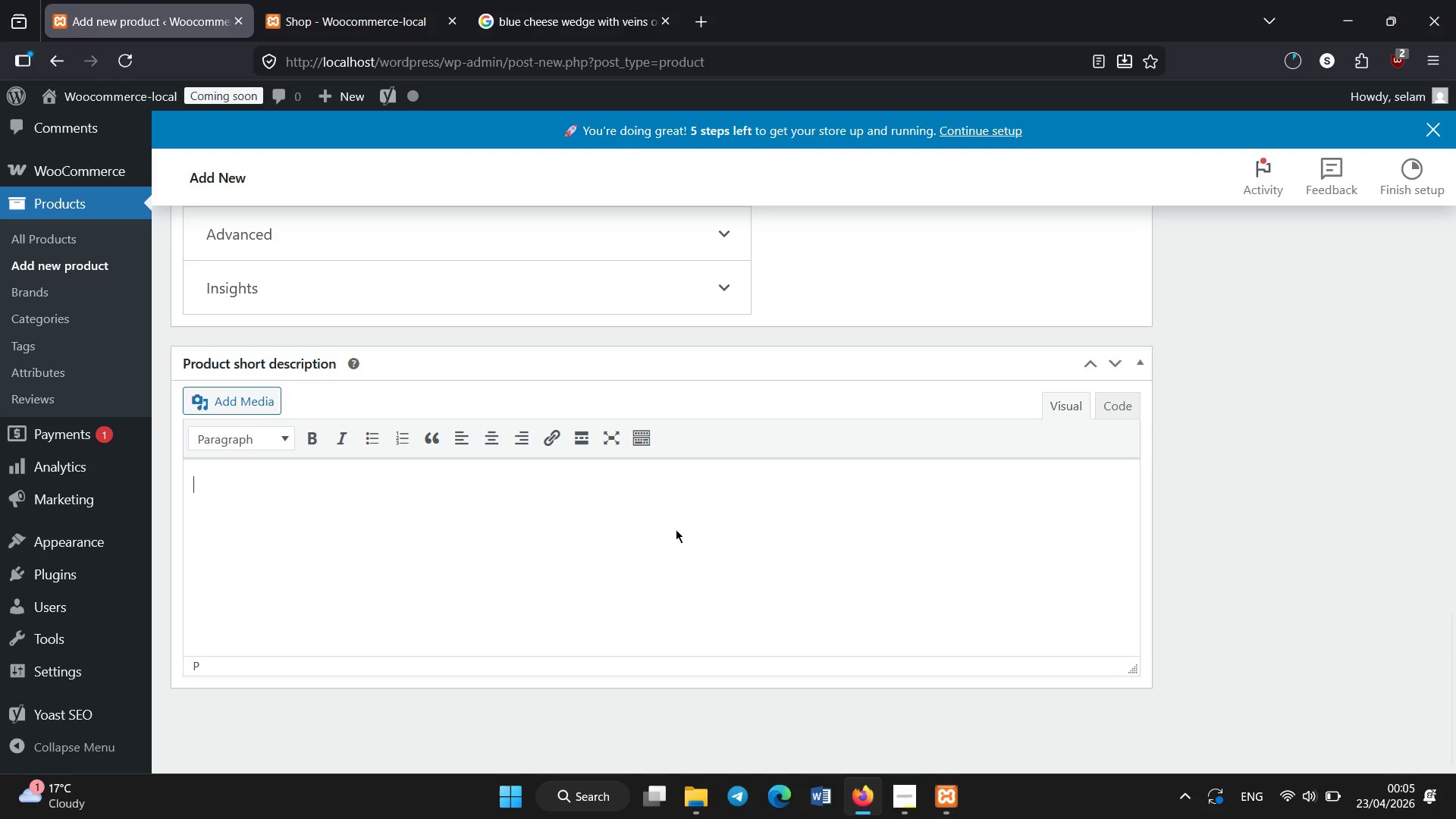 
scroll: coordinate [750, 587], scroll_direction: down, amount: 39.0
 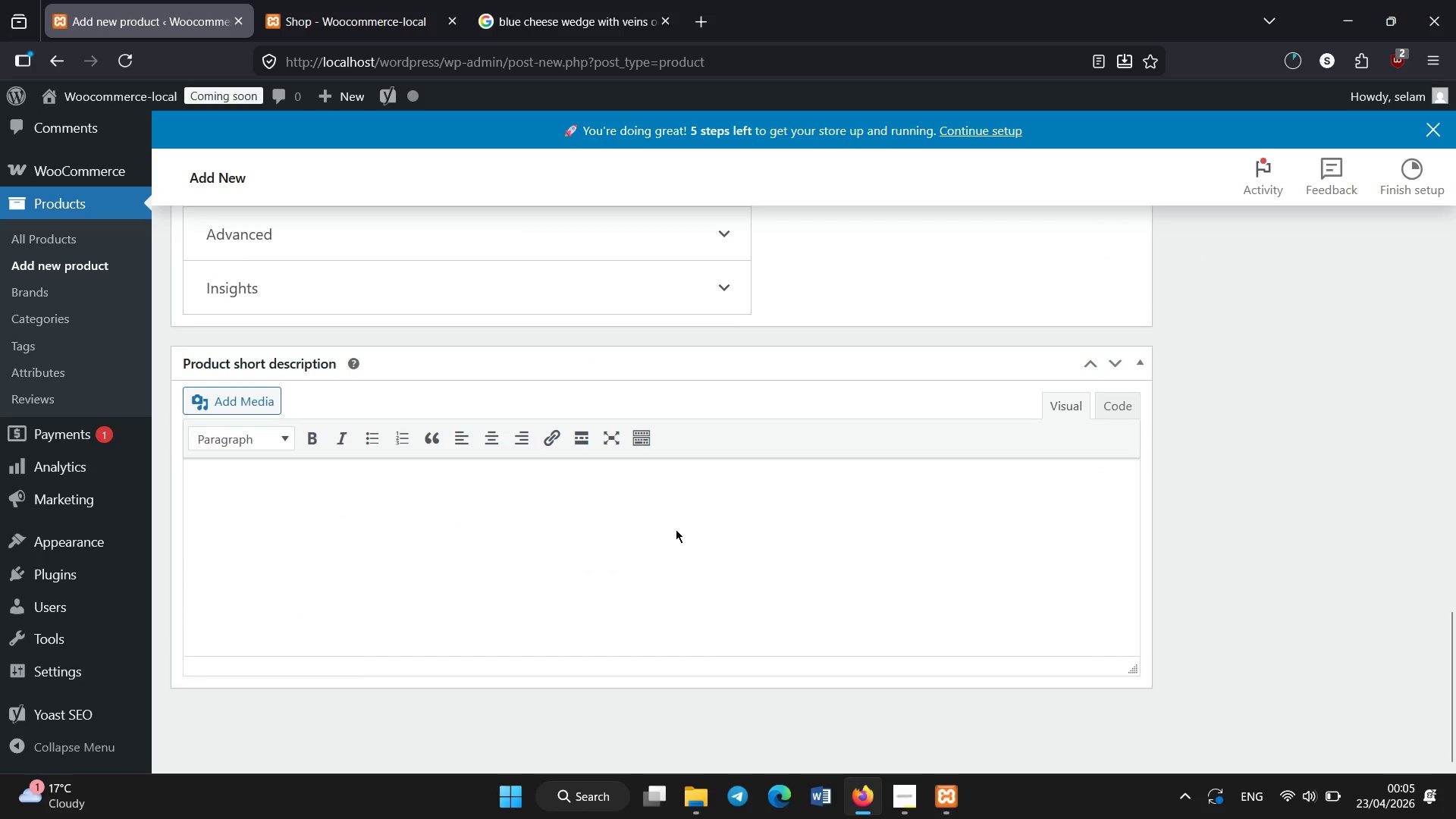 
type(Sweet aged gouda with caramel flavor and firm textrue)
key(Backspace)
key(Backspace)
key(Backspace)
type(ure.)
 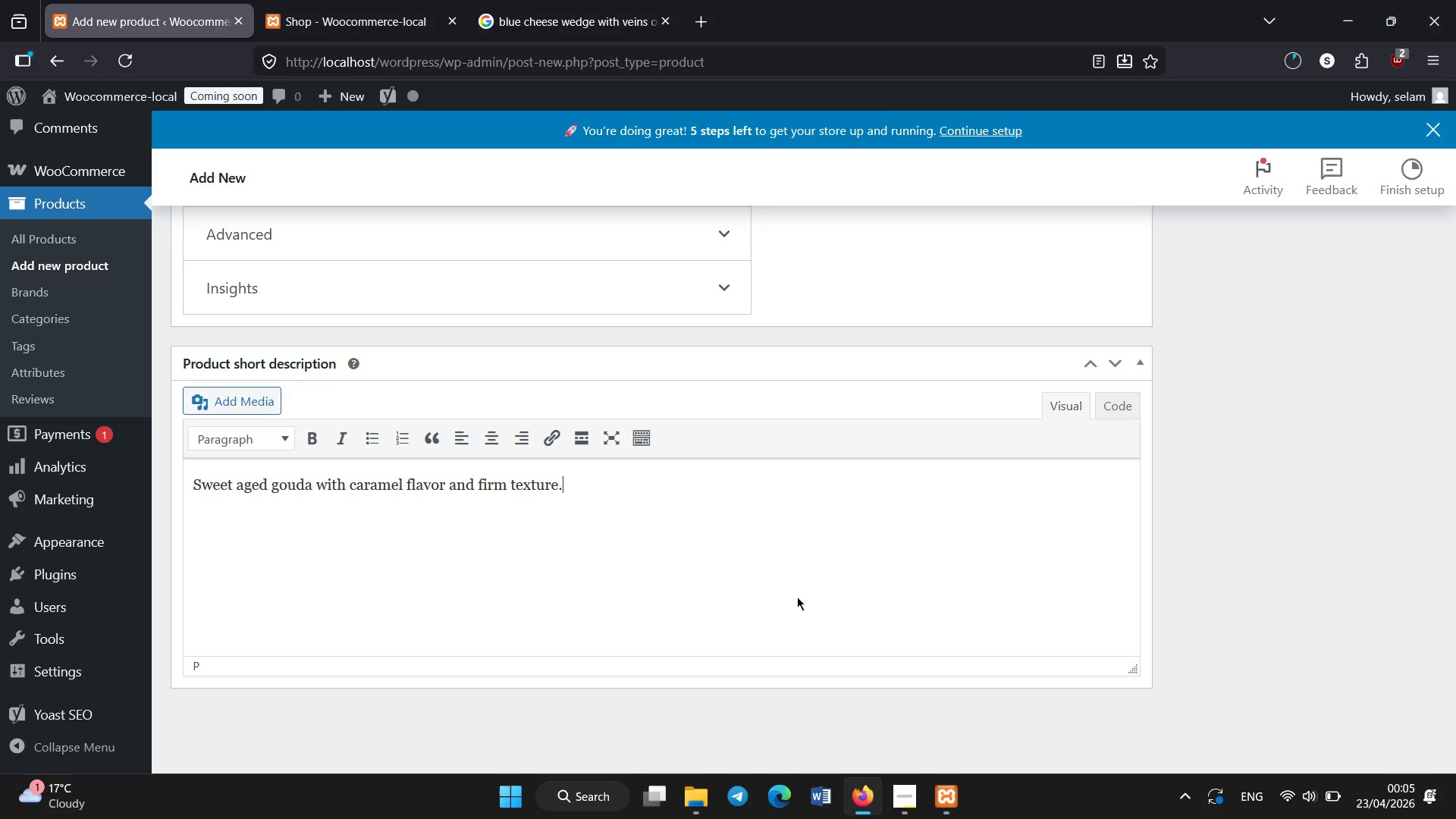 
scroll: coordinate [799, 599], scroll_direction: up, amount: 18.0
 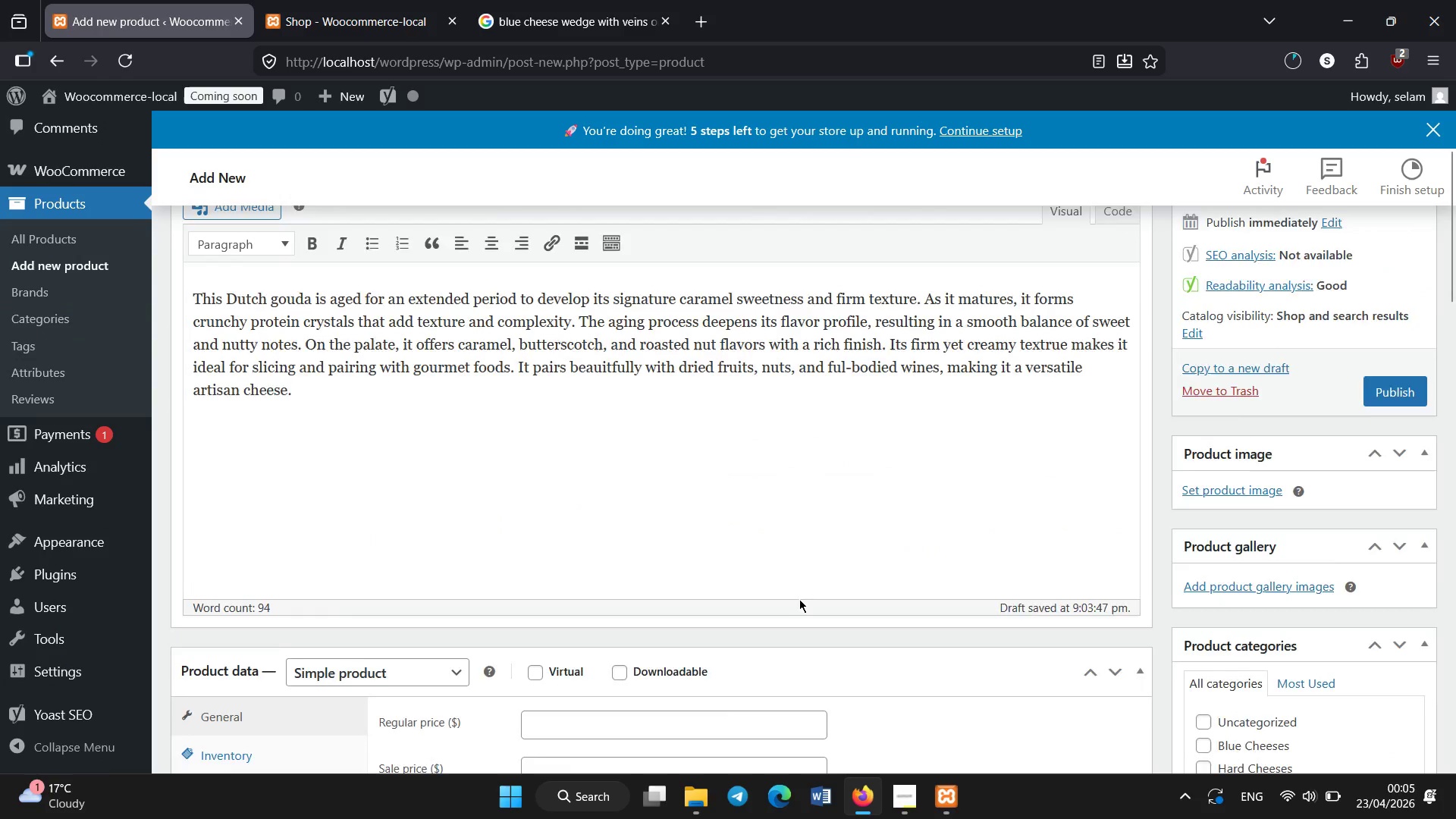 
scroll: coordinate [799, 599], scroll_direction: down, amount: 1.0
 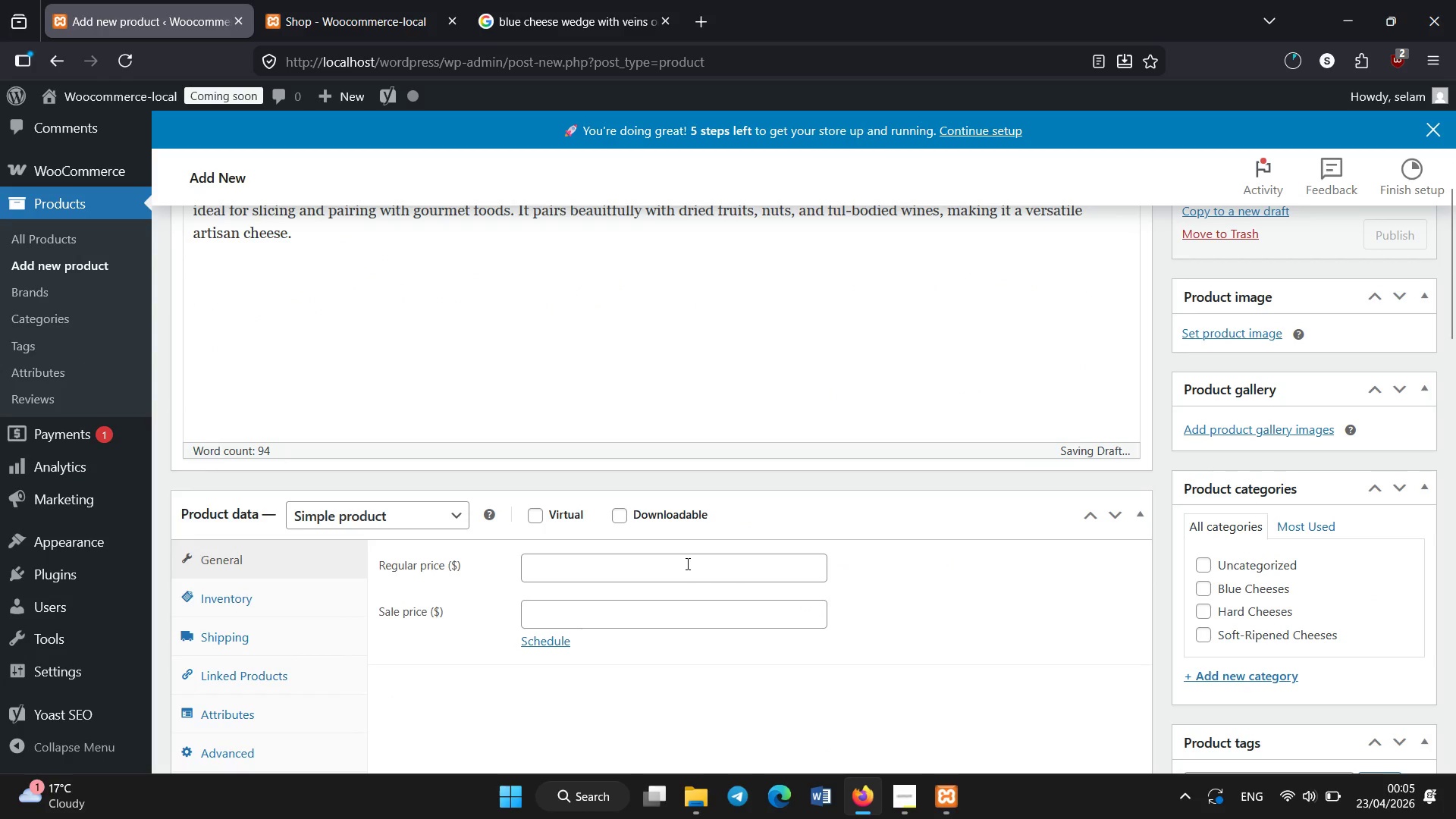 
type(12)
key(Backspace)
key(Backspace)
 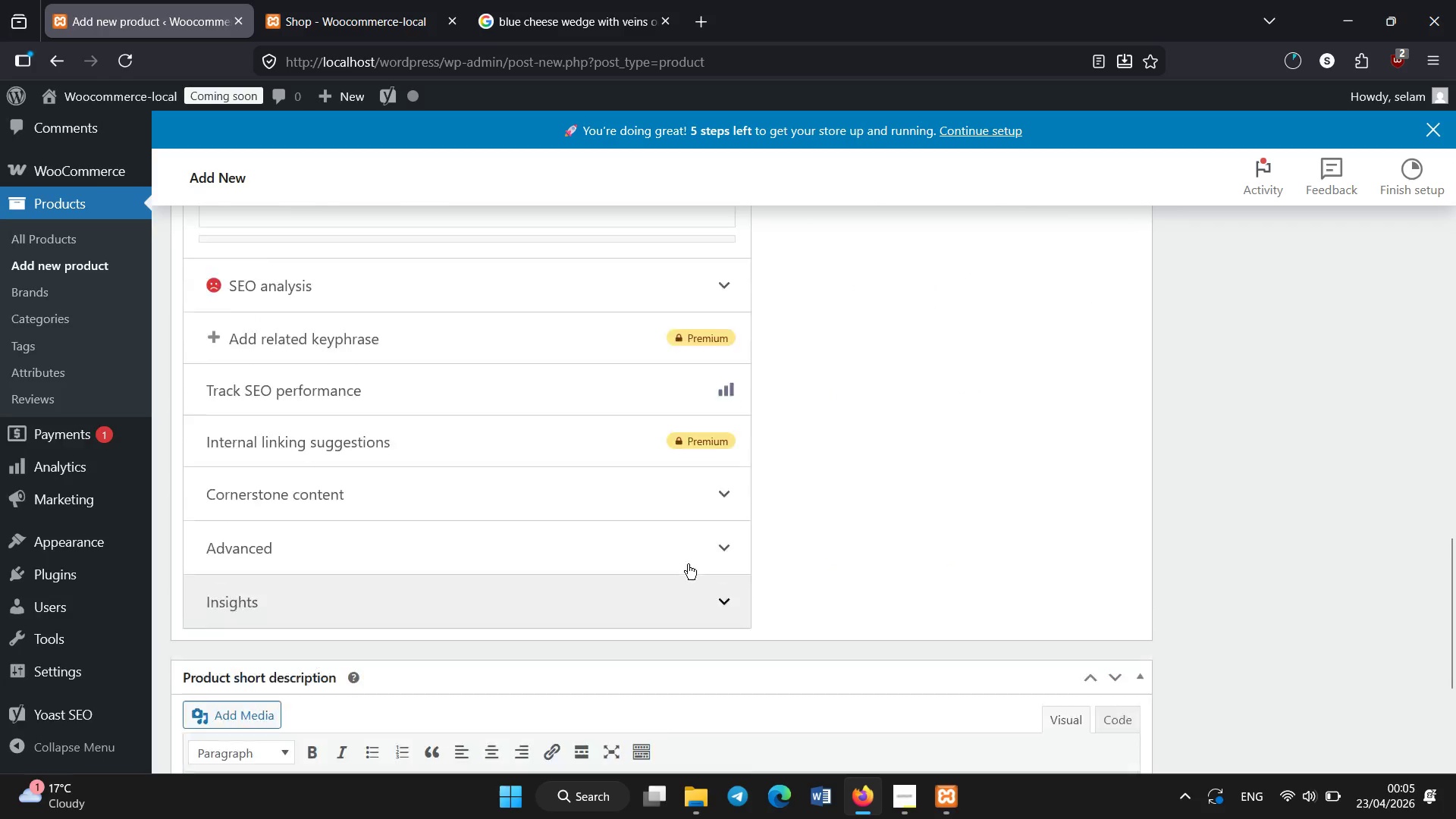 
scroll: coordinate [688, 564], scroll_direction: up, amount: 15.0
 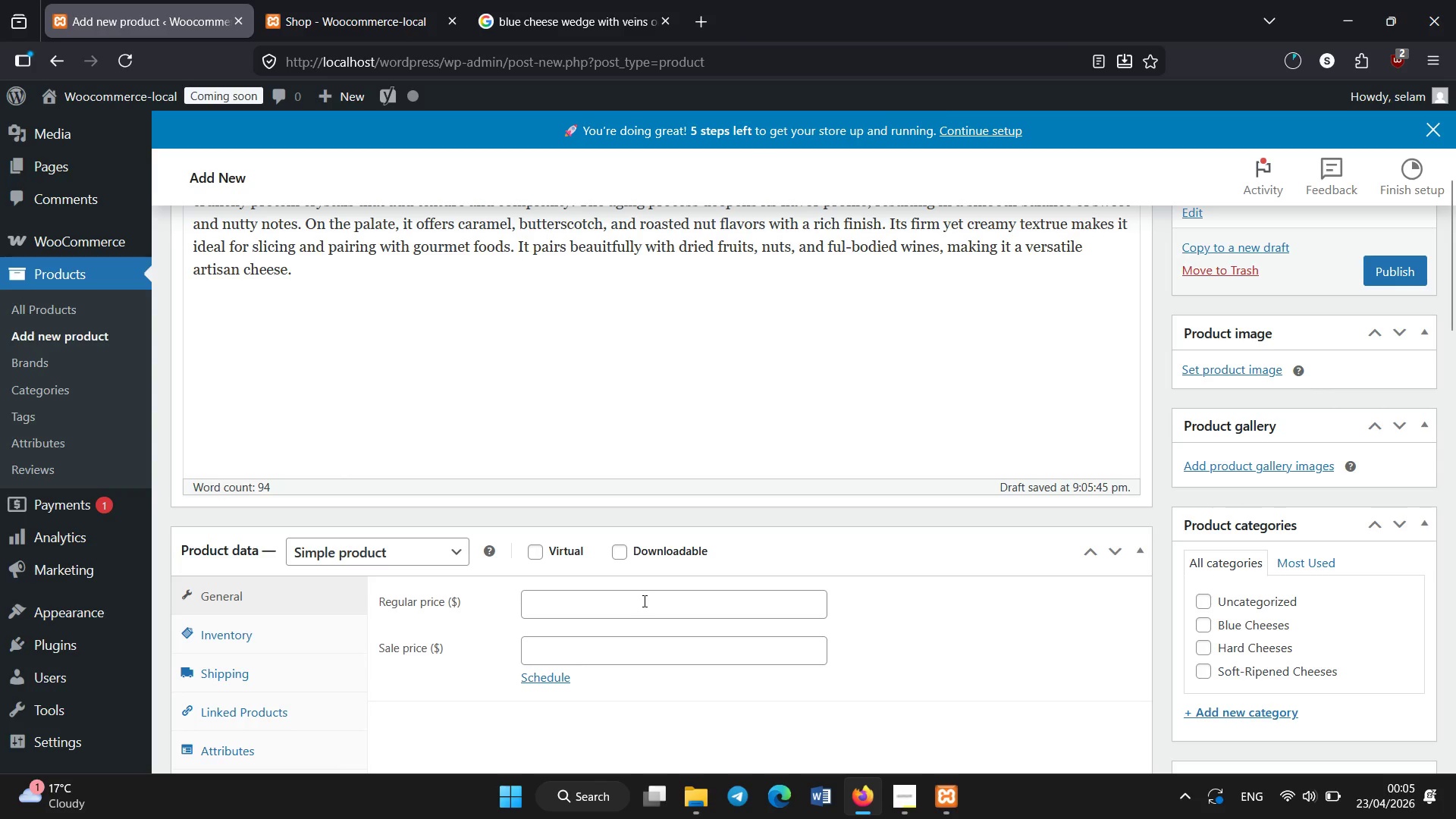 
left_click([645, 602])
 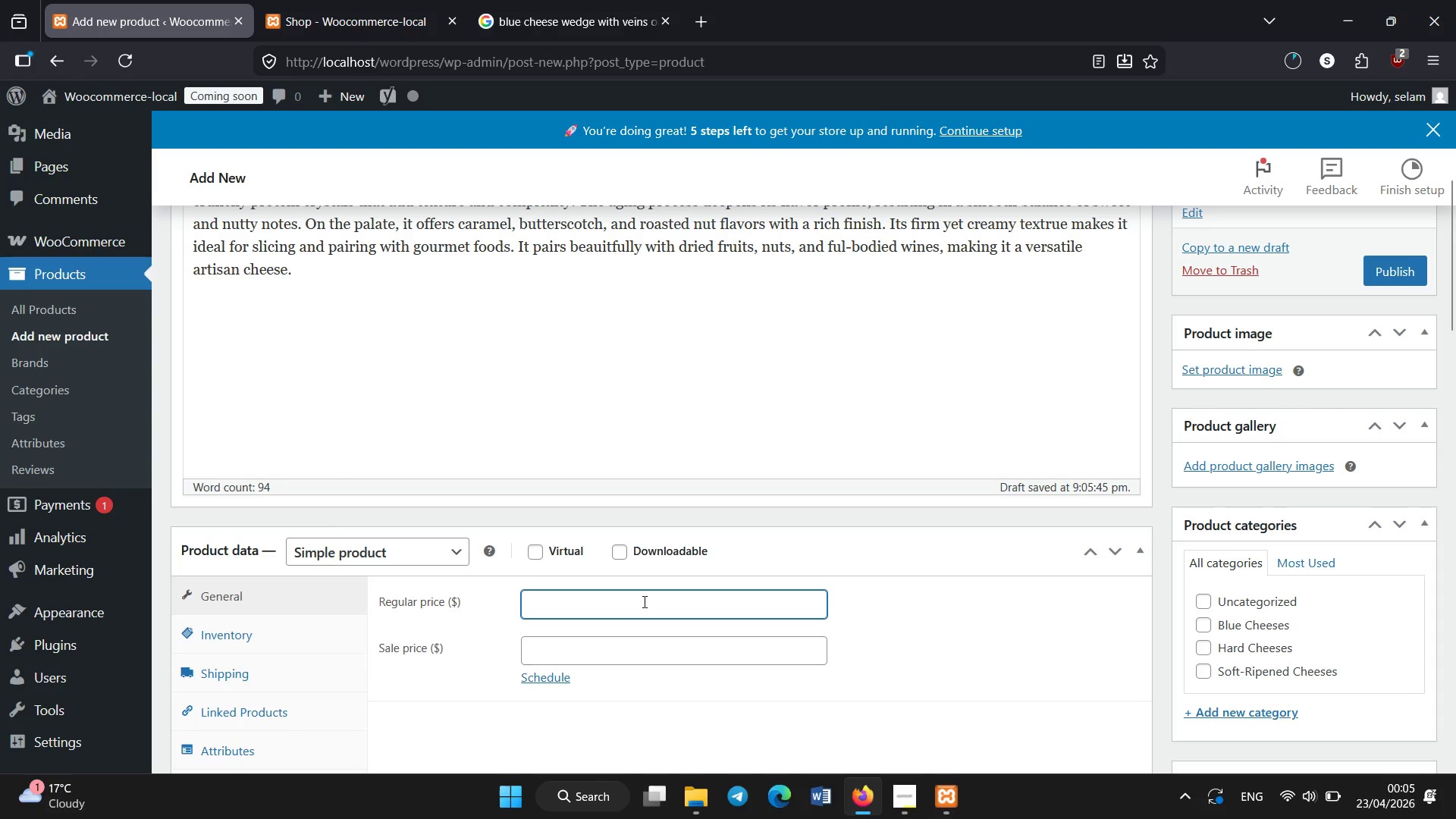 
type(12)
 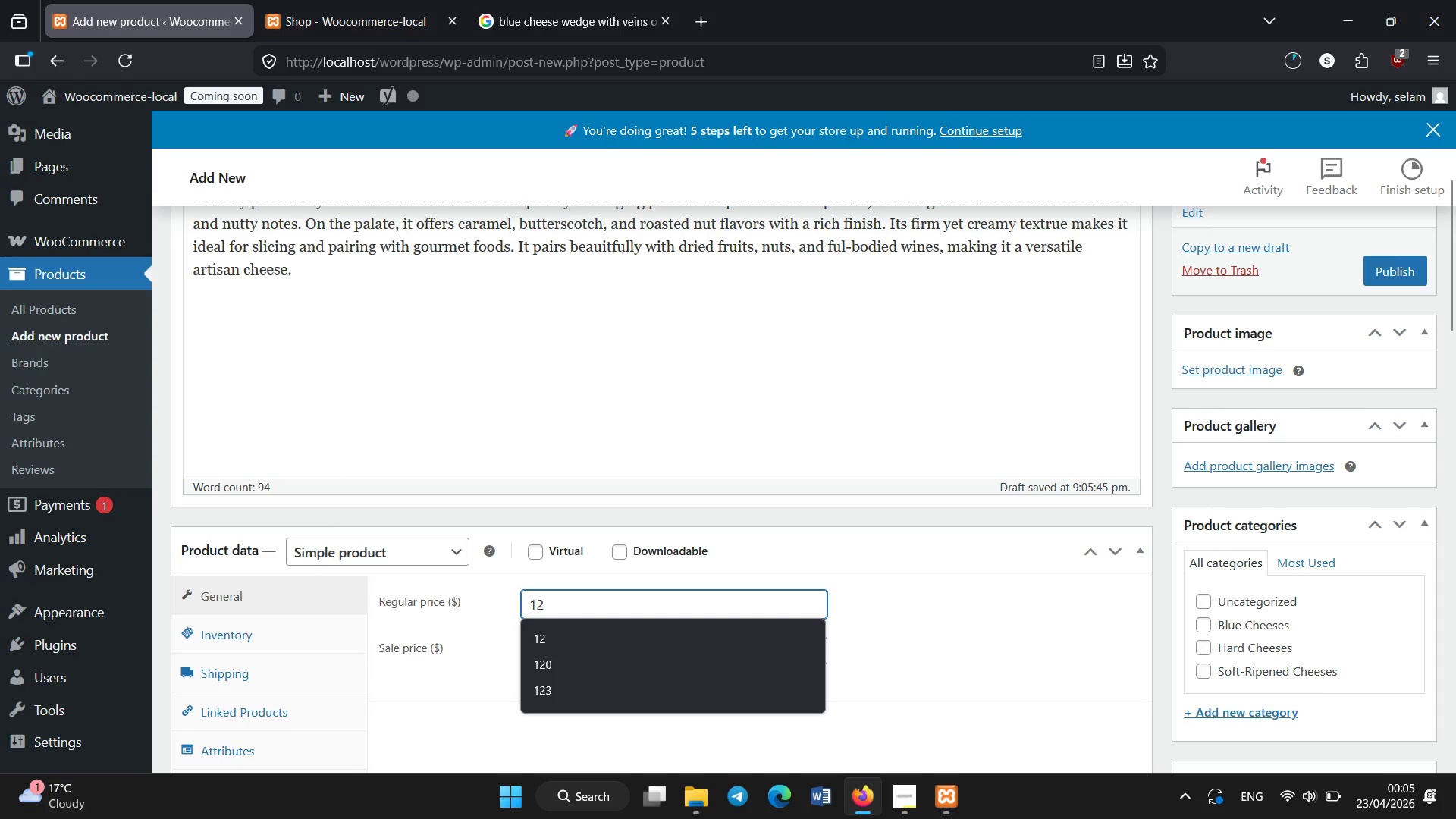 
scroll: coordinate [645, 602], scroll_direction: down, amount: 1.0
 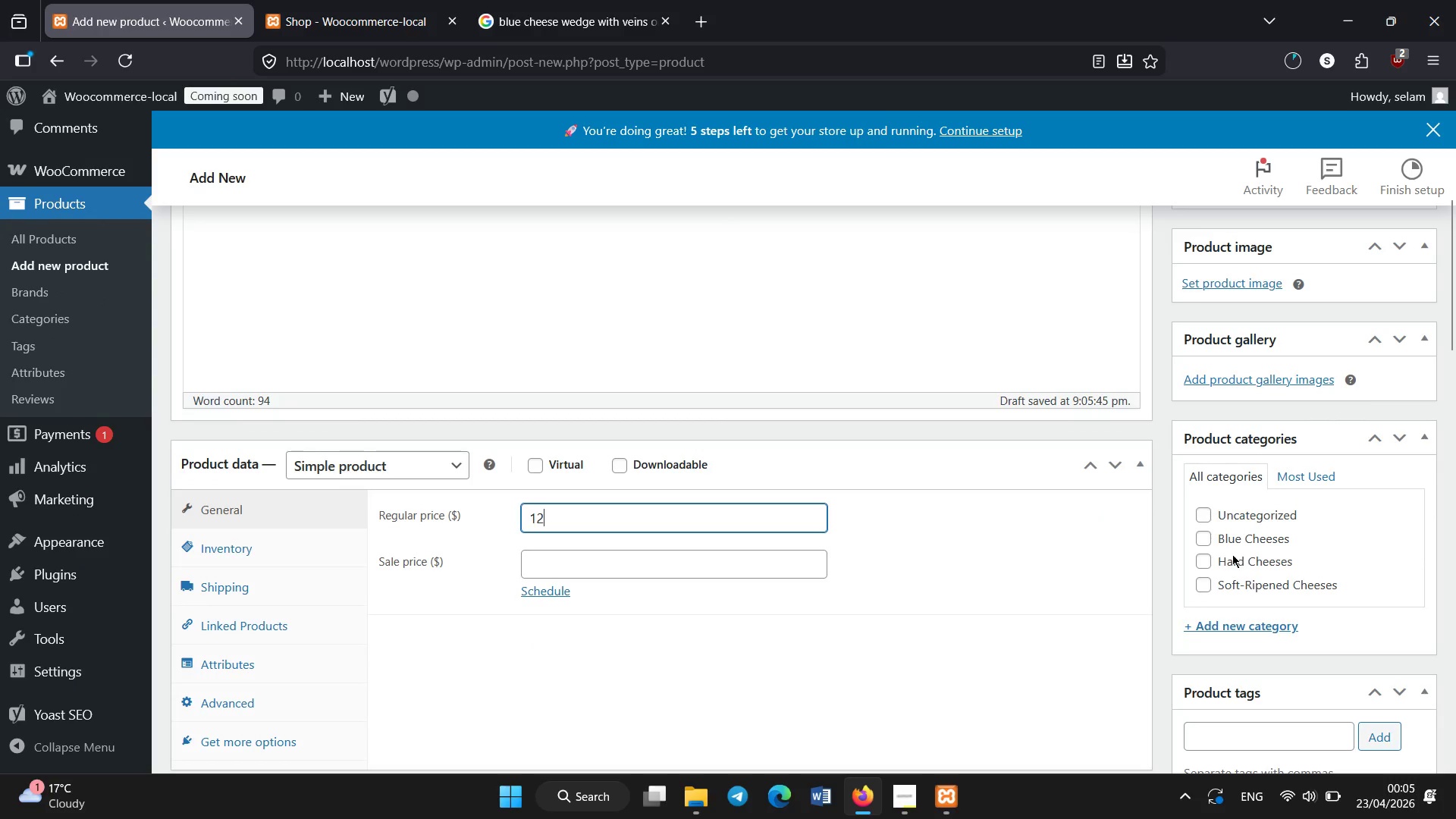 
left_click([1228, 561])
 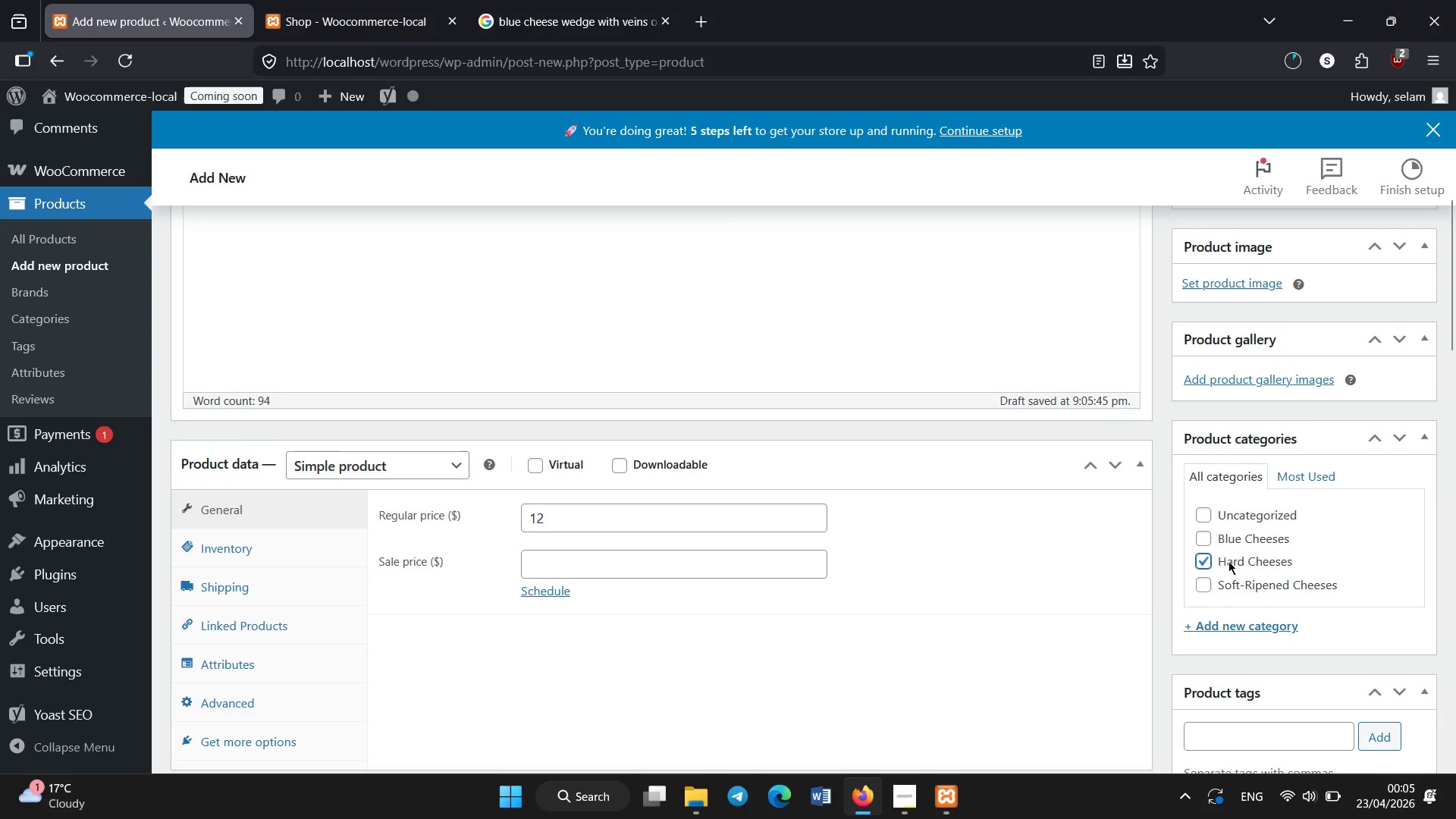 
scroll: coordinate [1228, 561], scroll_direction: none, amount: 0.0
 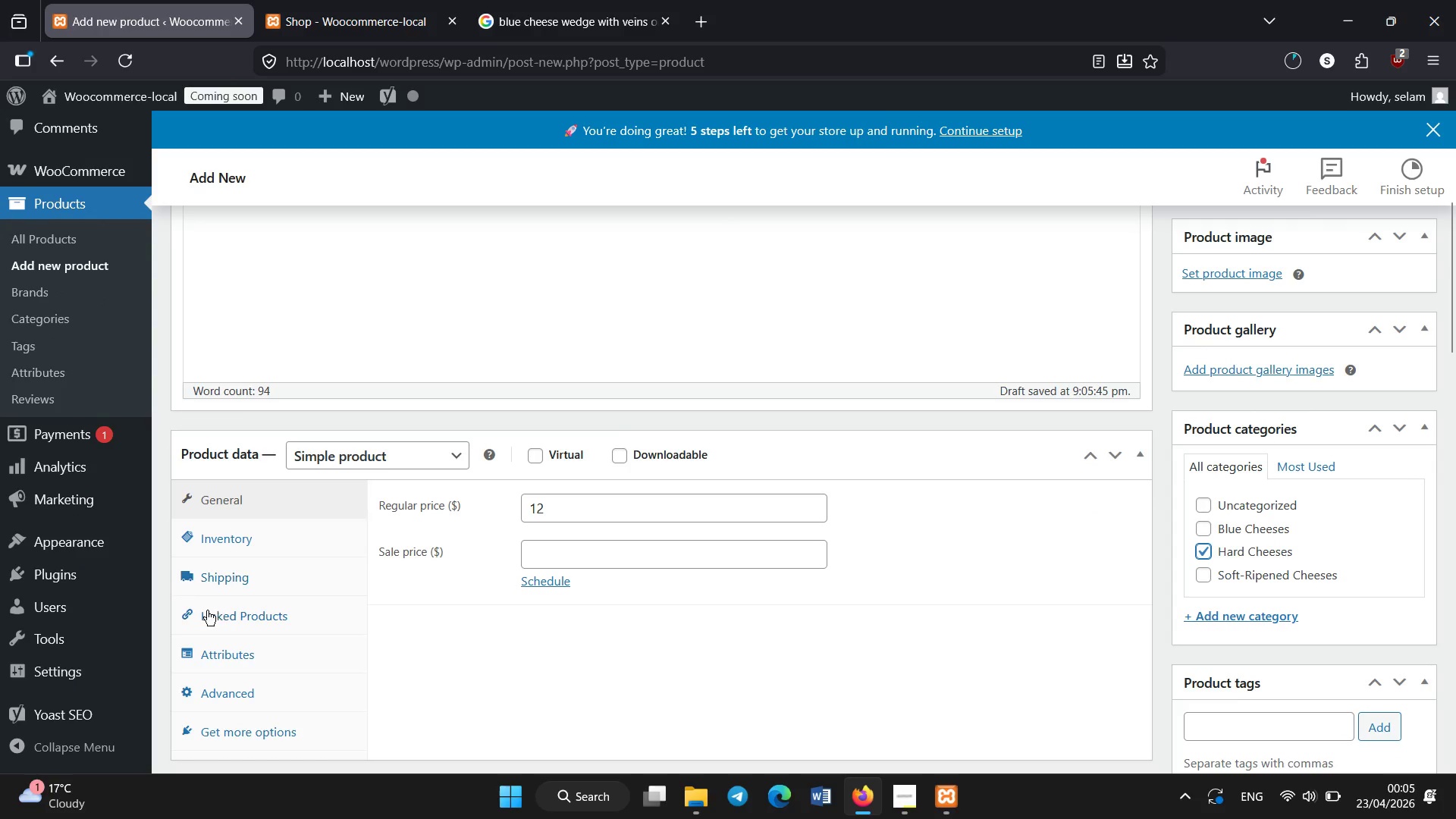 
left_click([199, 648])
 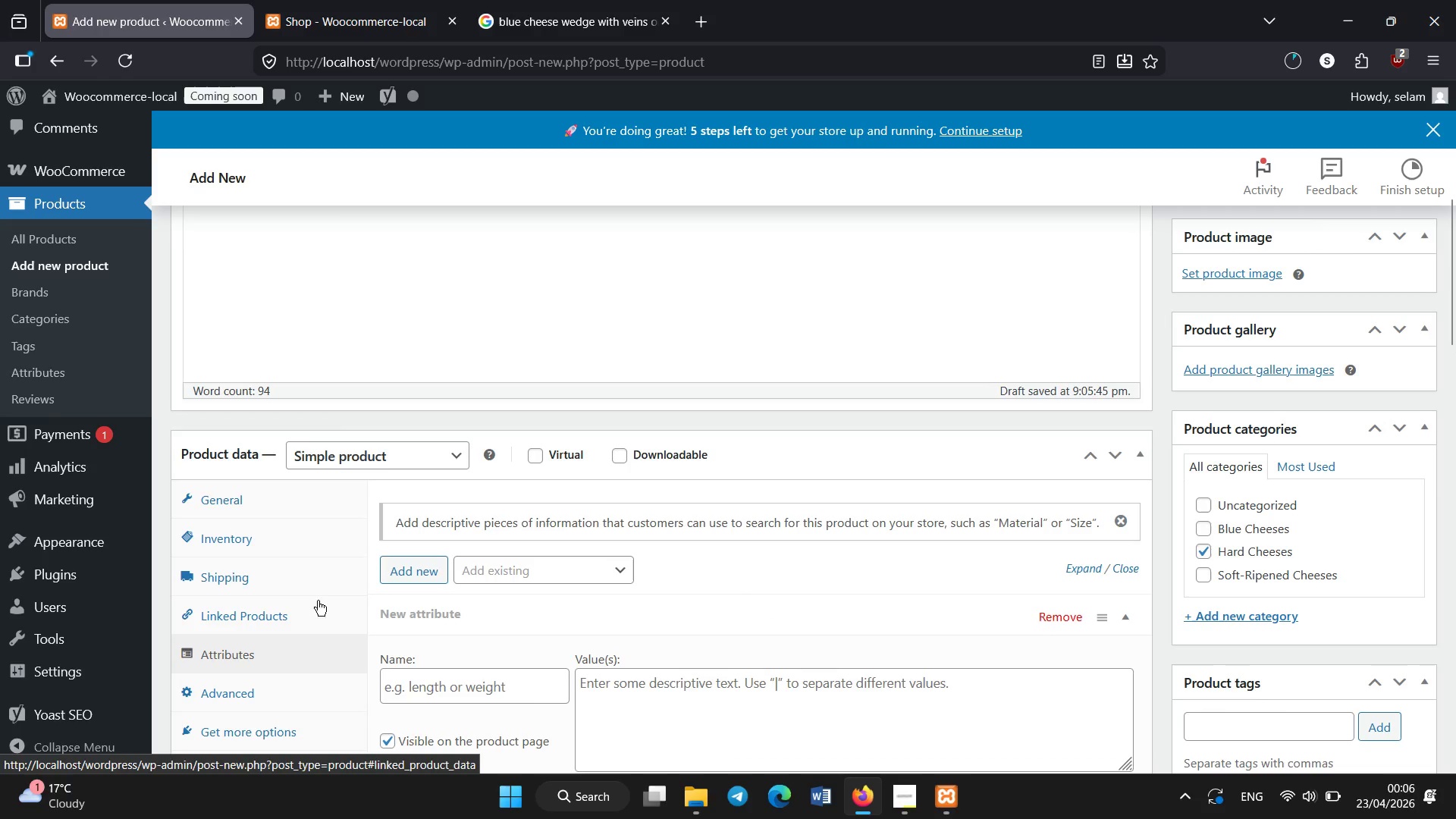 
scroll: coordinate [569, 629], scroll_direction: none, amount: 0.0
 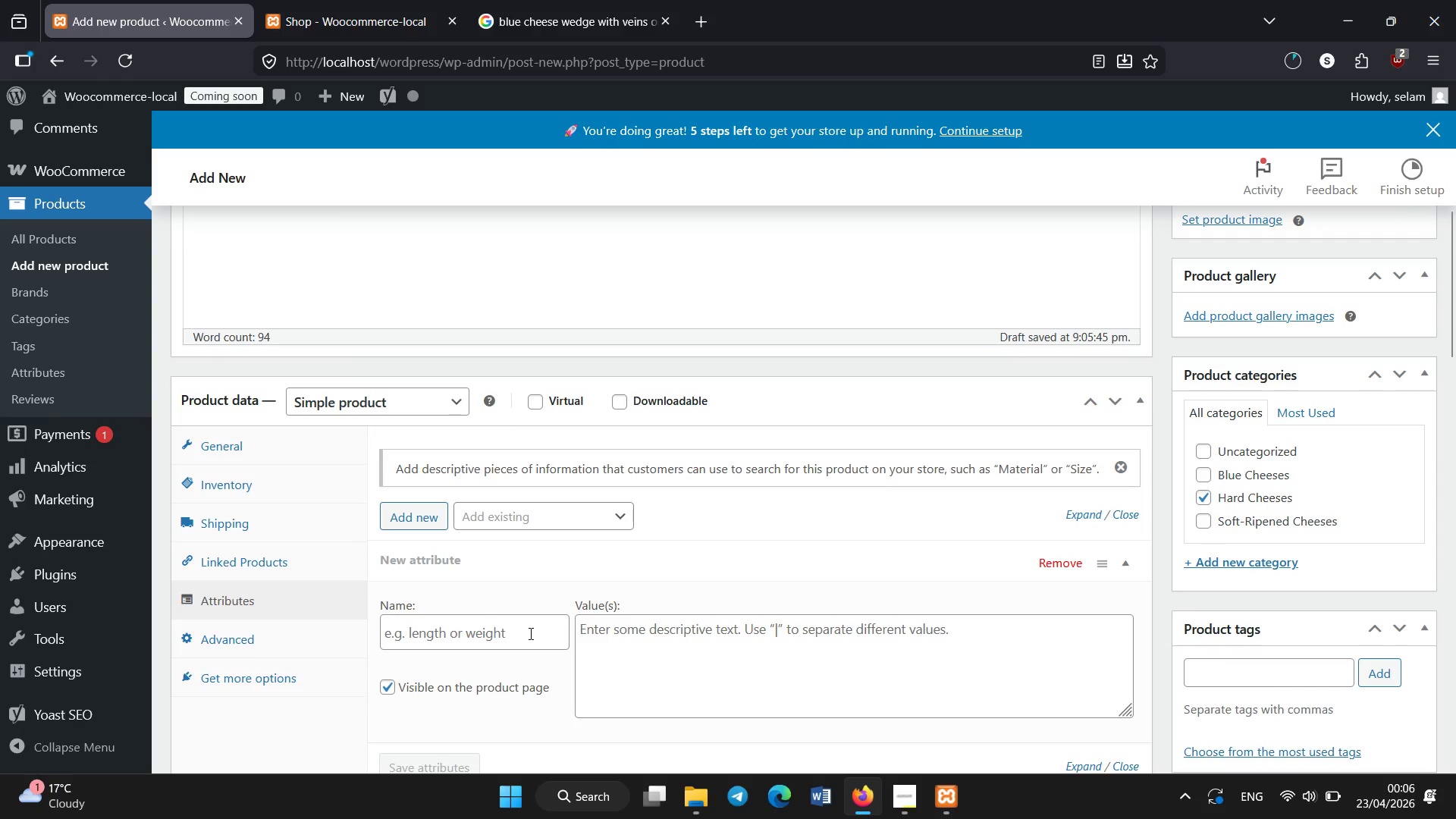 
left_click([531, 634])
 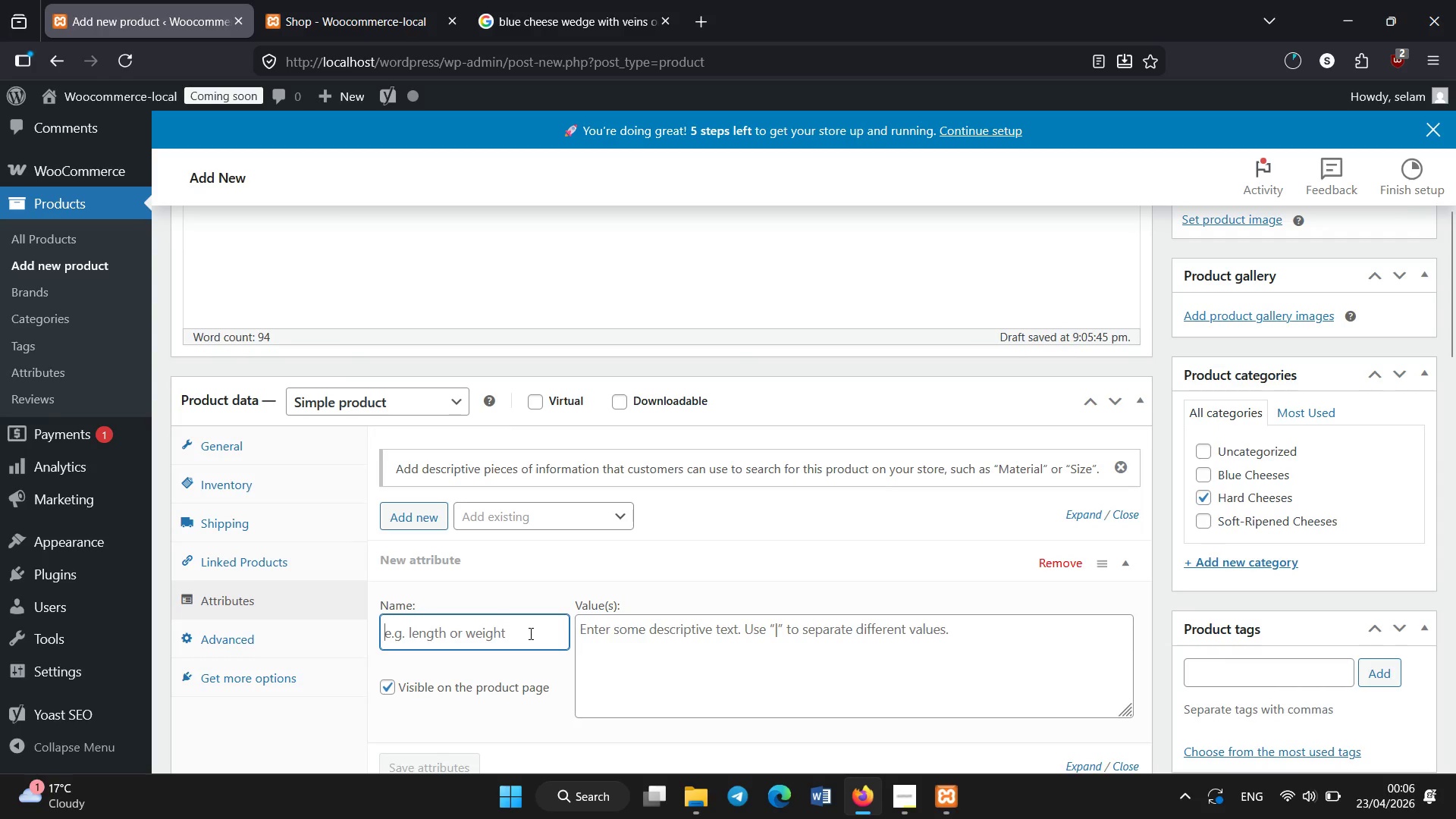 
type(Milk Tyl)
key(Backspace)
key(Backspace)
type(ype)
 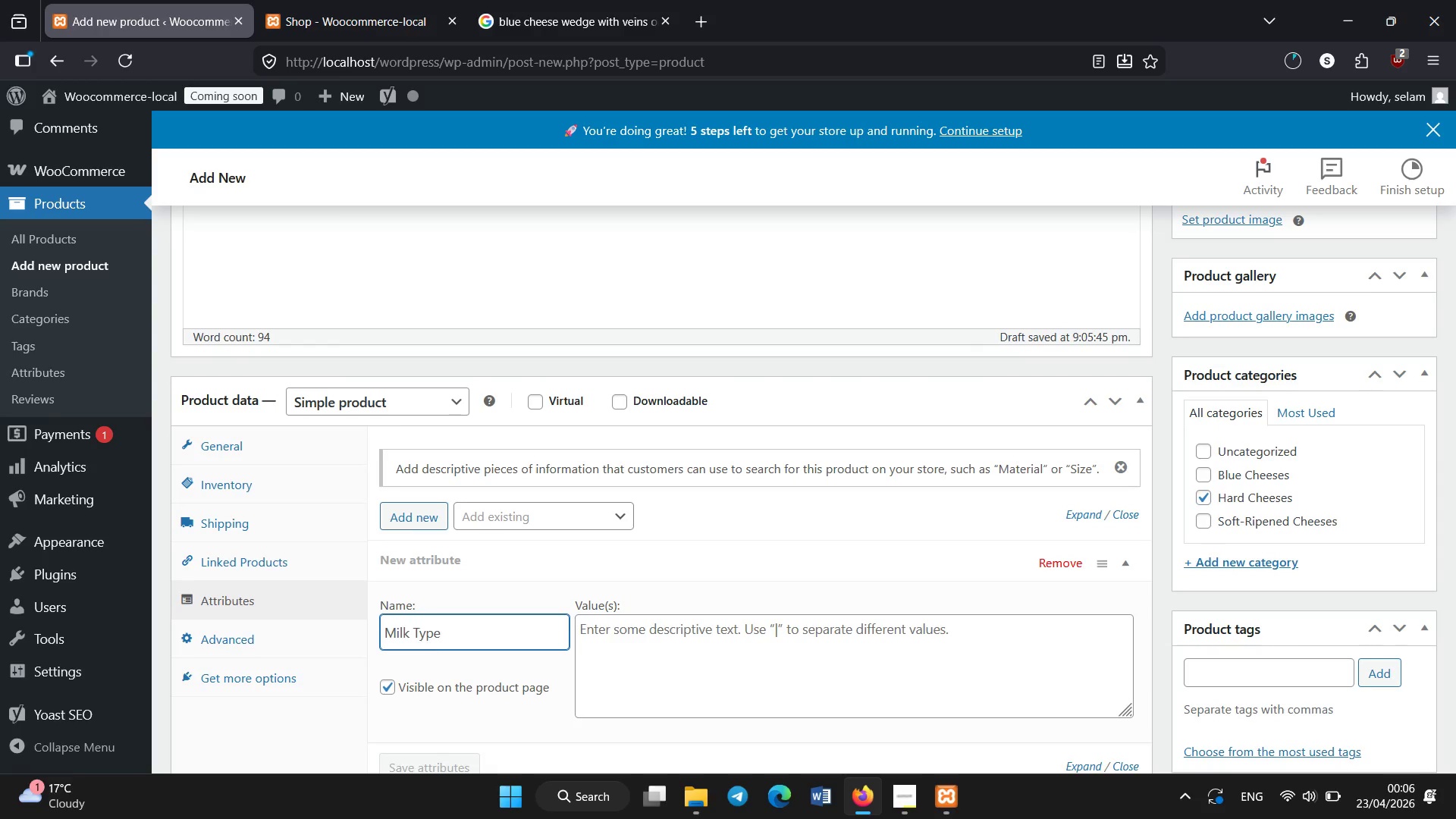 
left_click([685, 671])
 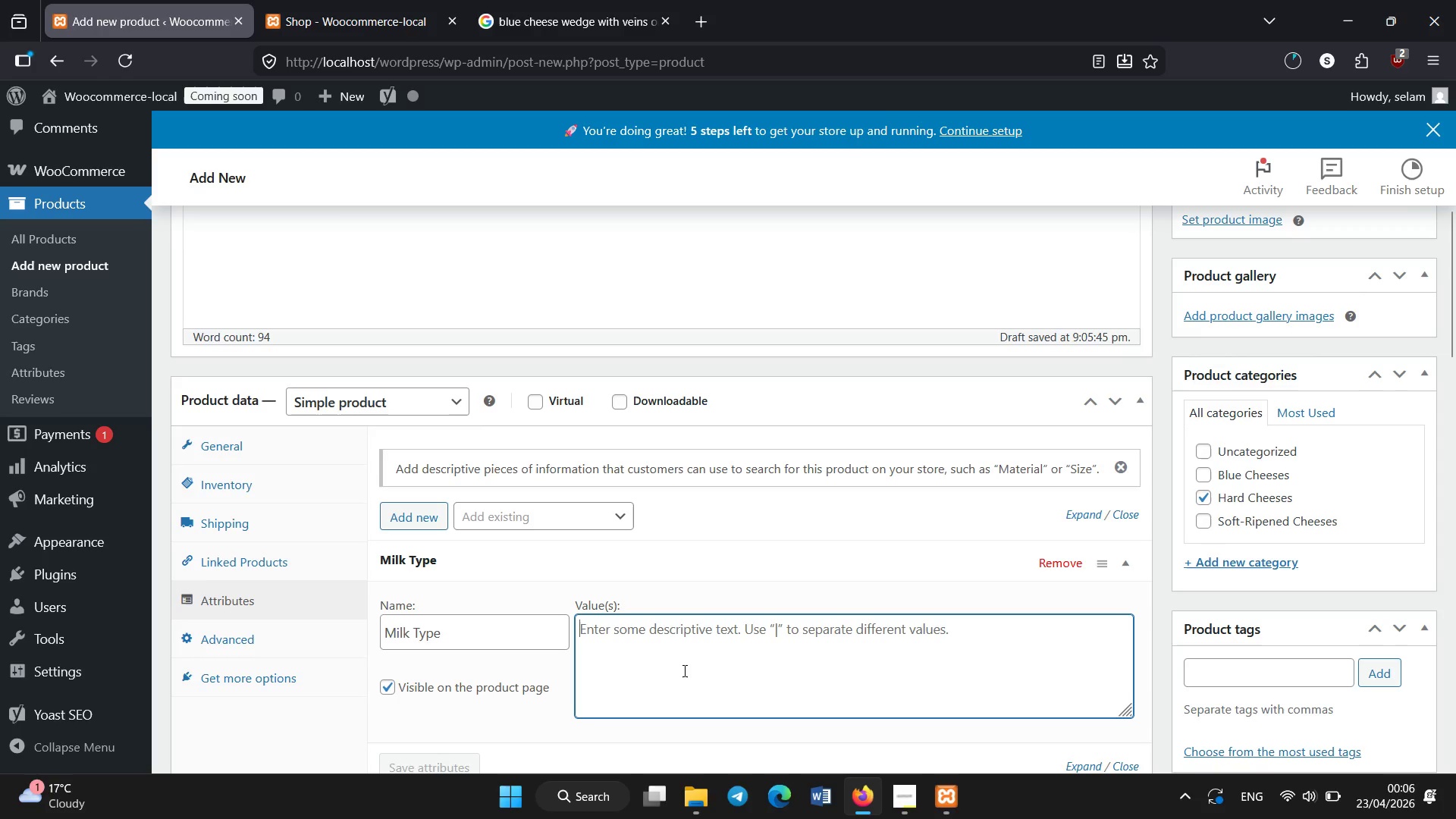 
type(Cow)
 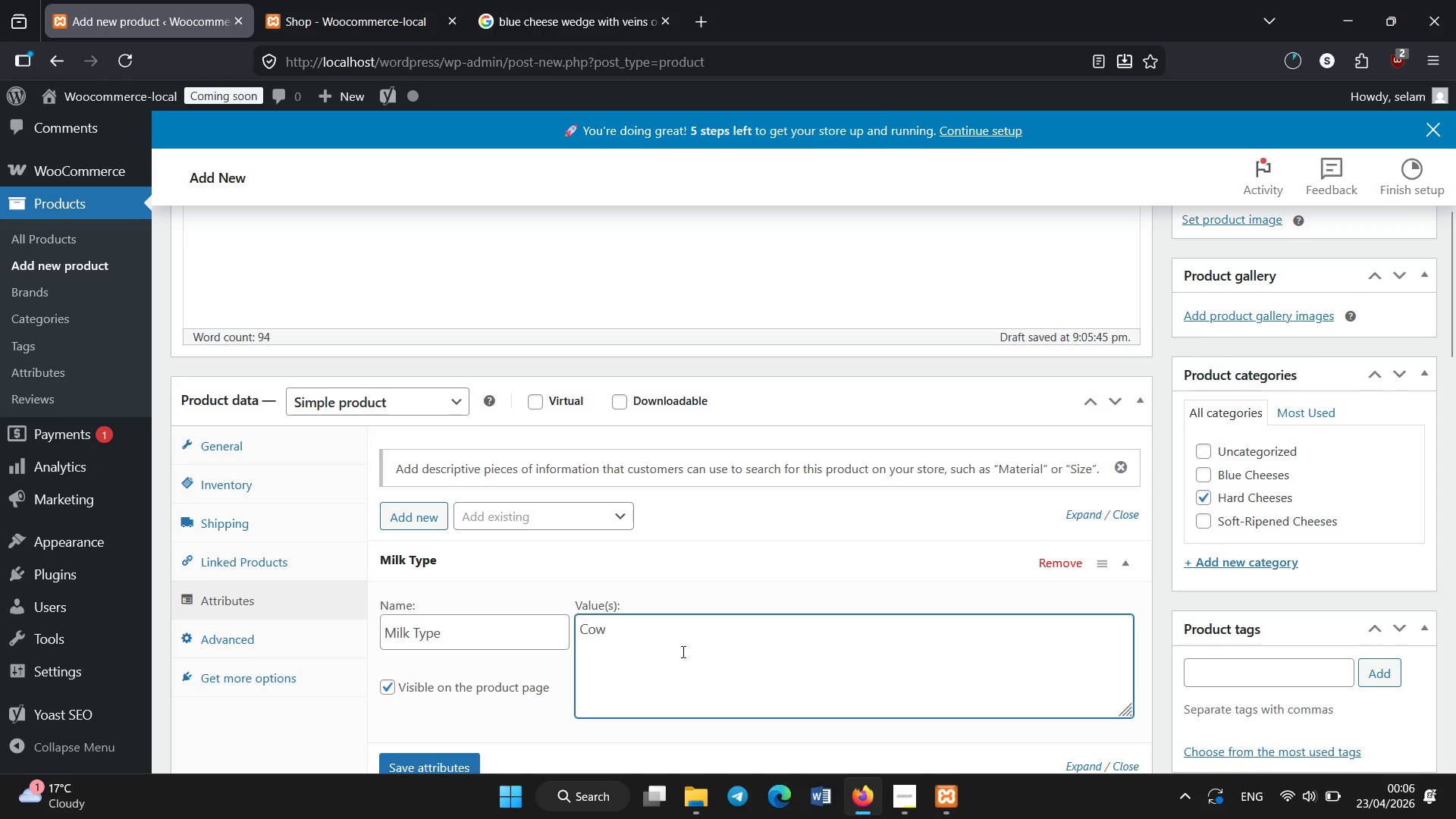 
scroll: coordinate [683, 652], scroll_direction: down, amount: 1.0
 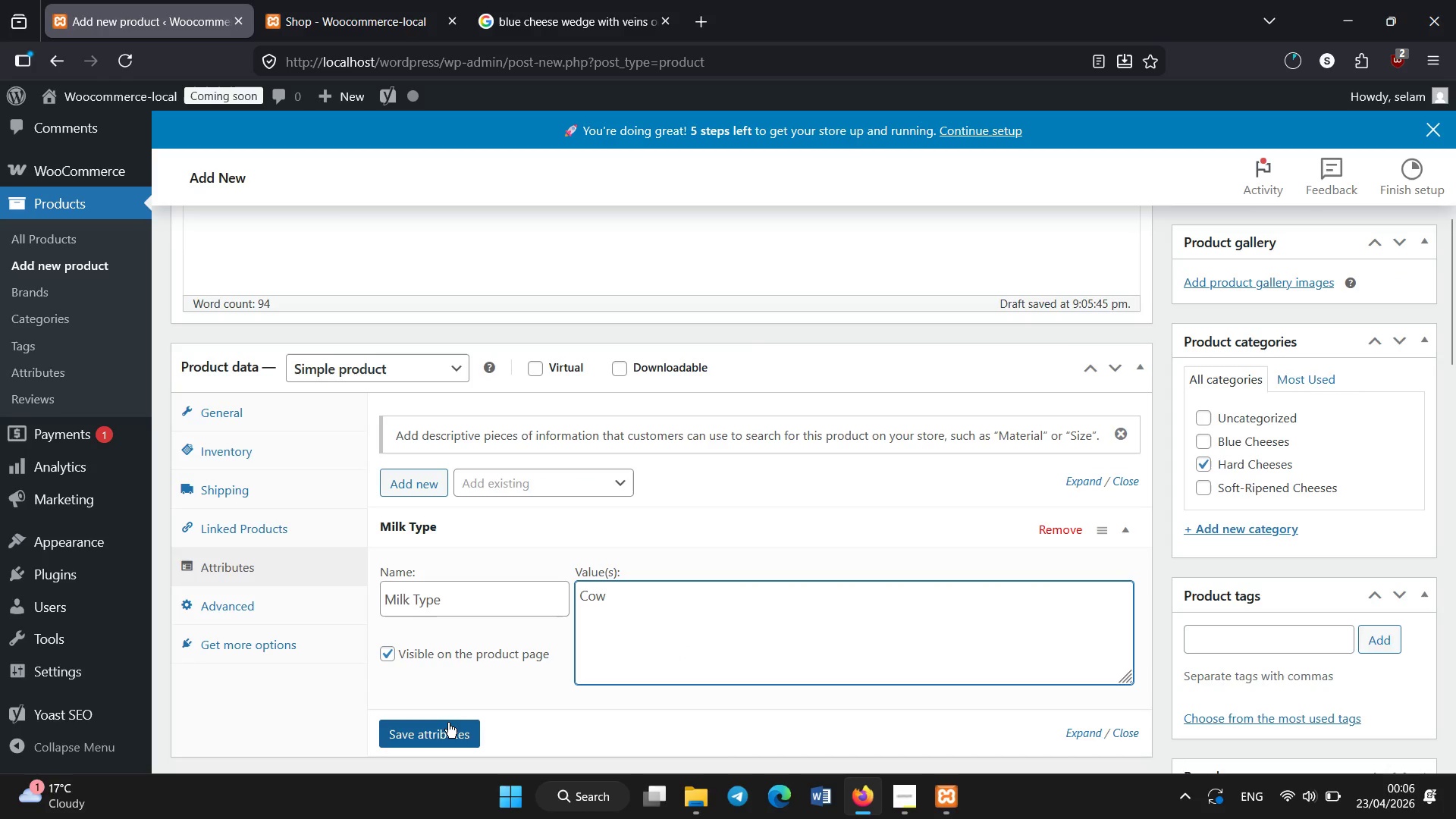 
left_click([448, 723])
 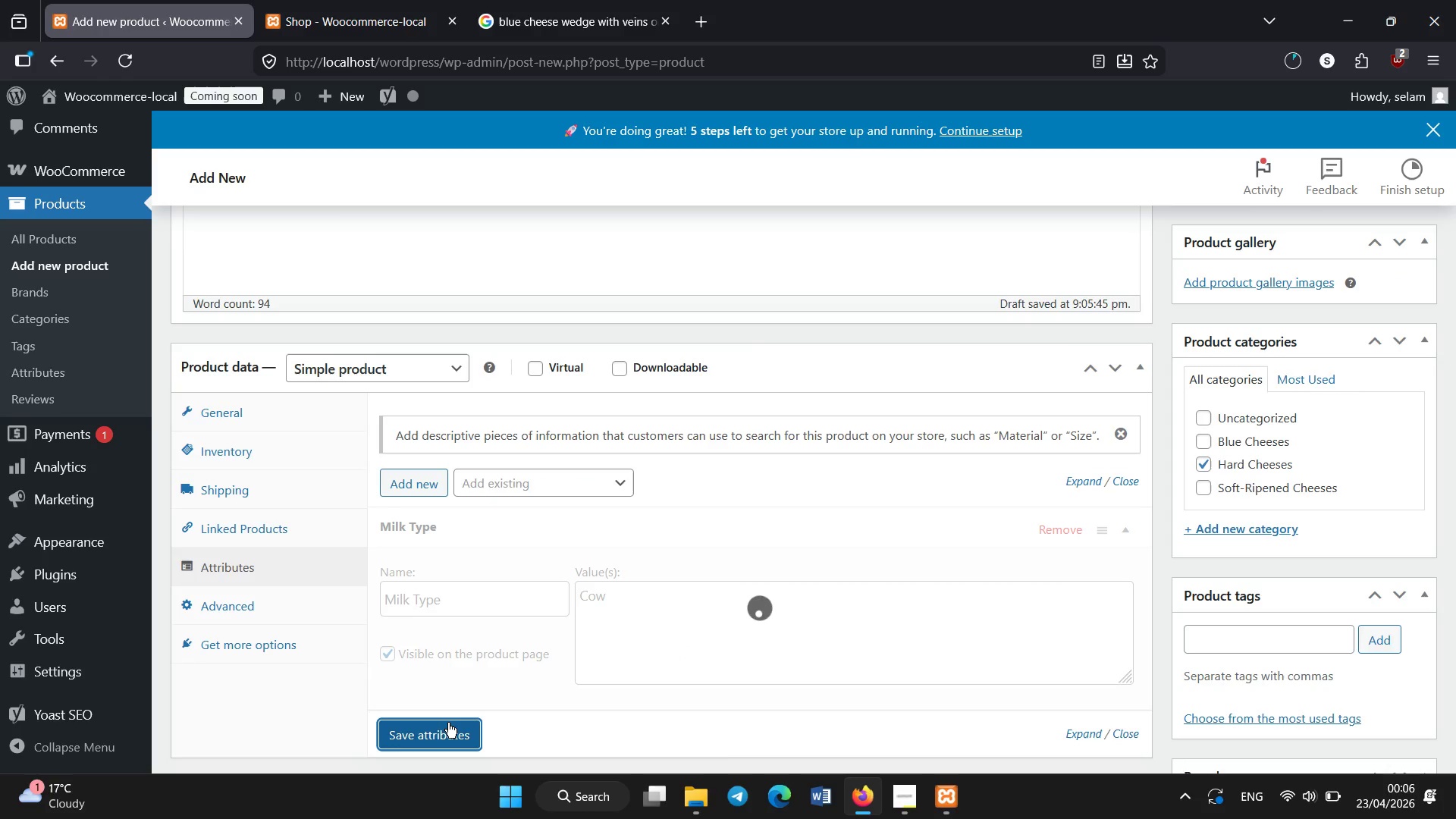 
wait(8.72)
 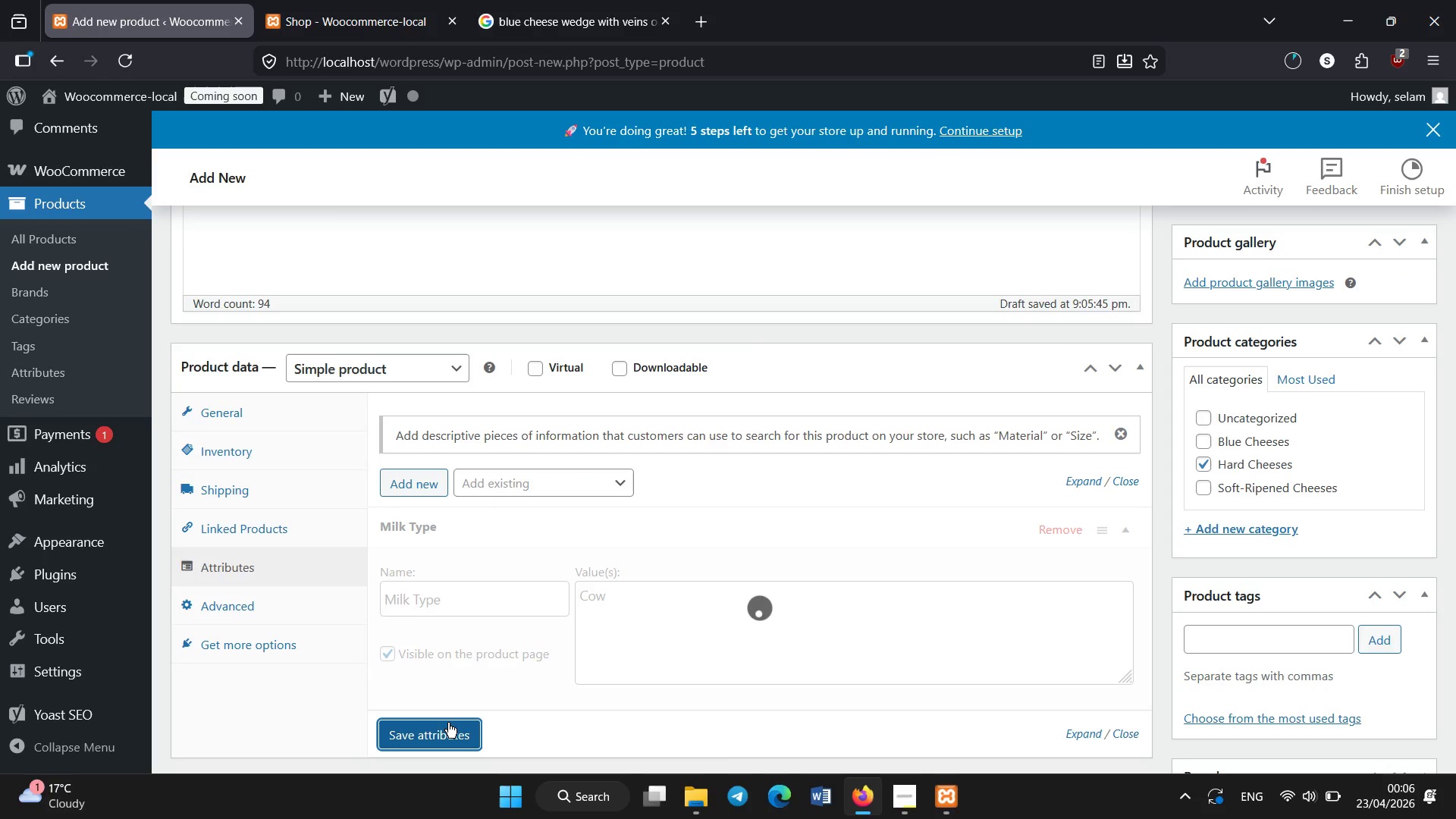 
left_click([428, 478])
 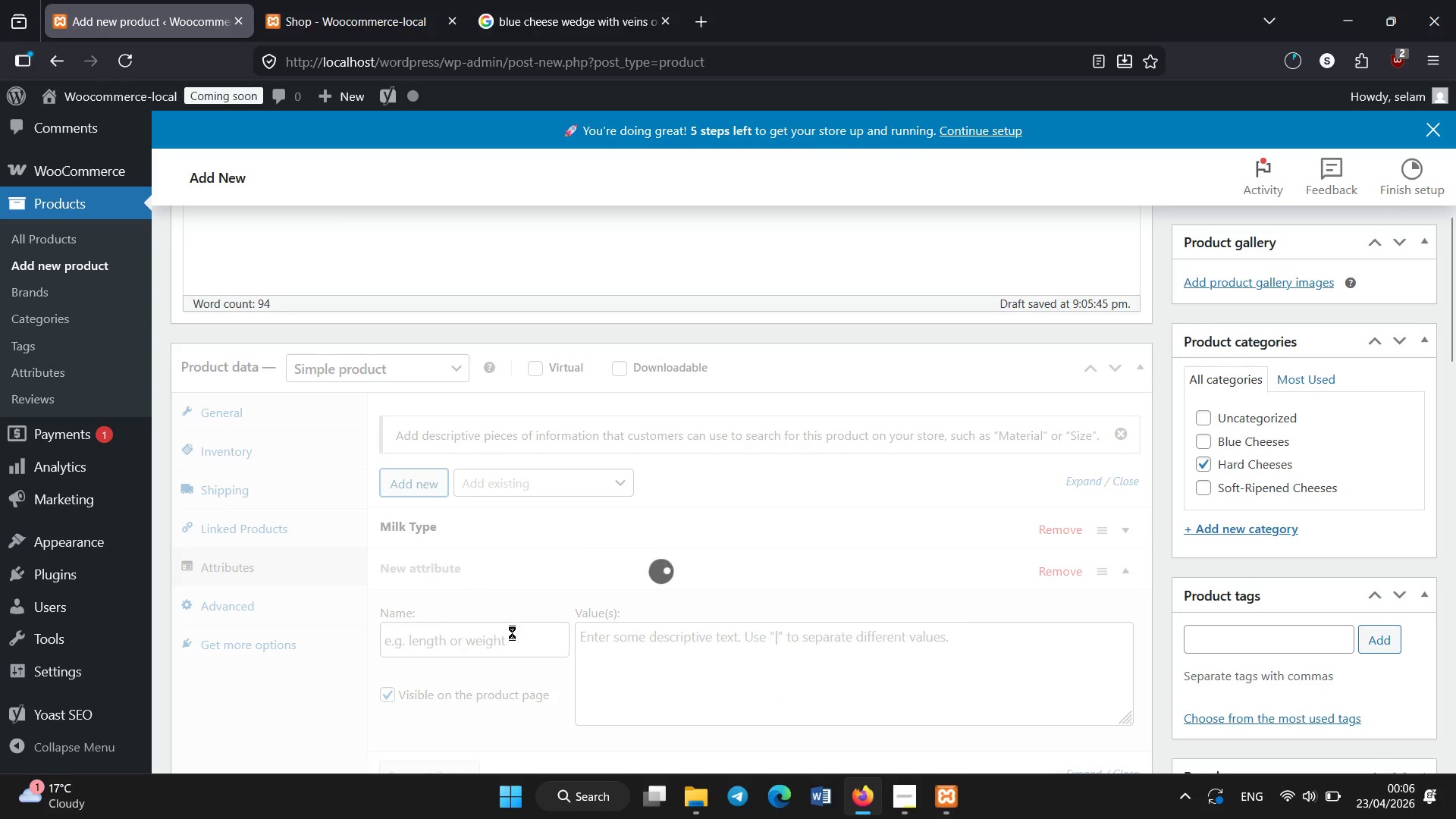 
wait(7.14)
 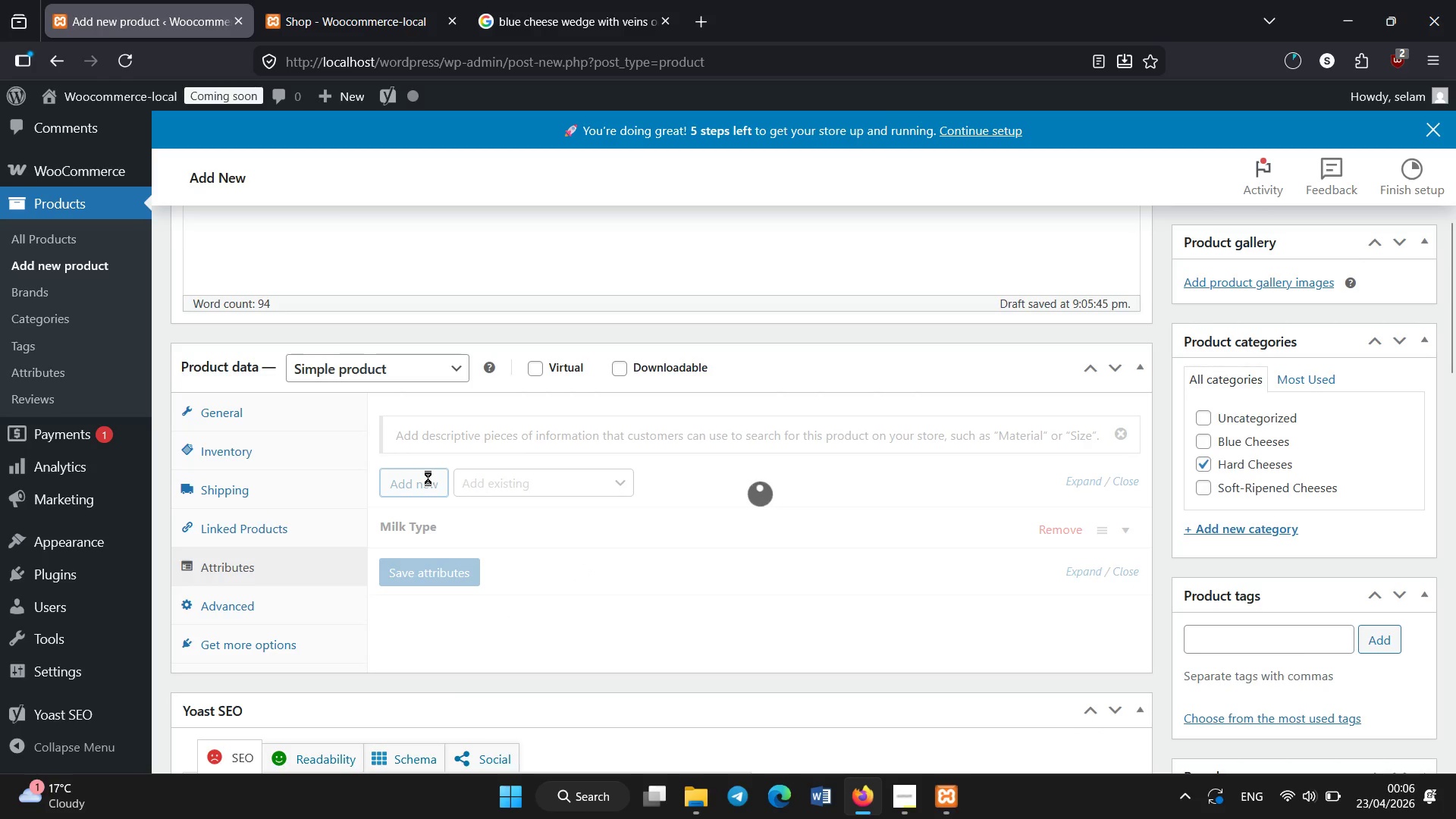 
left_click([491, 634])
 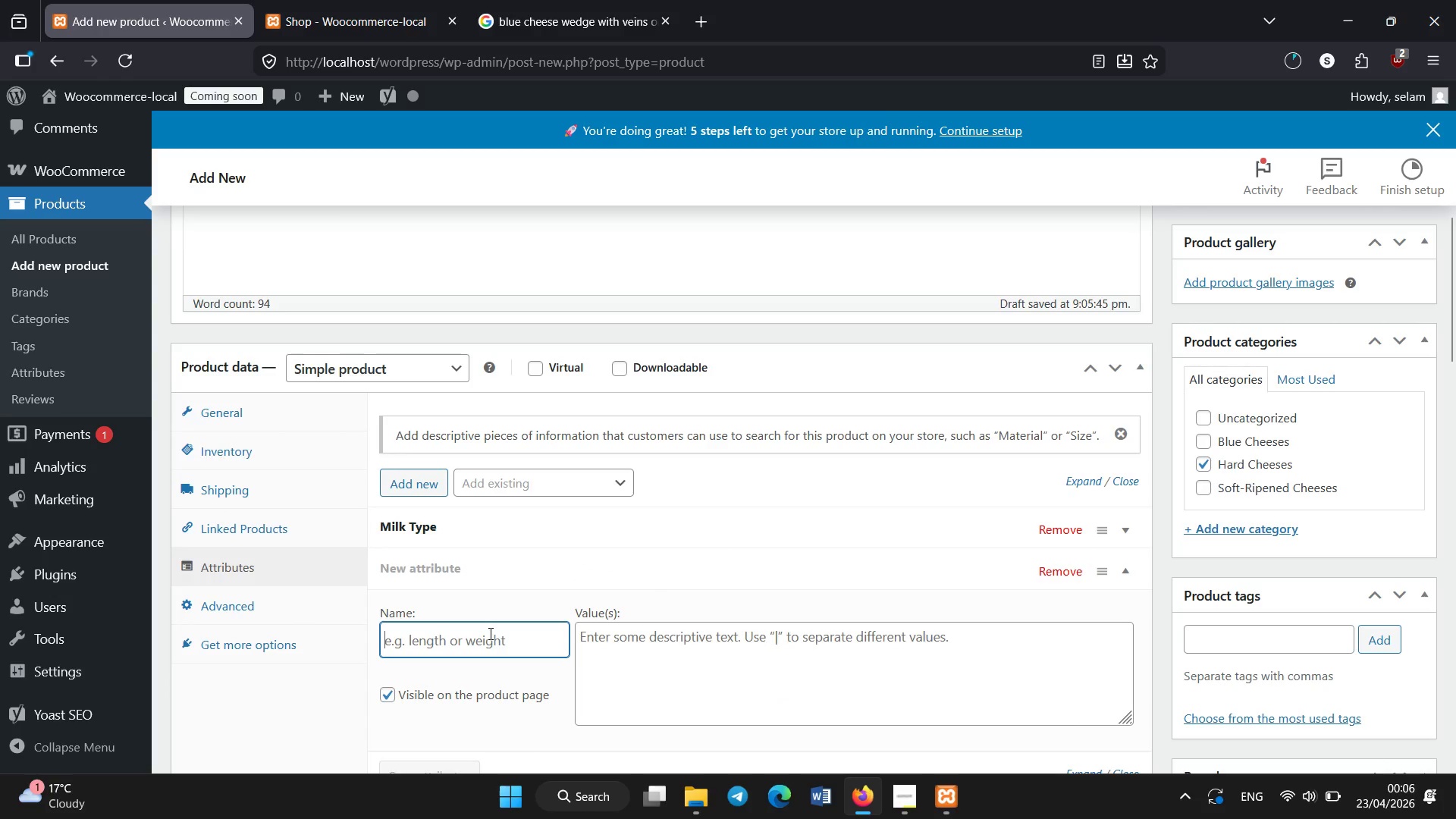 
type(Region)
 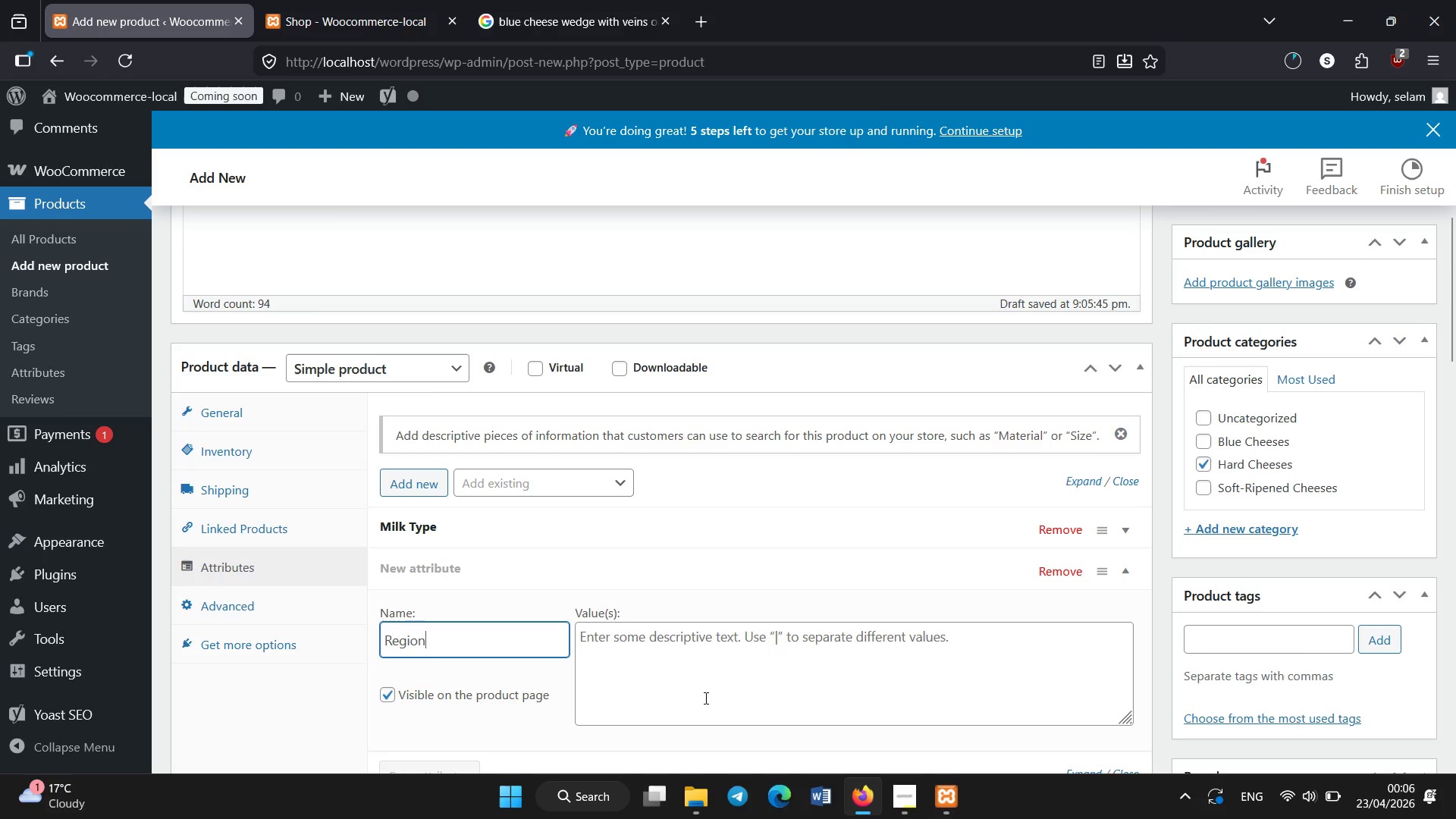 
left_click([703, 689])
 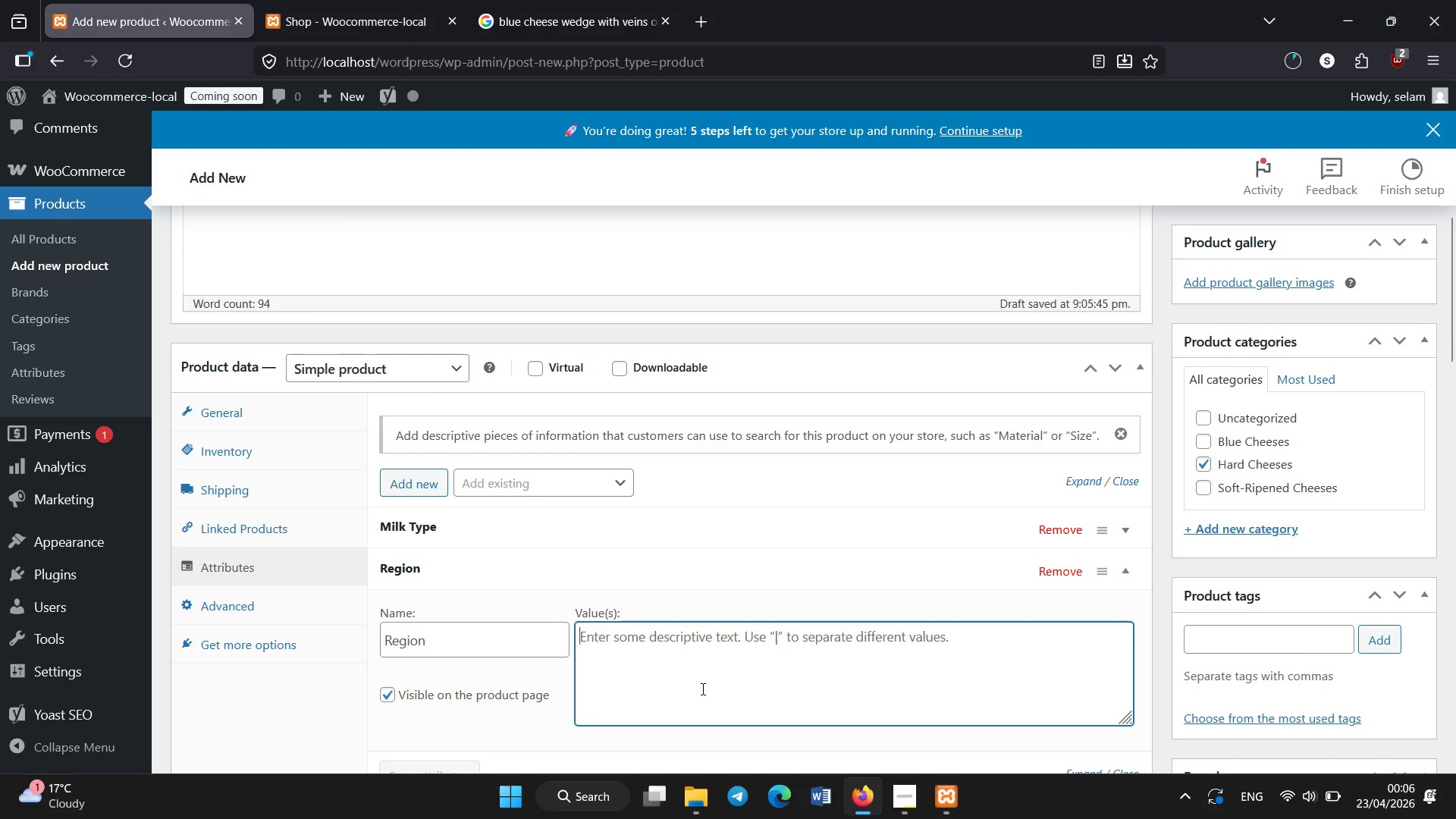 
type(Netherlands)
 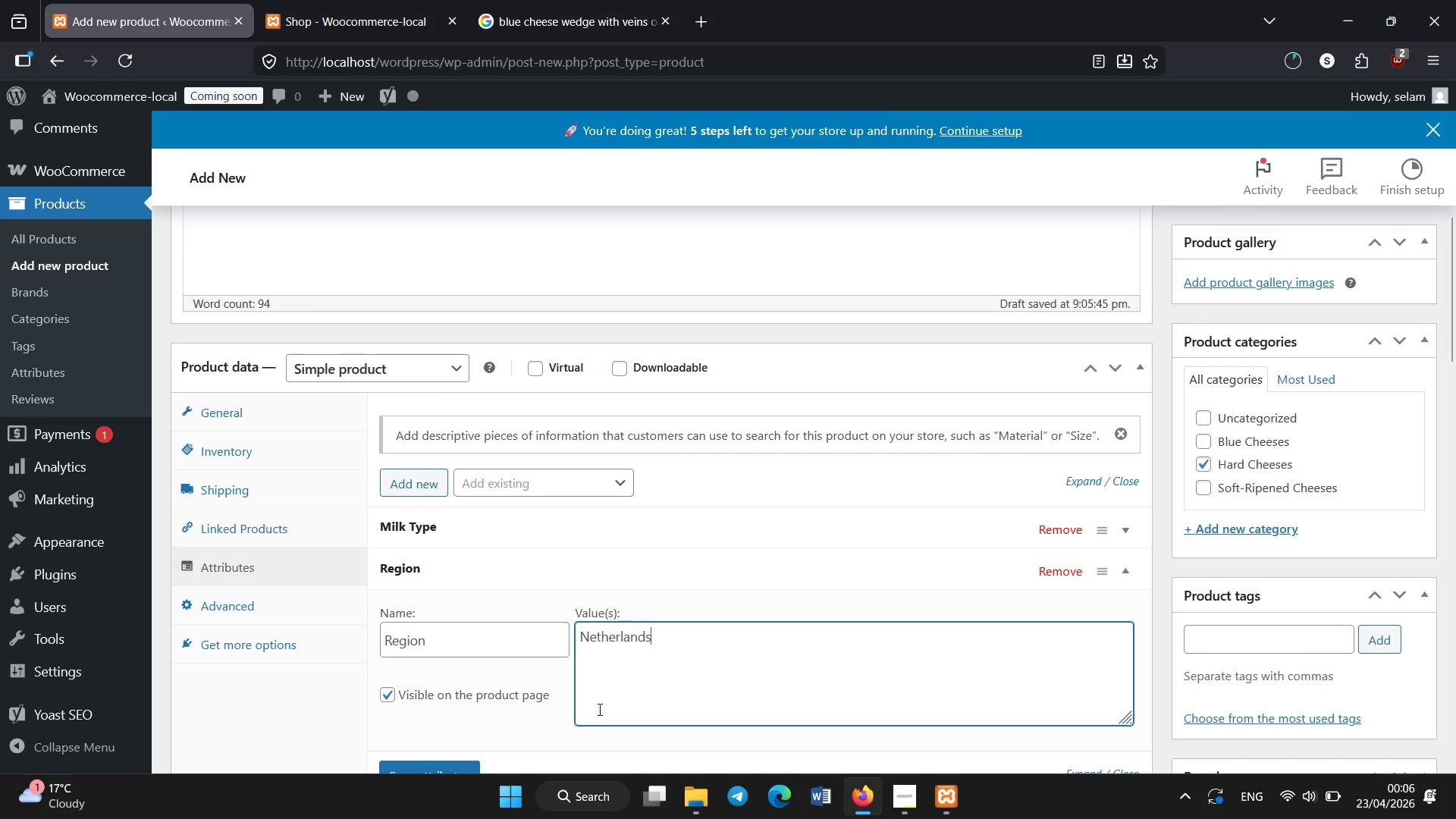 
scroll: coordinate [599, 710], scroll_direction: none, amount: 0.0
 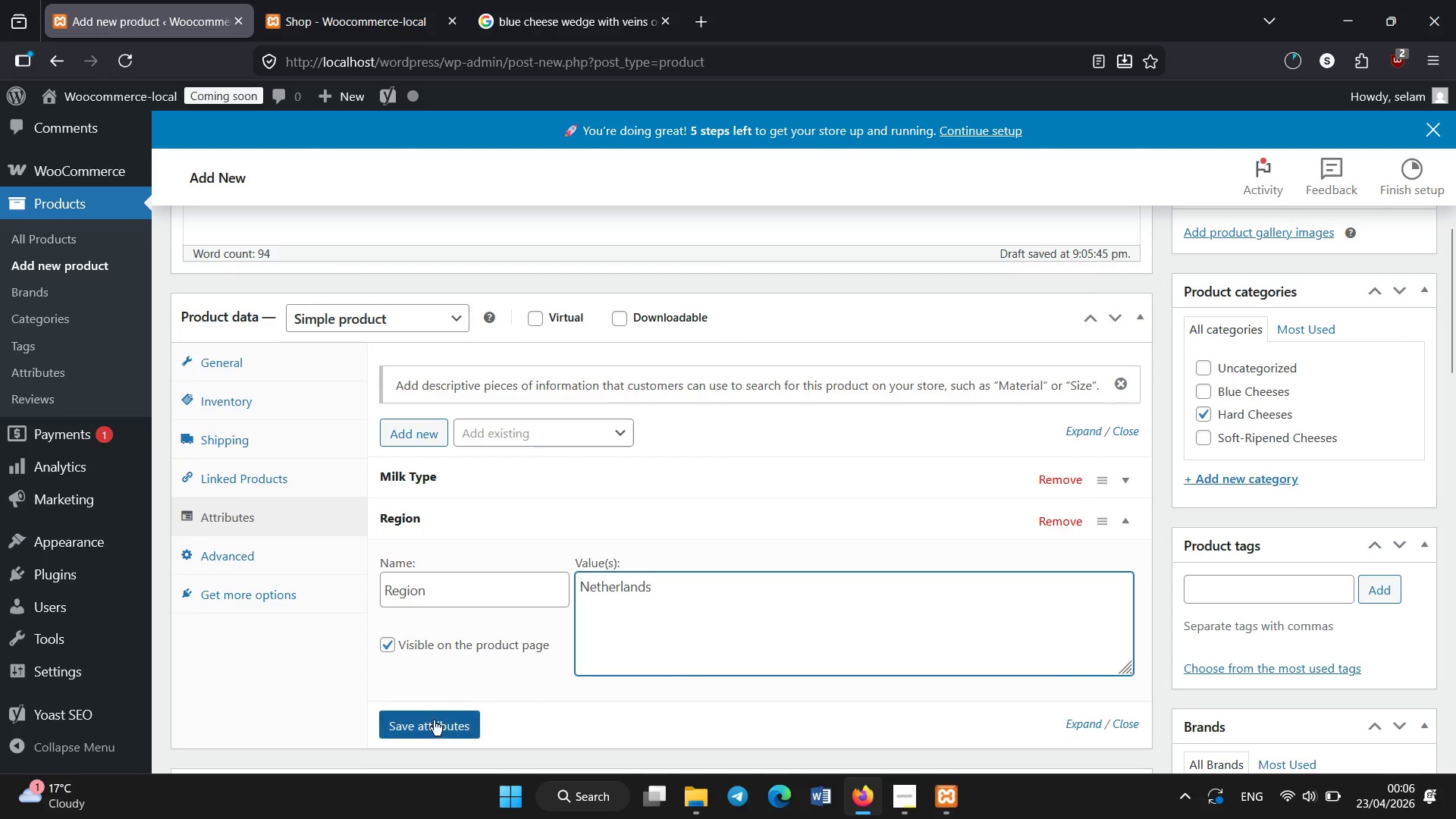 
left_click([433, 722])
 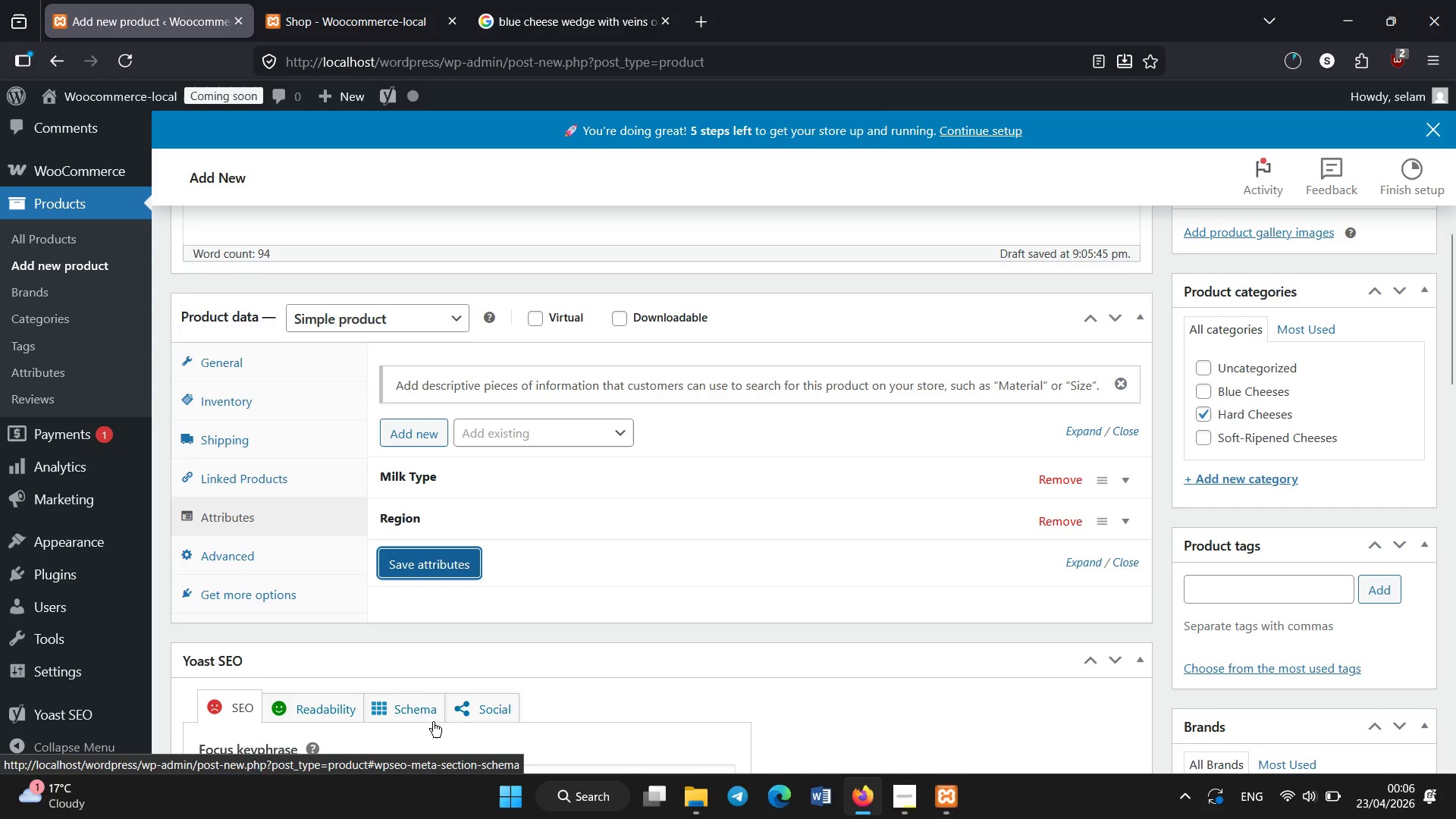 
wait(7.5)
 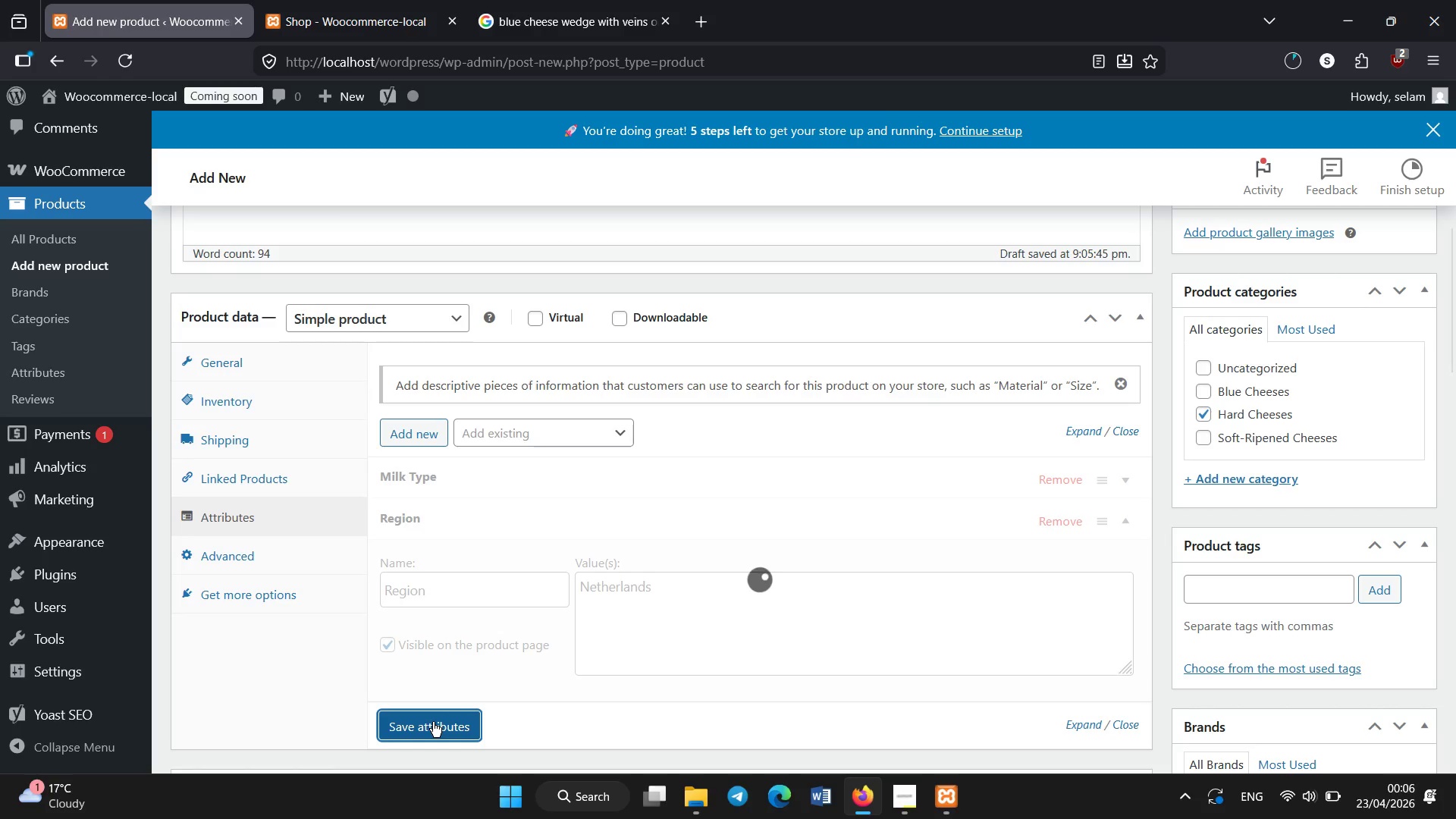 
left_click([410, 432])
 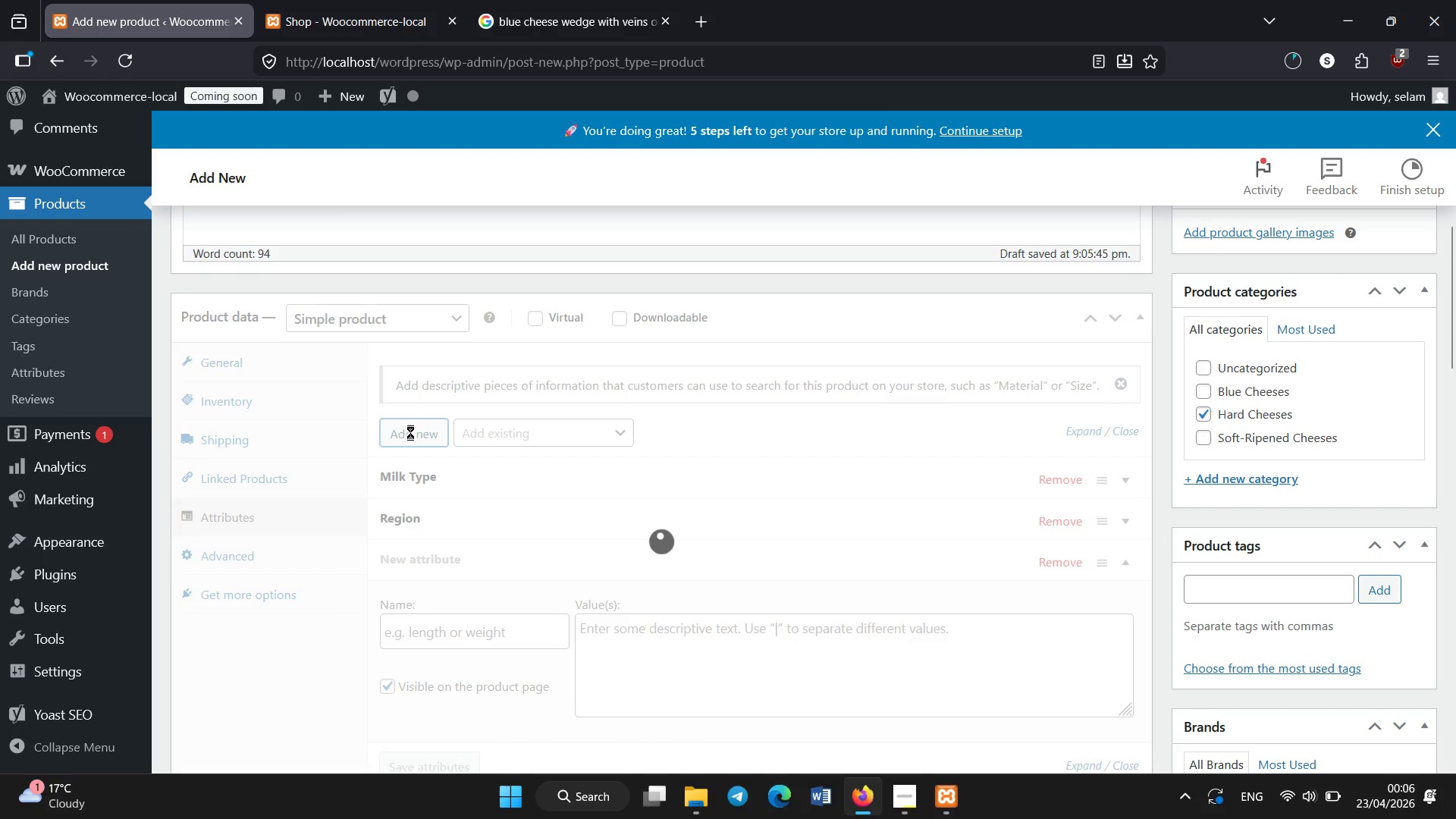 
wait(6.33)
 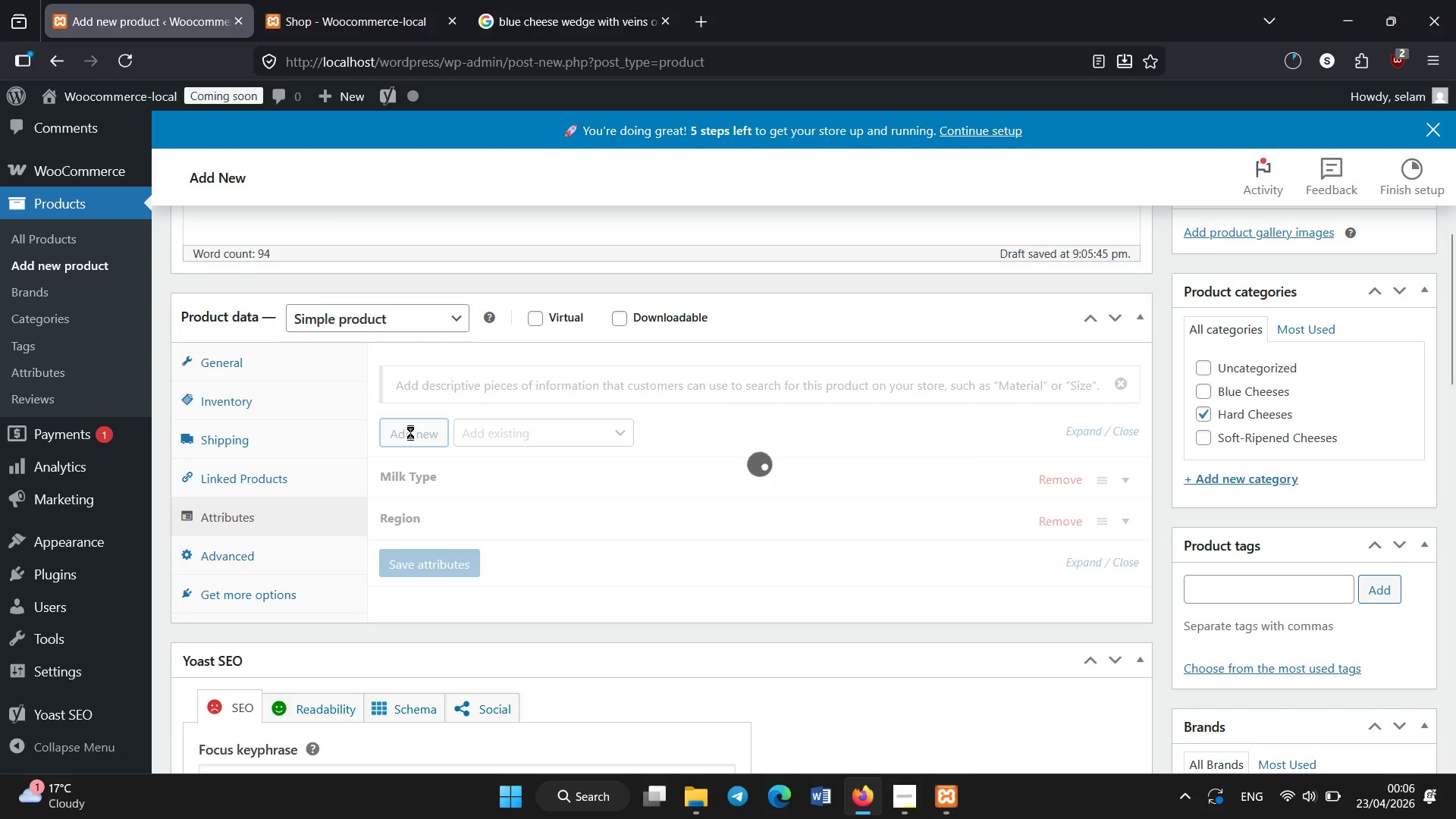 
scroll: coordinate [410, 432], scroll_direction: down, amount: 1.0
 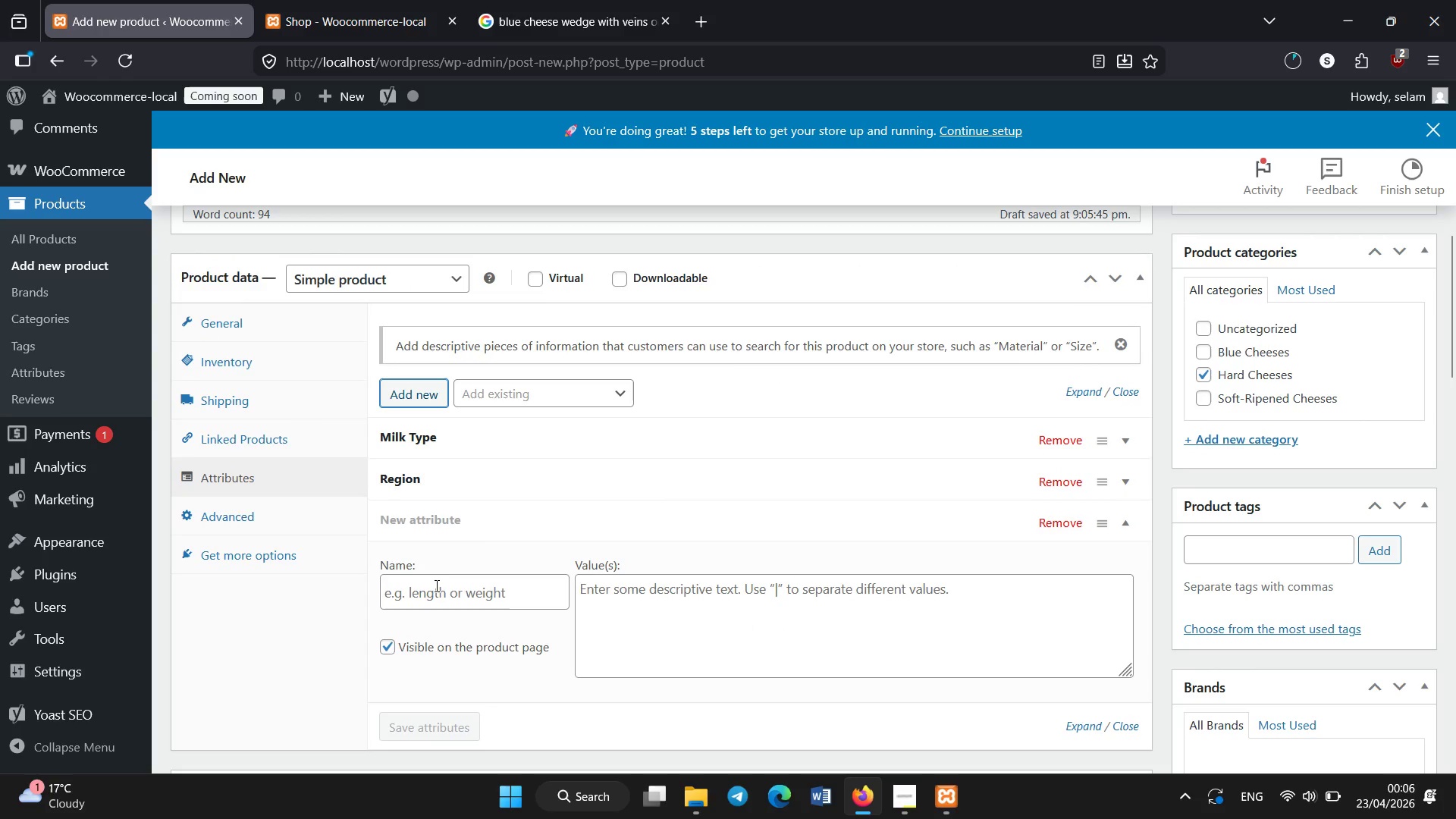 
left_click([436, 588])
 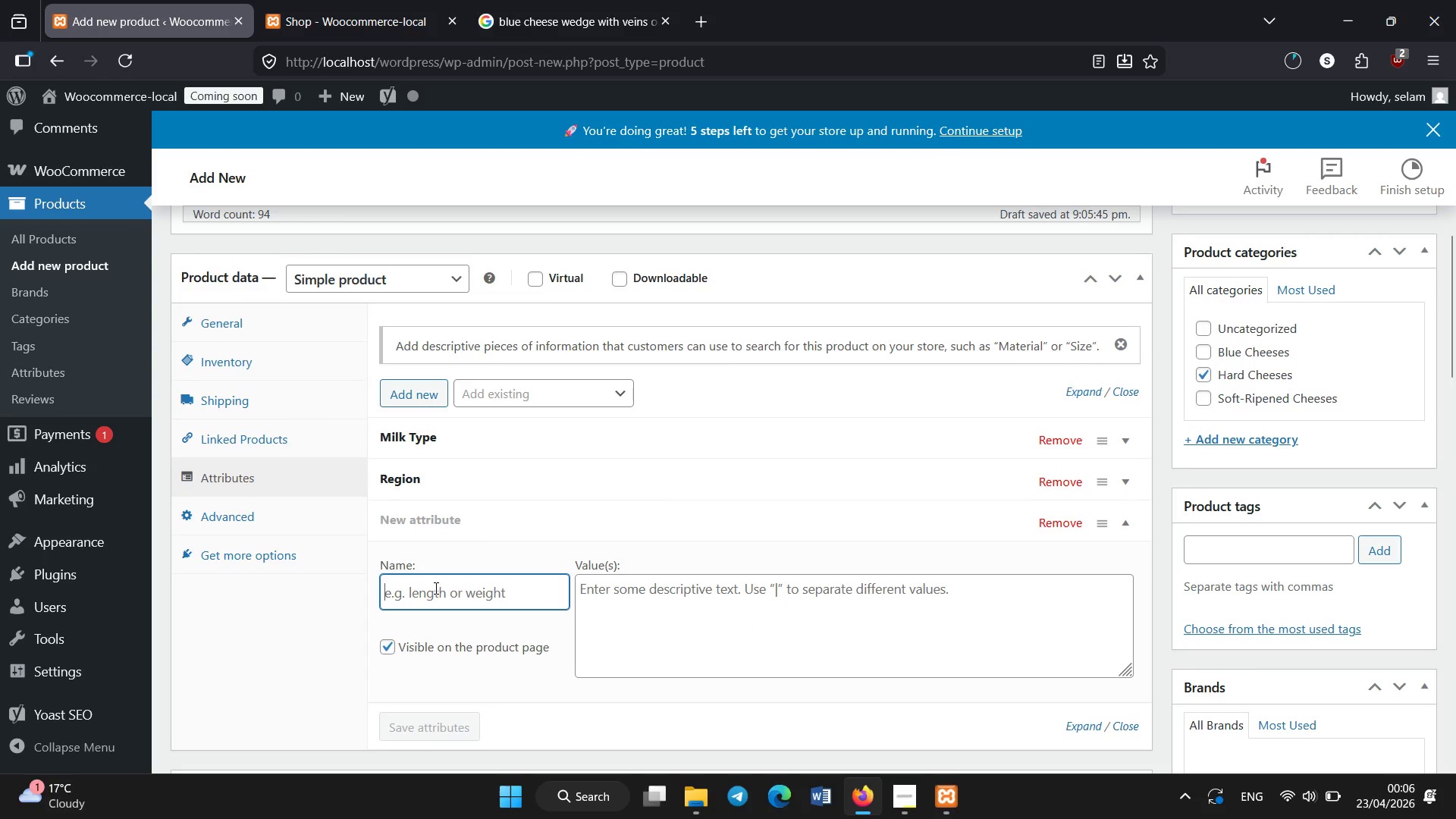 
type(Age)
 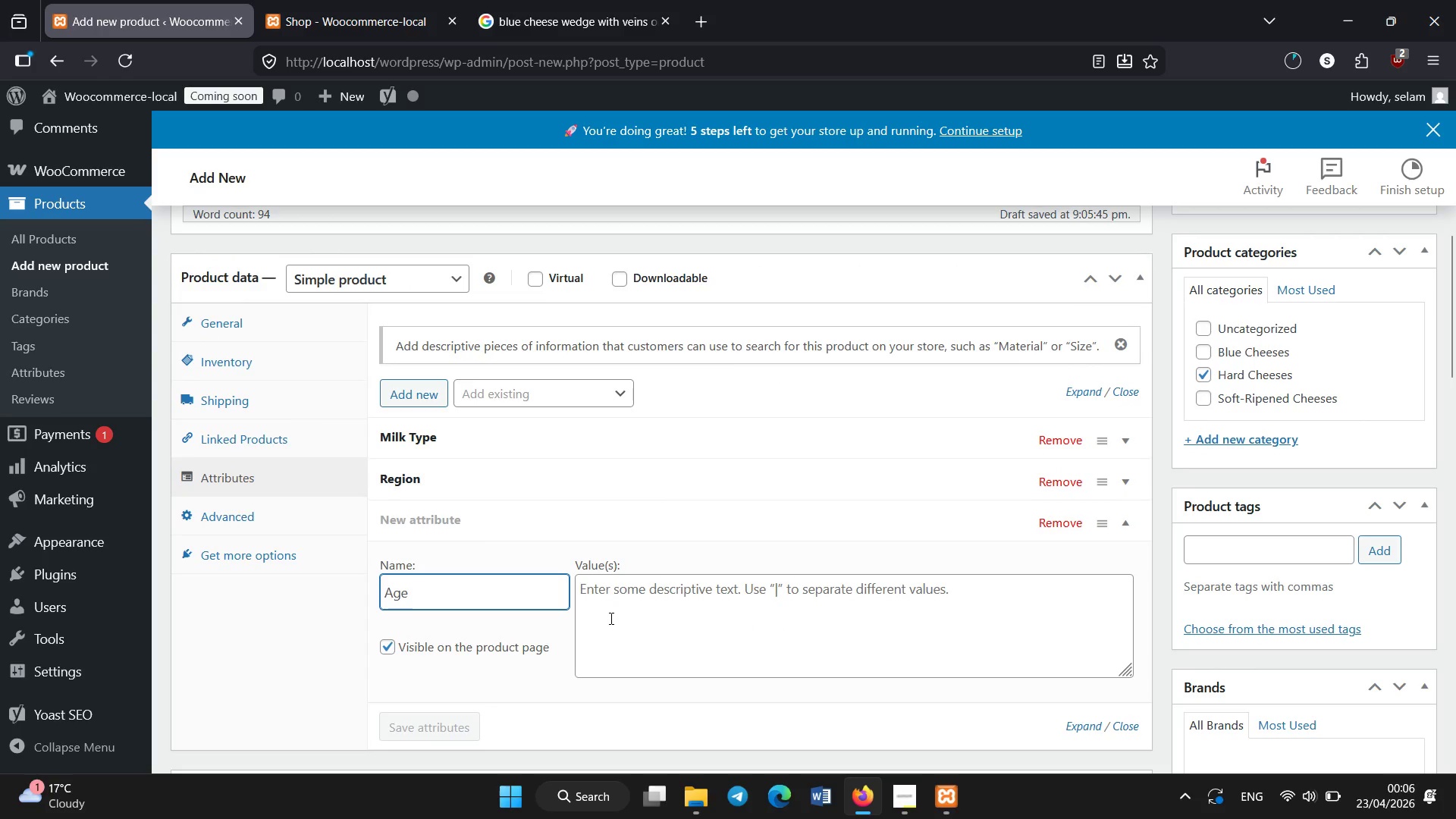 
left_click([612, 618])
 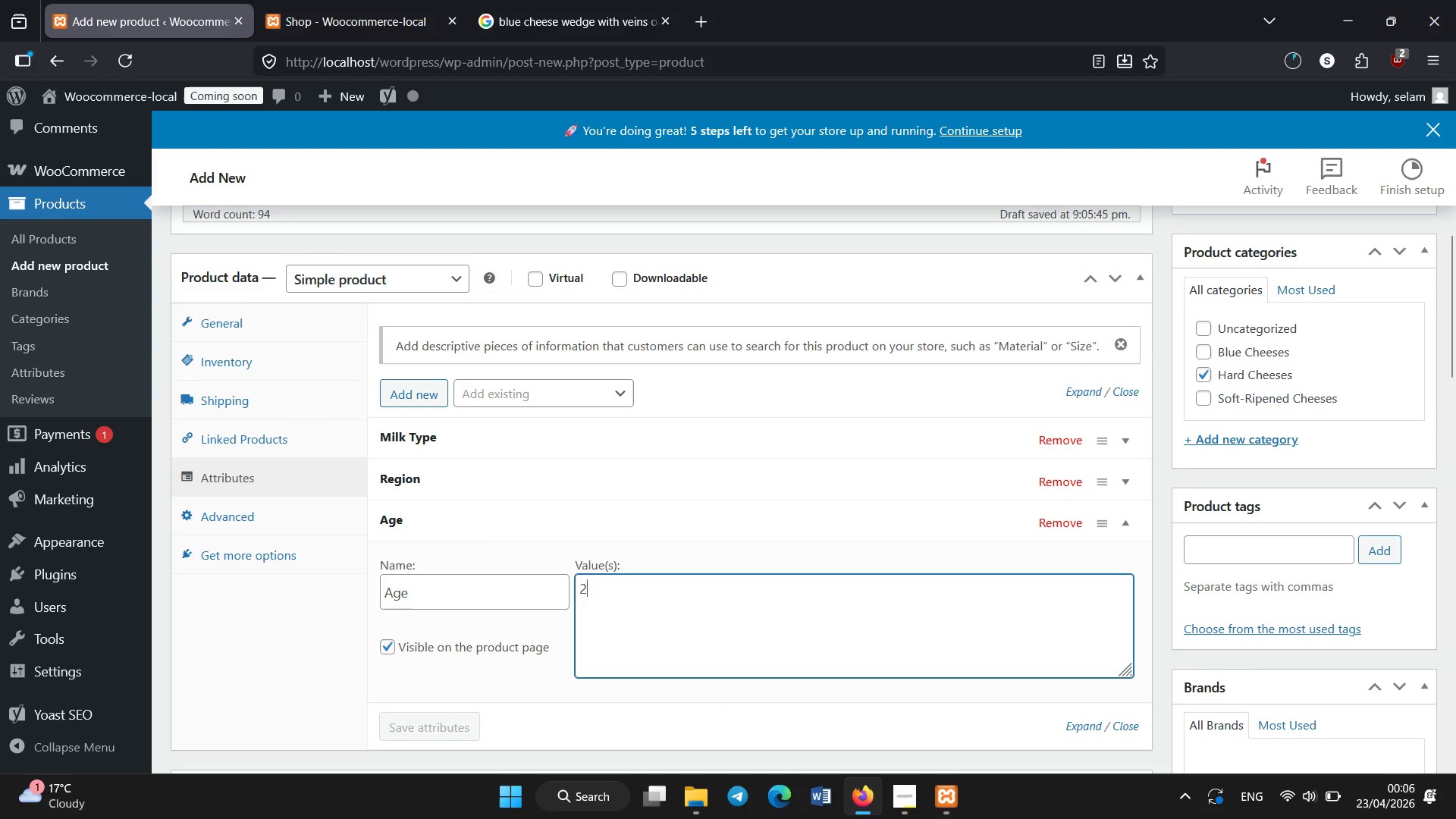 
type(2)
key(Backspace)
type(12 months)
 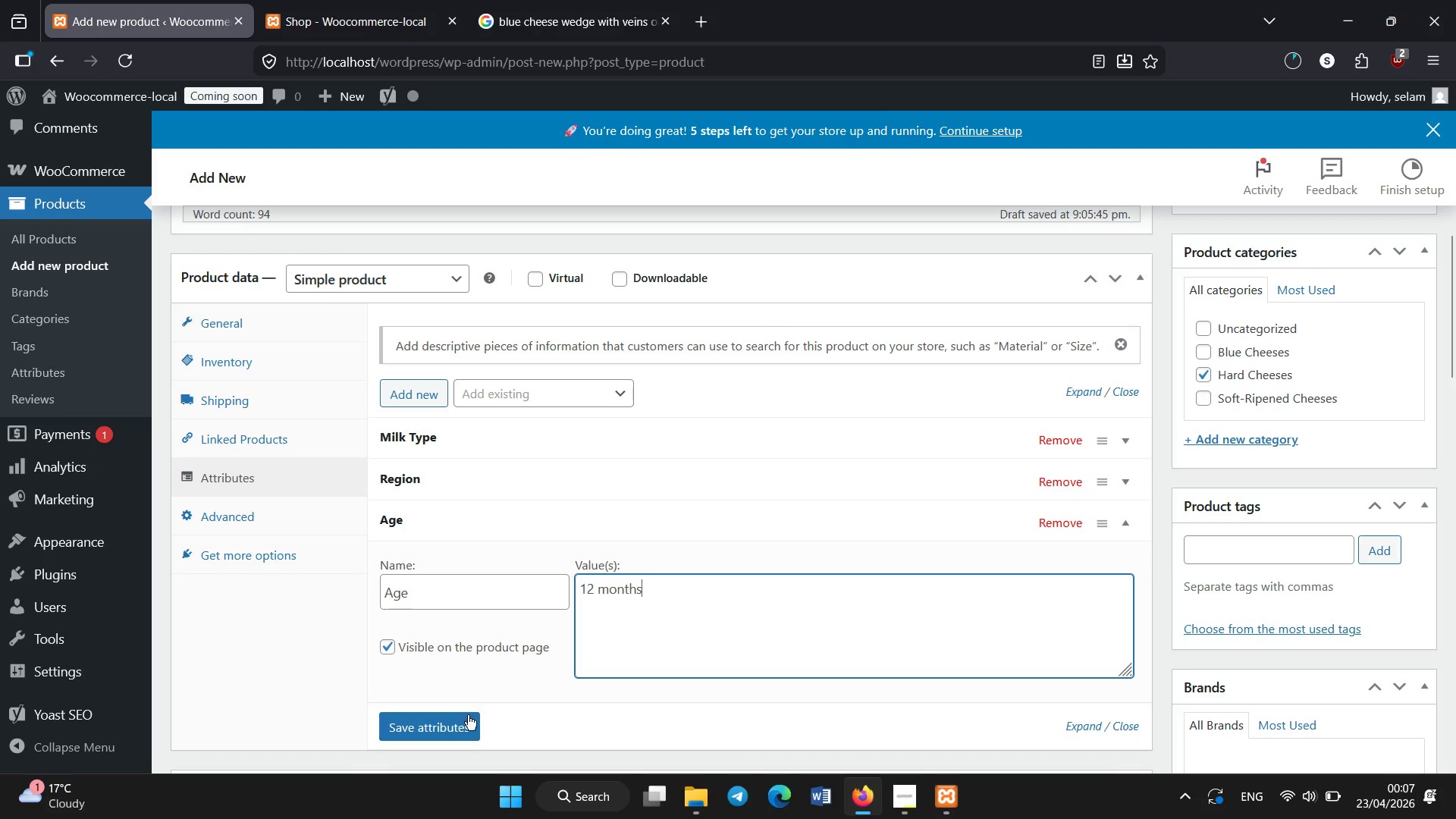 
left_click([463, 719])
 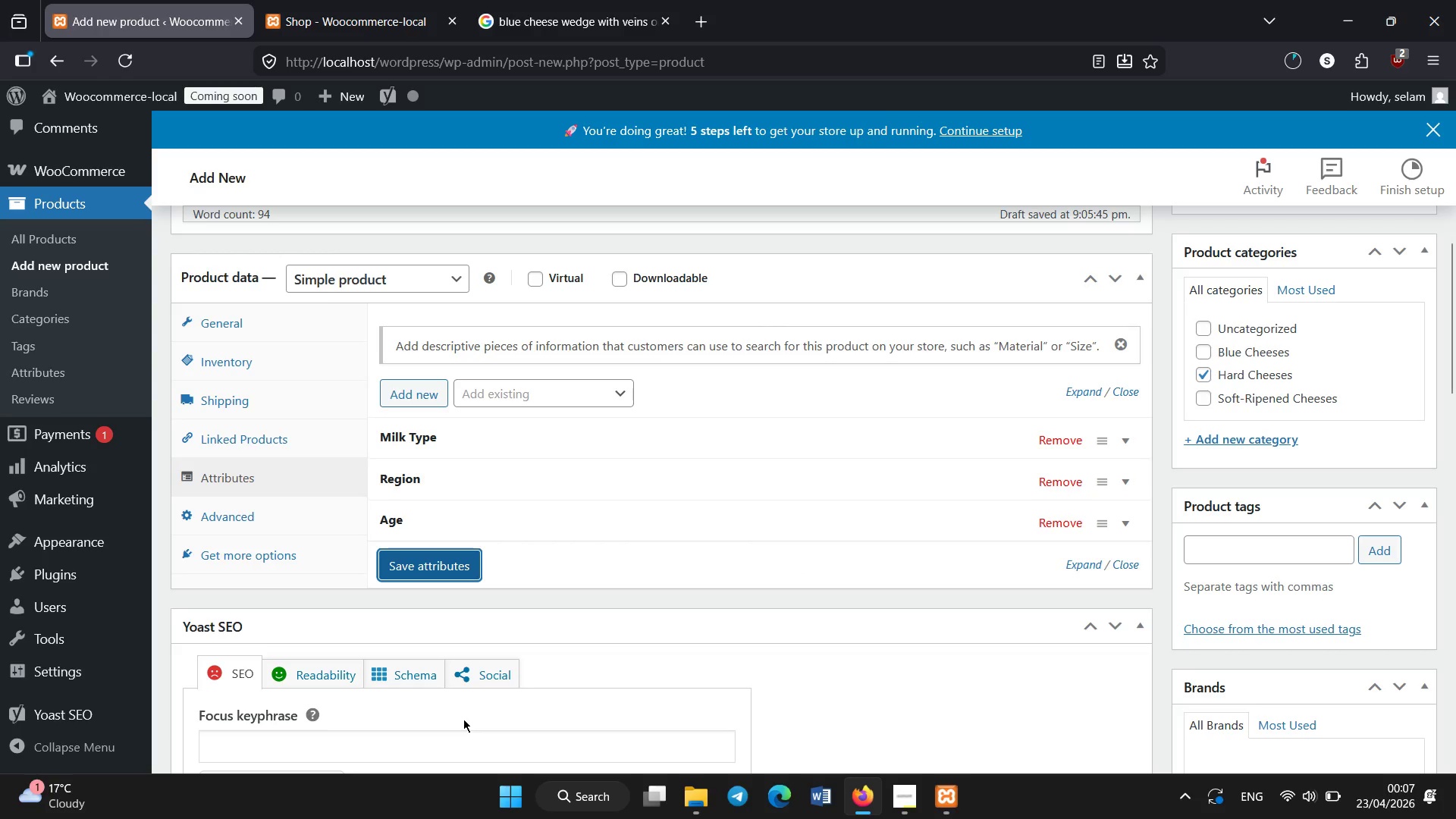 
wait(7.36)
 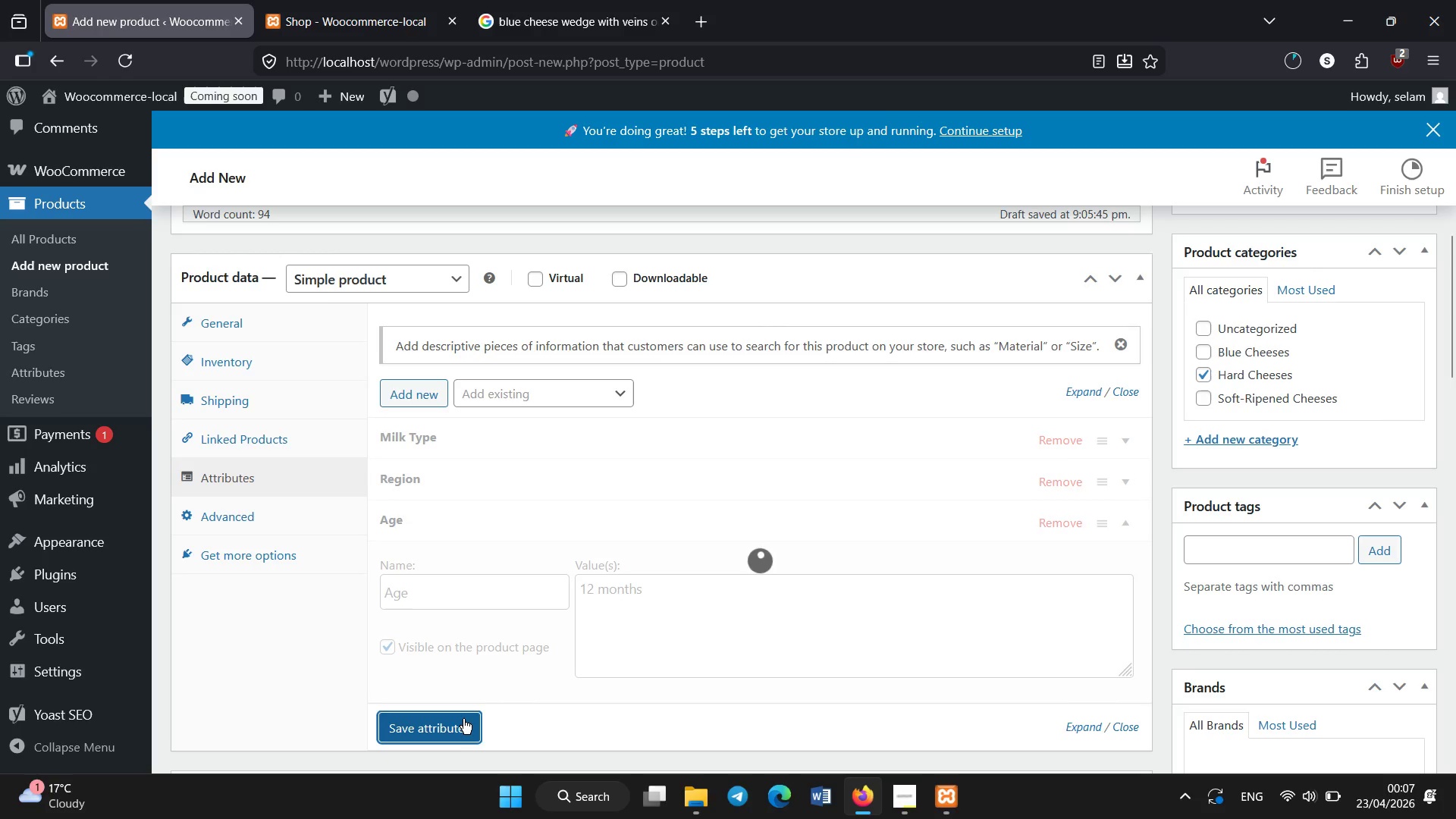 
left_click([453, 579])
 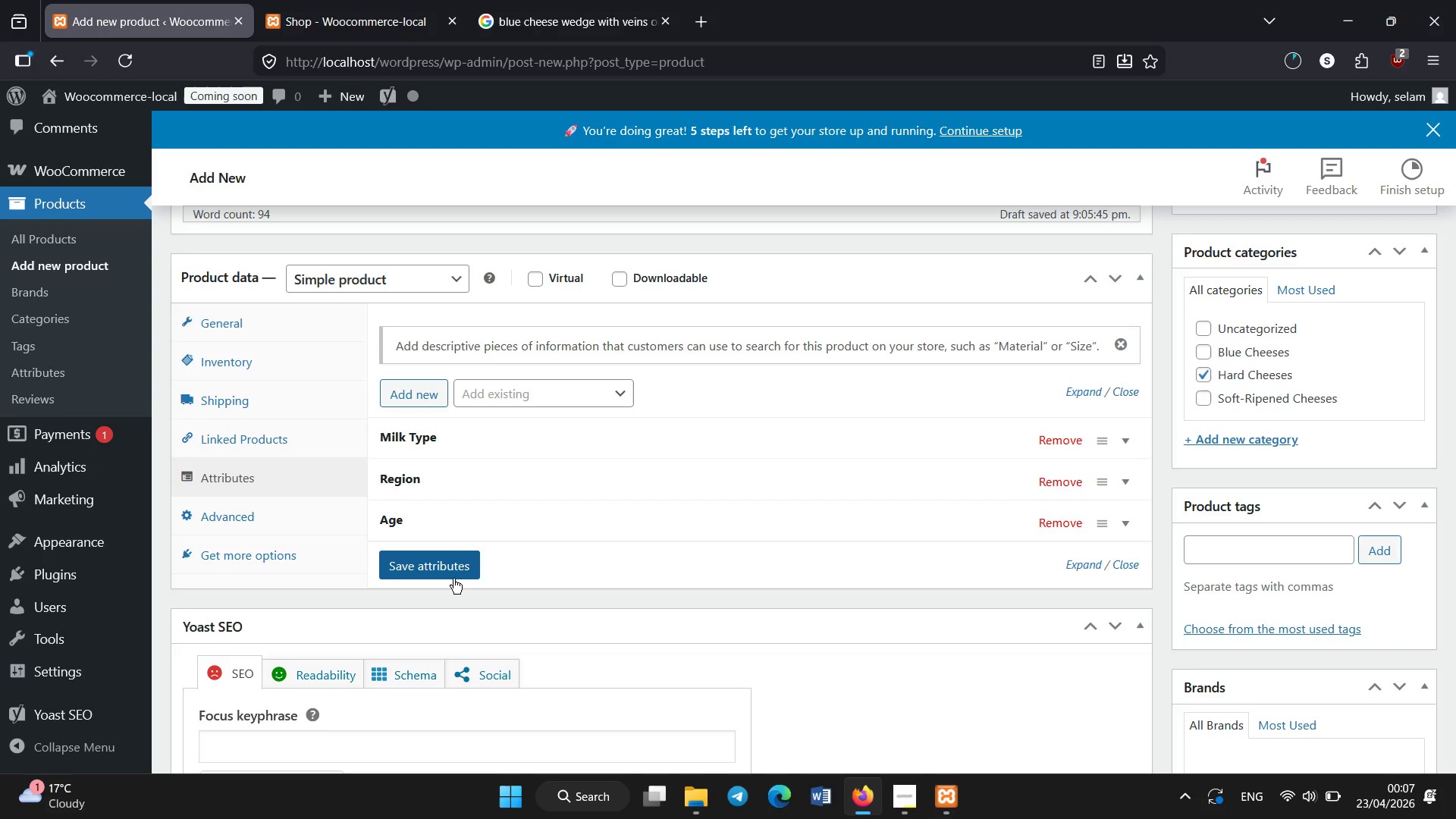 
wait(5.09)
 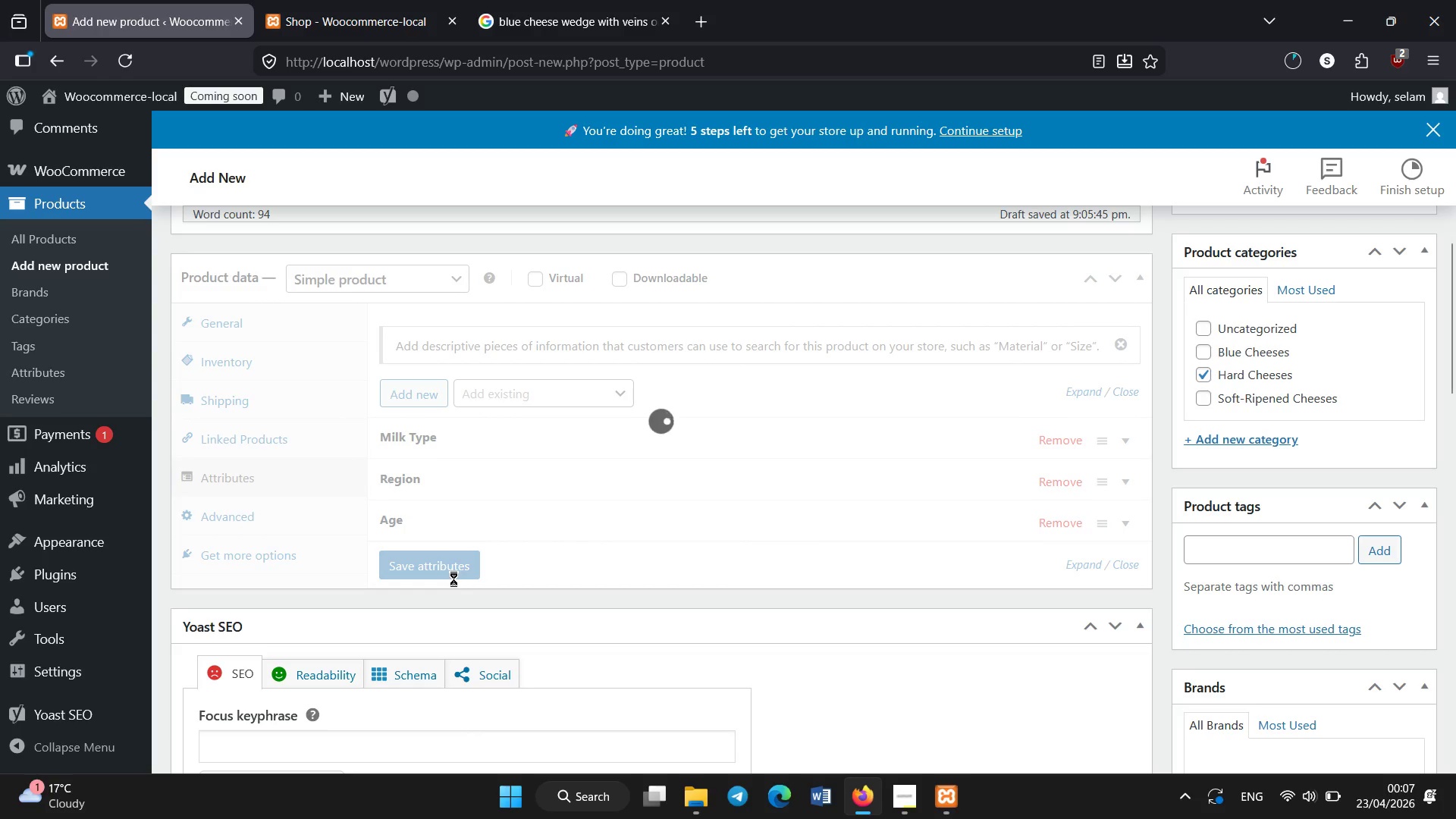 
left_click([336, 513])
 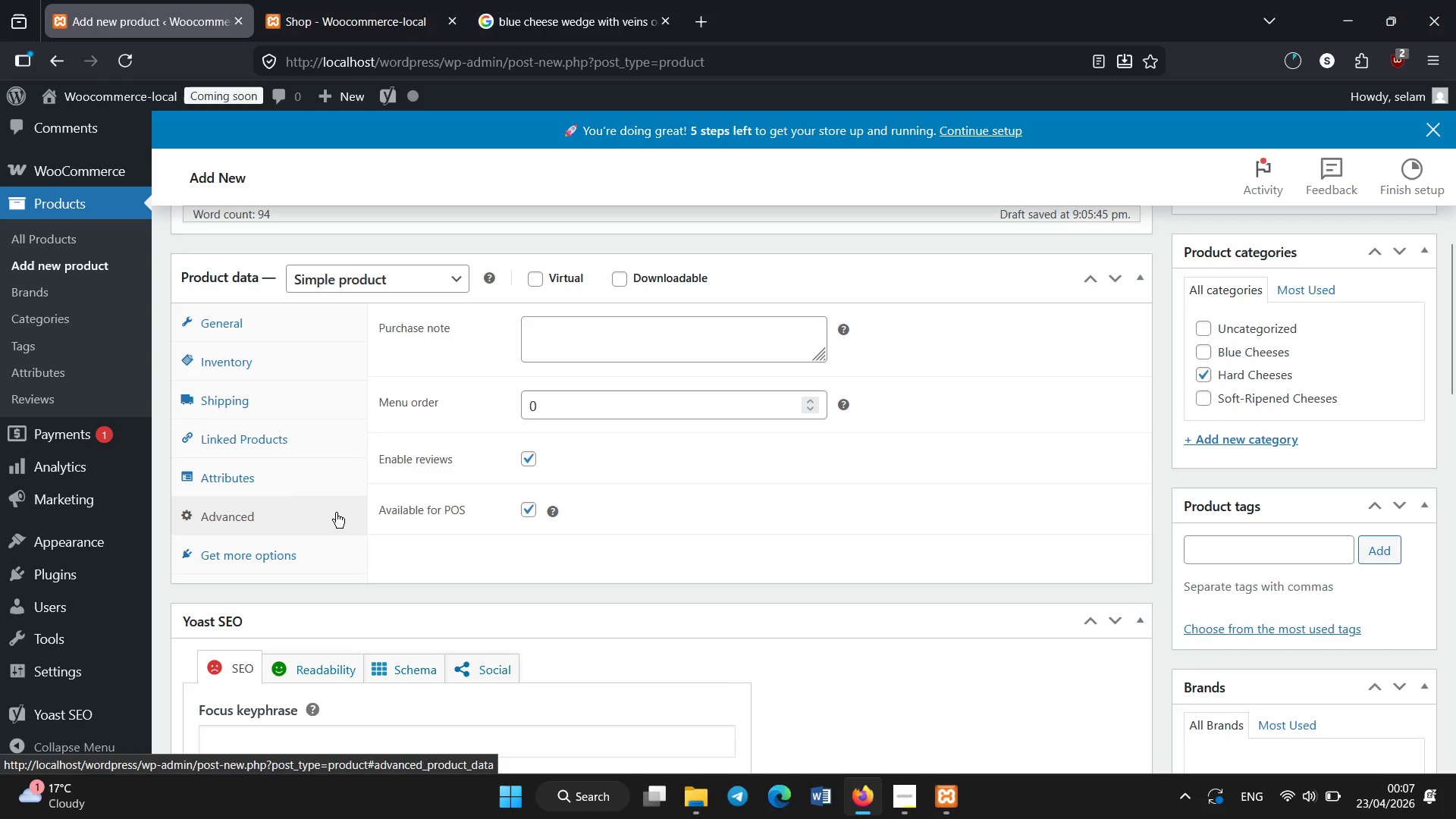 
scroll: coordinate [336, 513], scroll_direction: up, amount: 14.0
 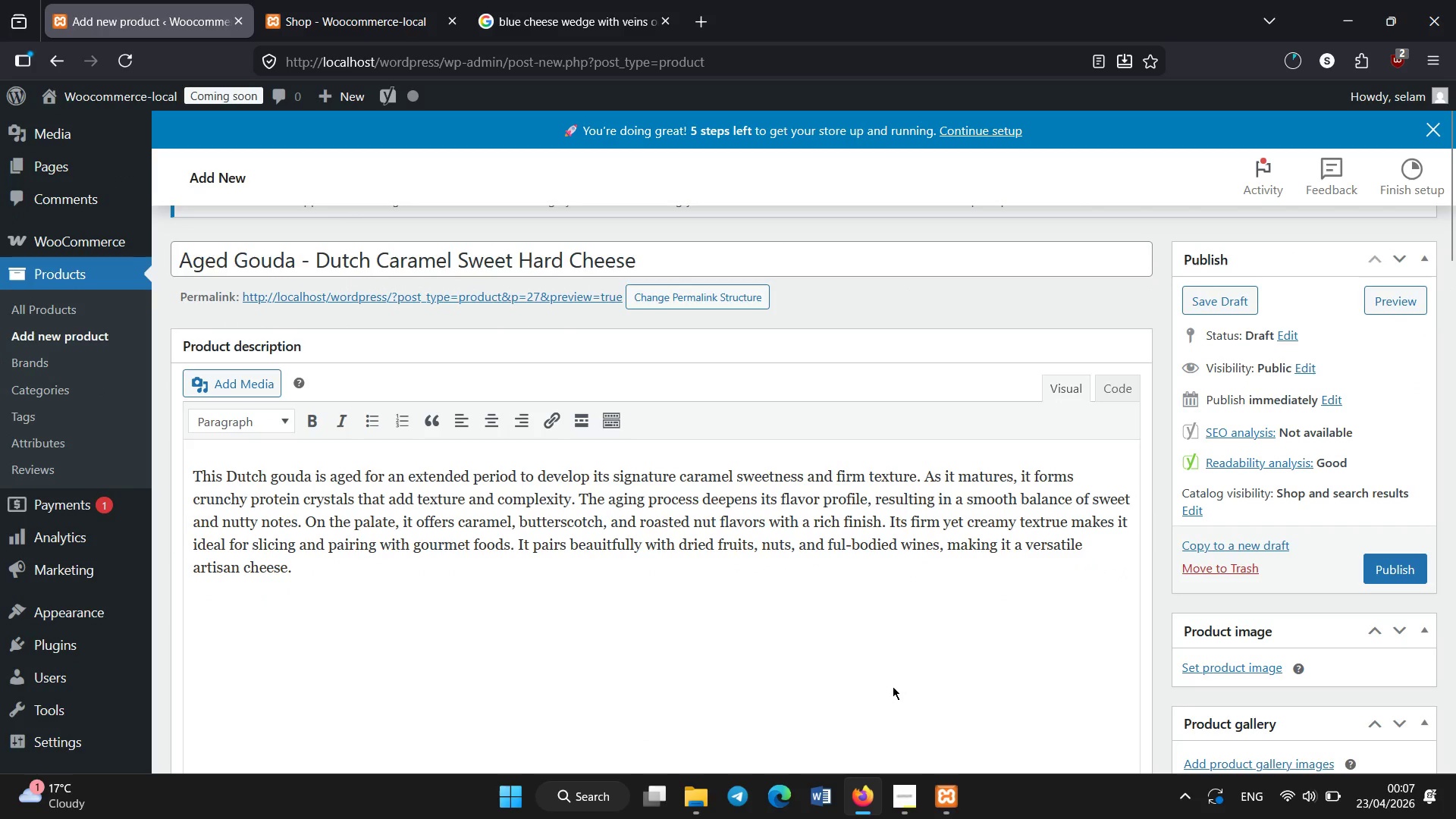 
scroll: coordinate [893, 686], scroll_direction: down, amount: 1.0
 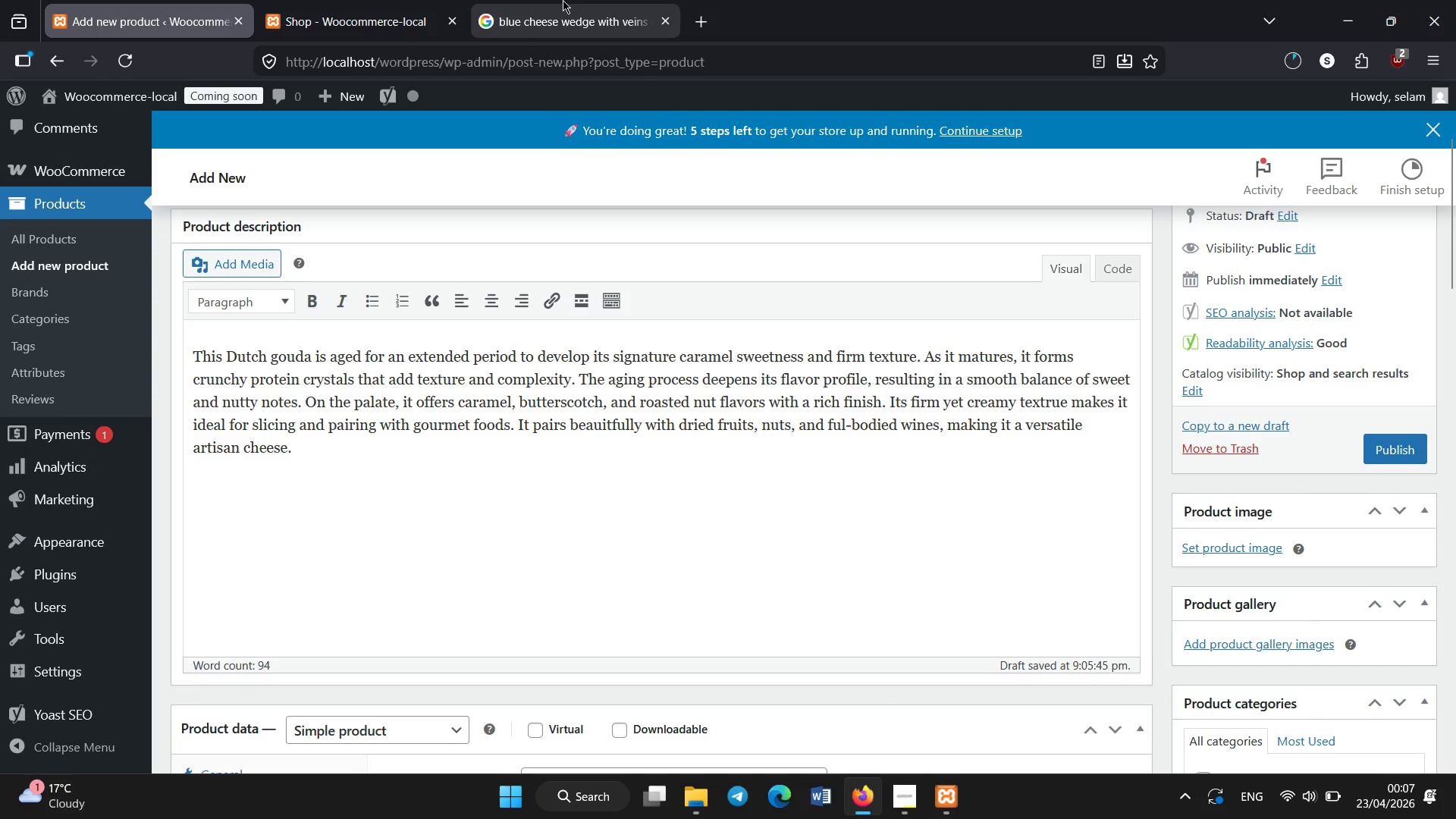 
left_click([563, 0])
 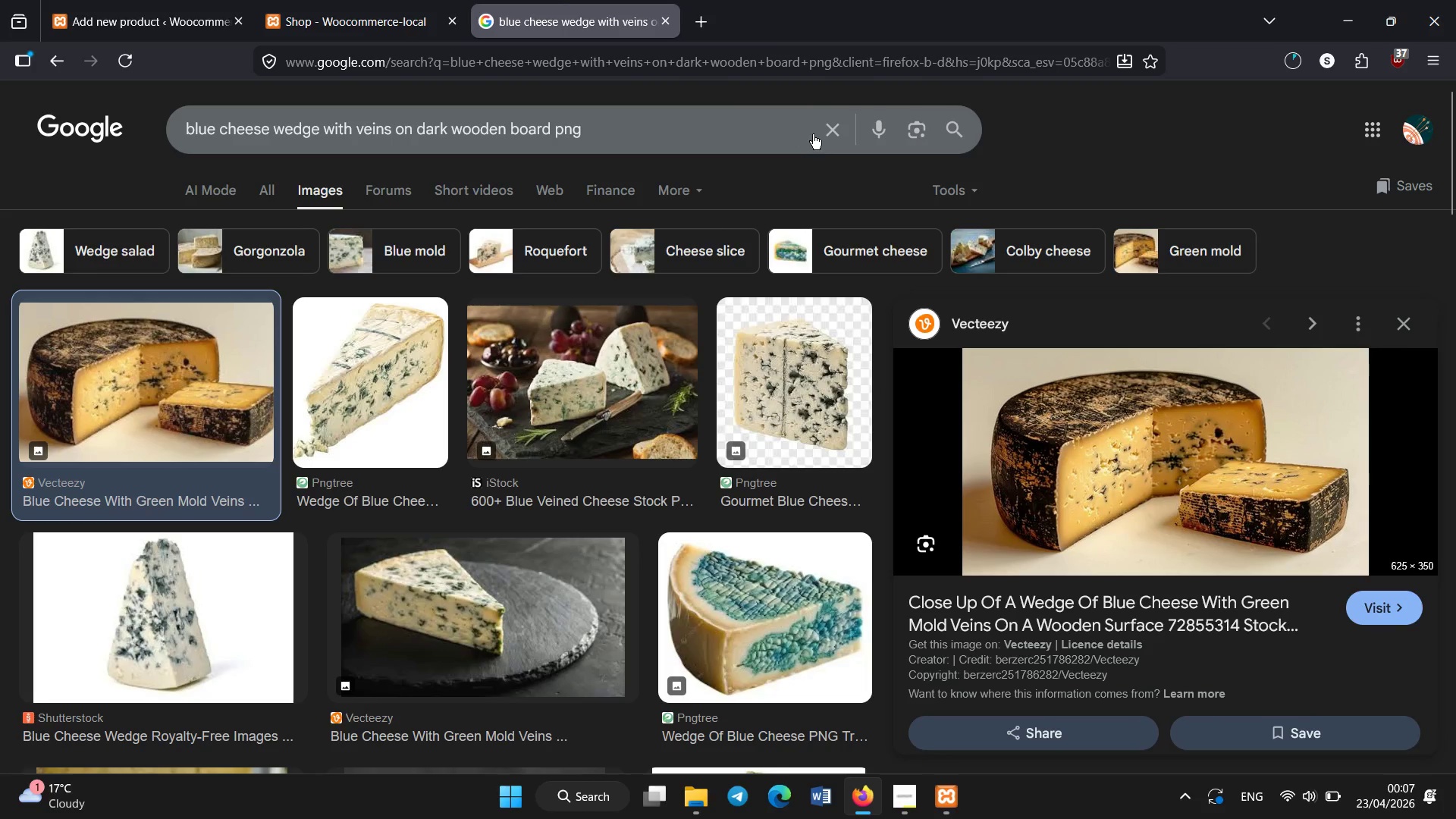 
left_click([823, 133])
 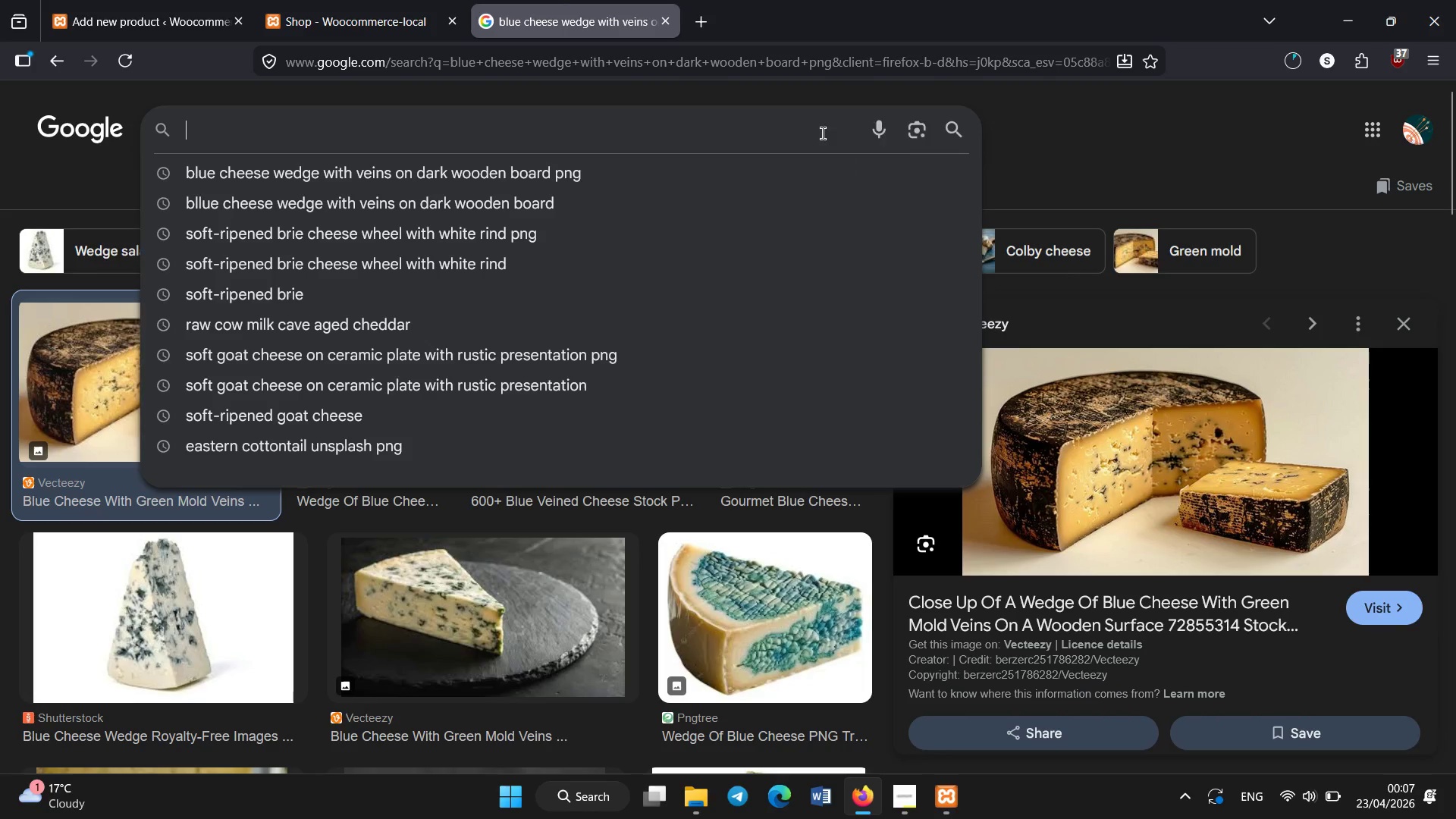 
type(aged gouda cheese wheel sliced on wooden board)
 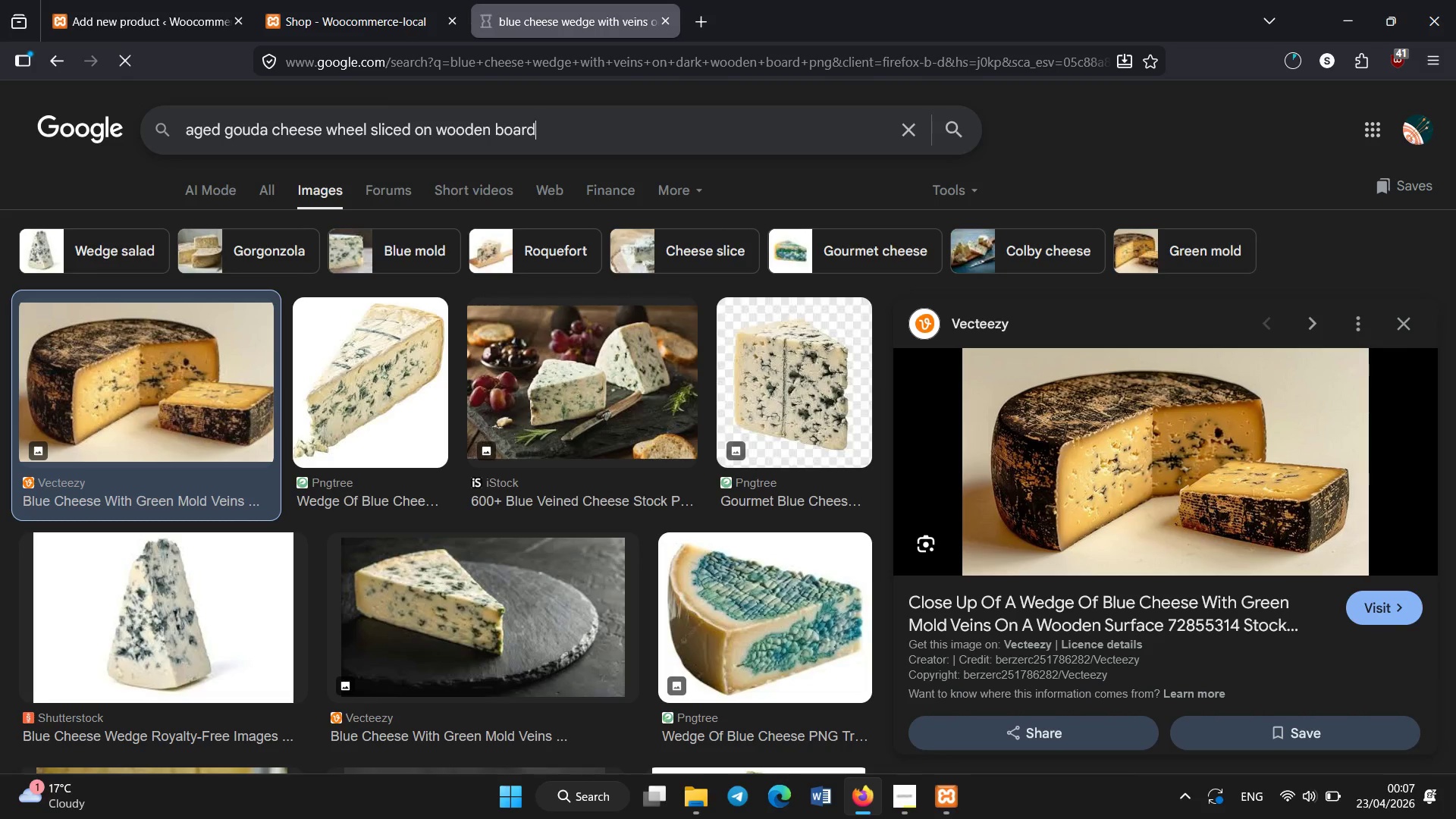 
key(Enter)
 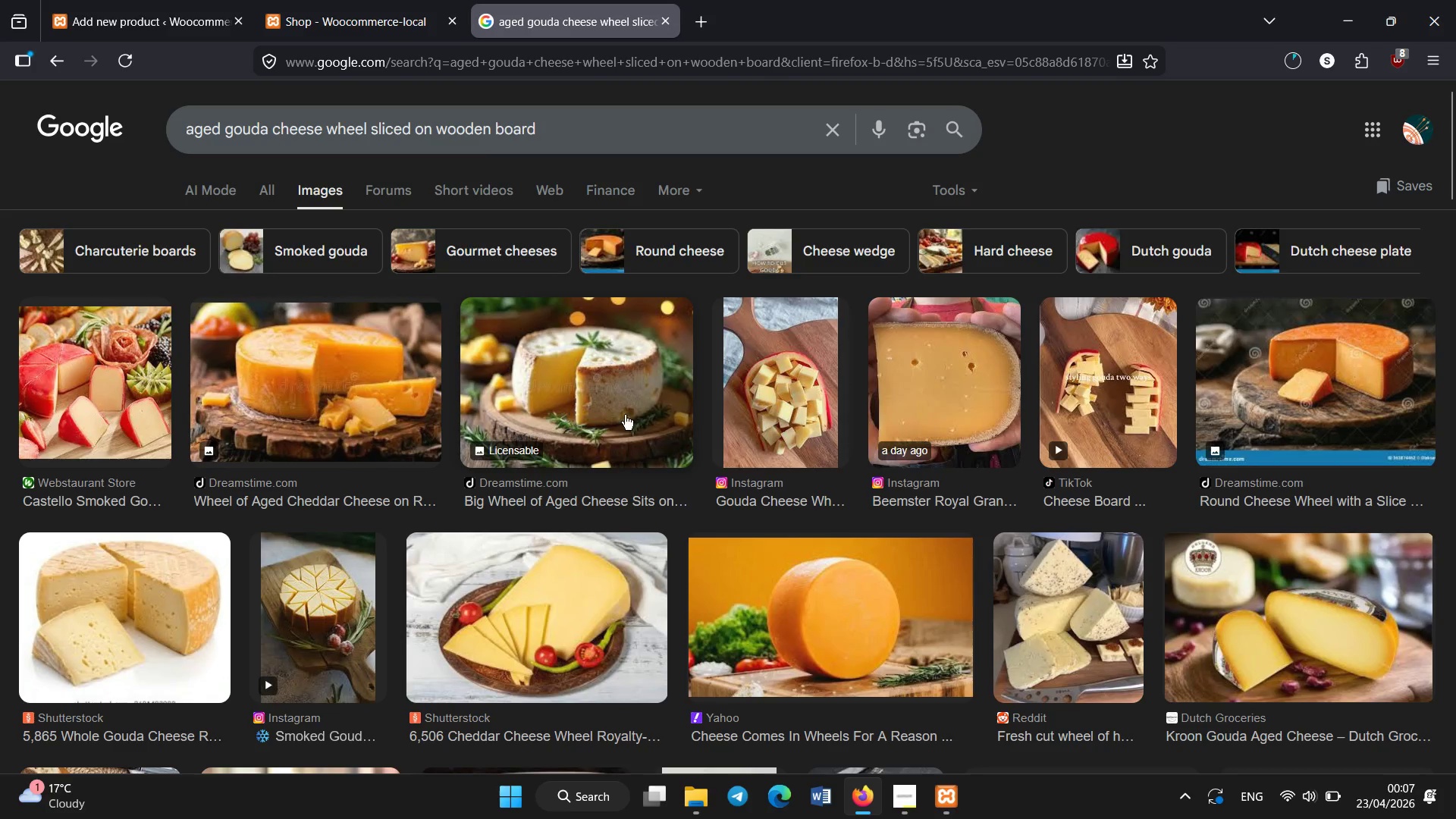 
wait(6.95)
 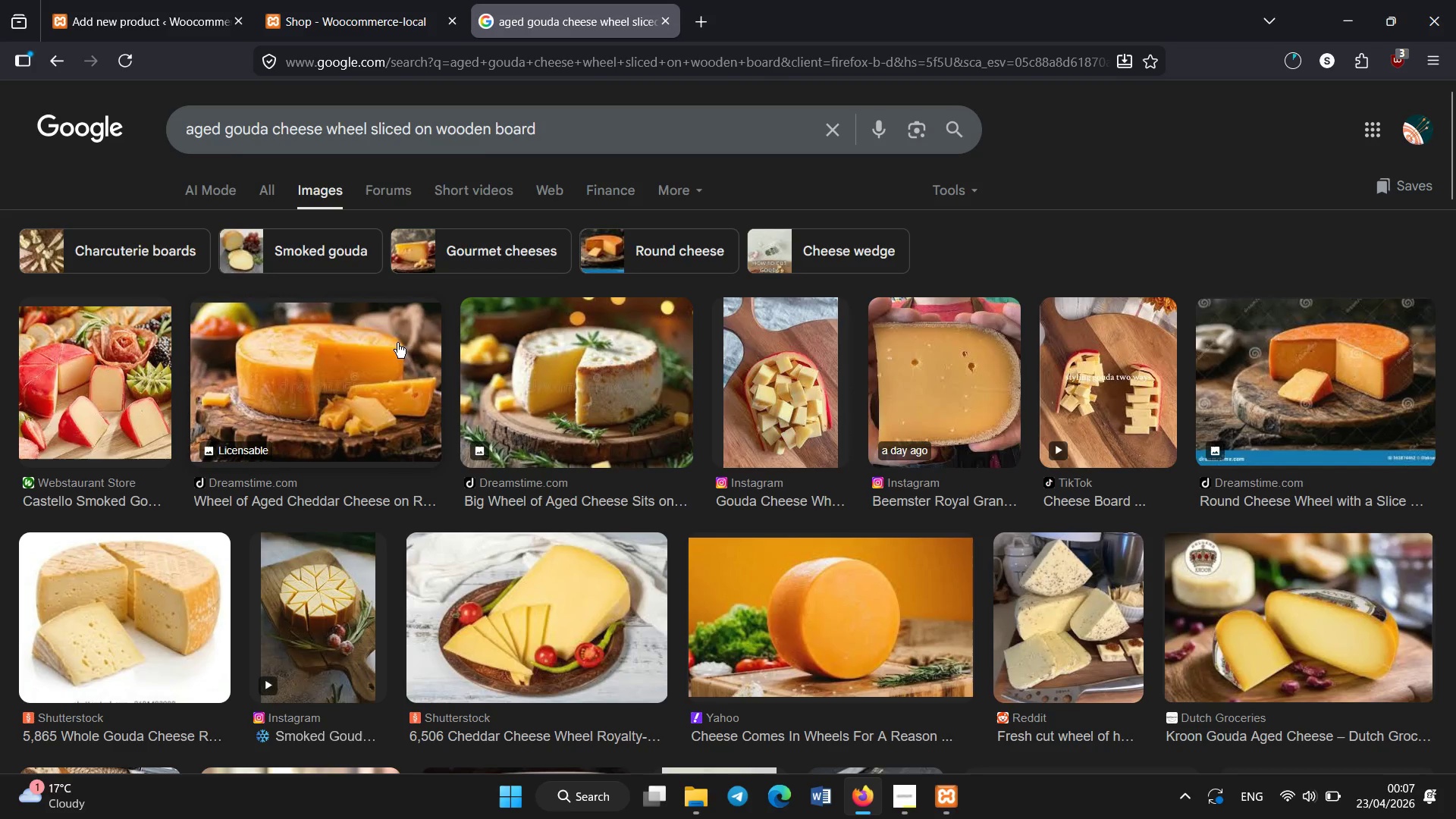 
scroll: coordinate [963, 450], scroll_direction: none, amount: 0.0
 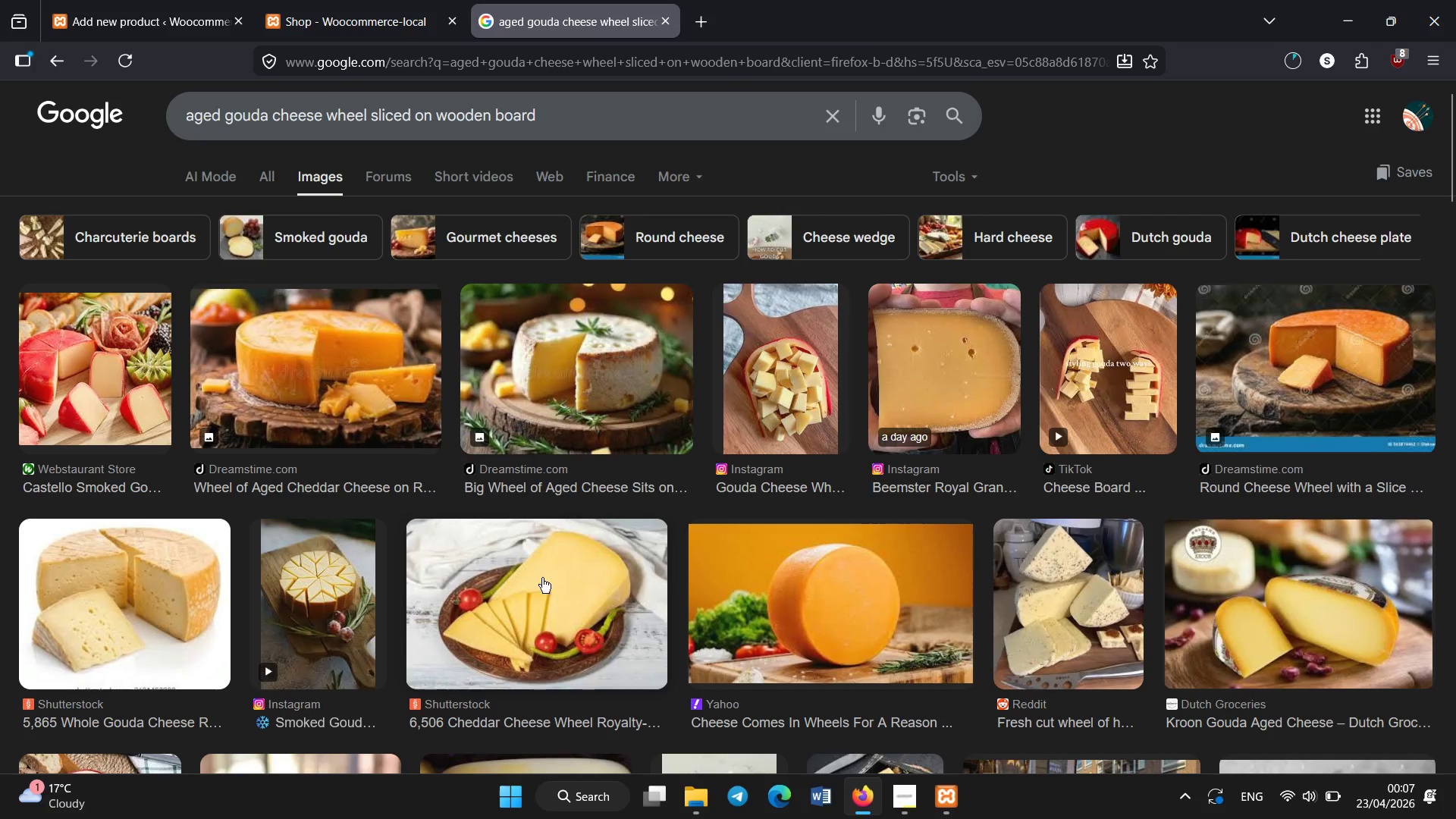 
left_click([542, 578])
 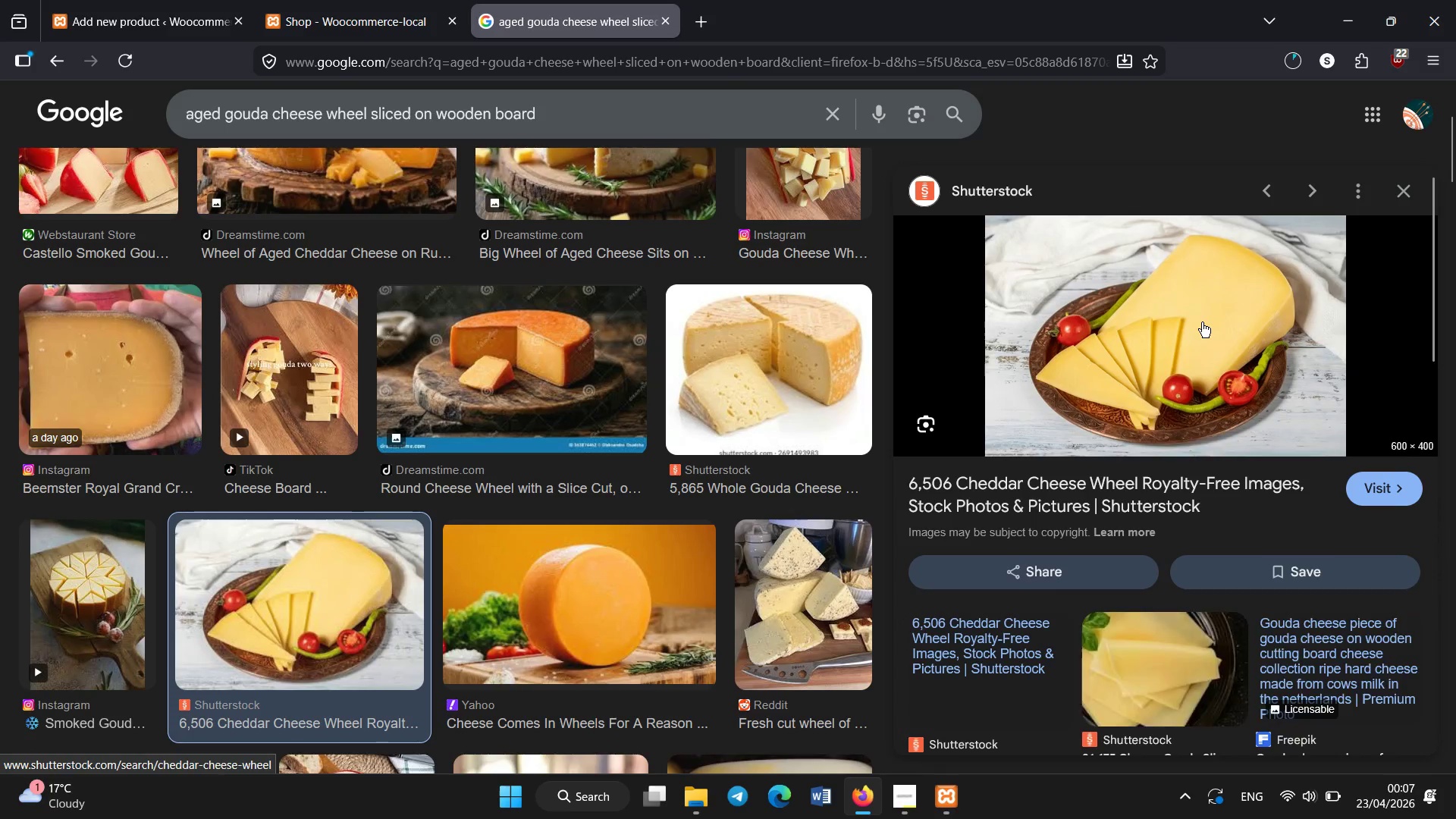 
right_click([1106, 325])
 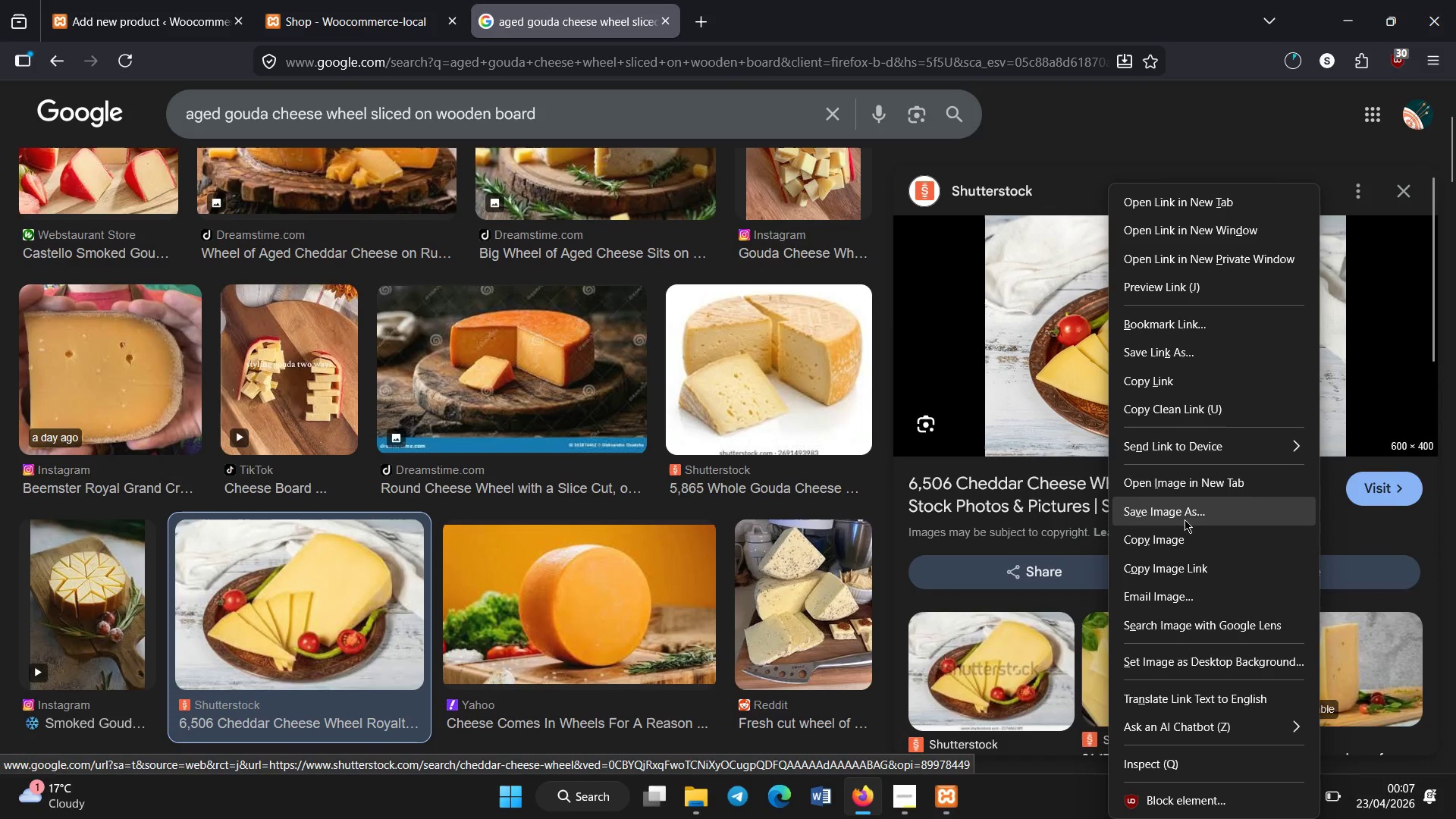 
left_click([1183, 510])
 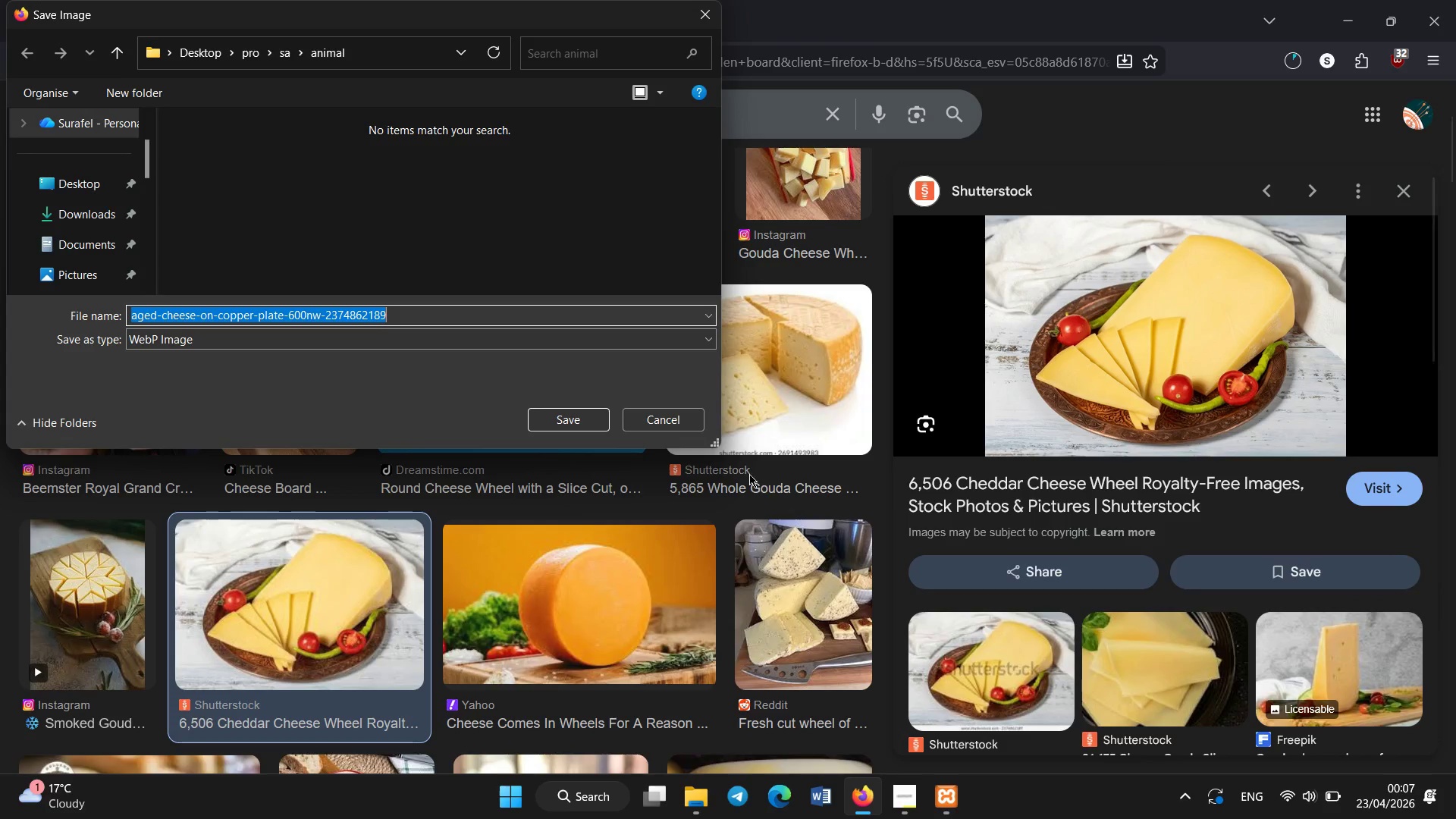 
left_click([701, 419])
 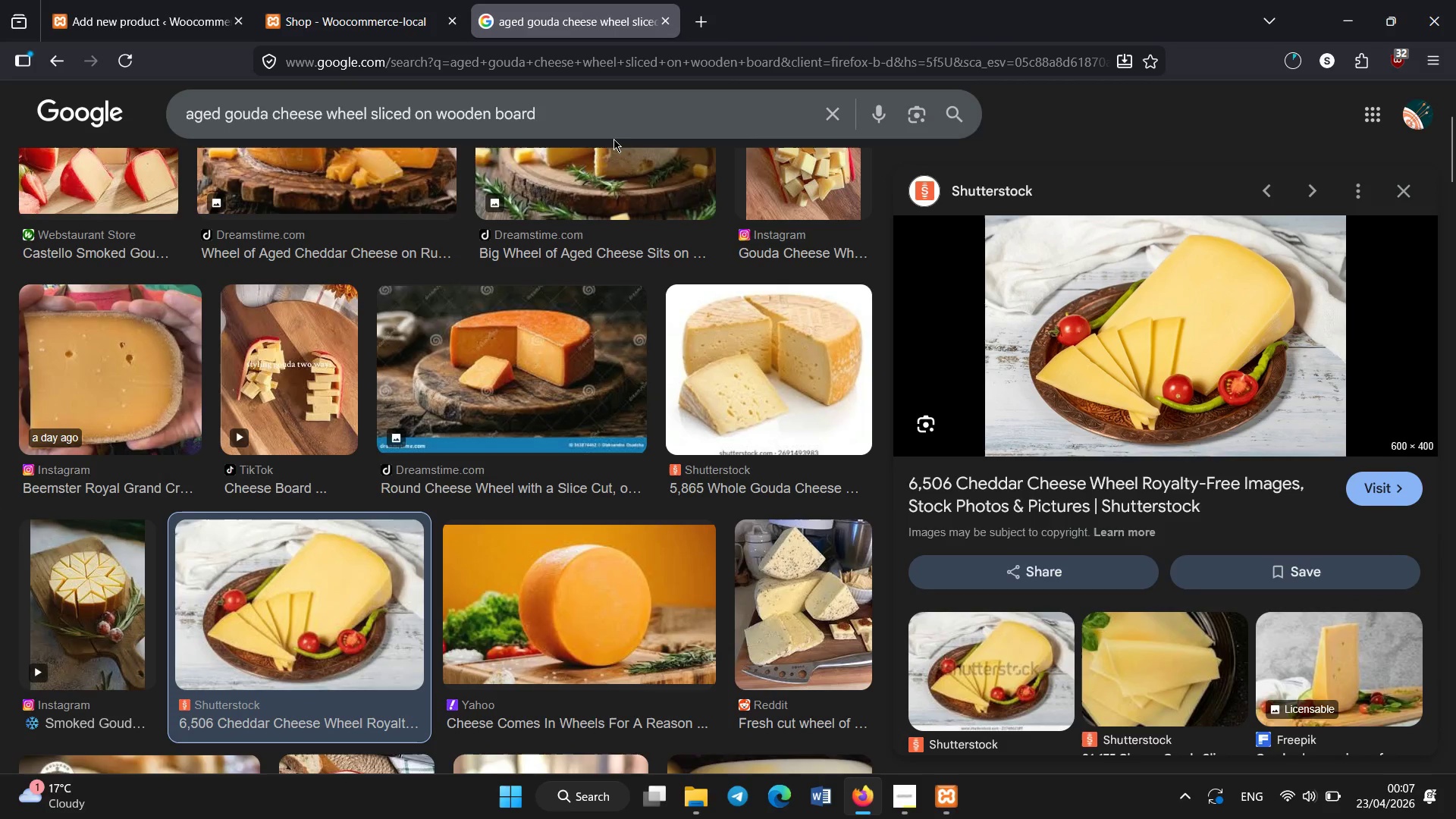 
left_click([617, 102])
 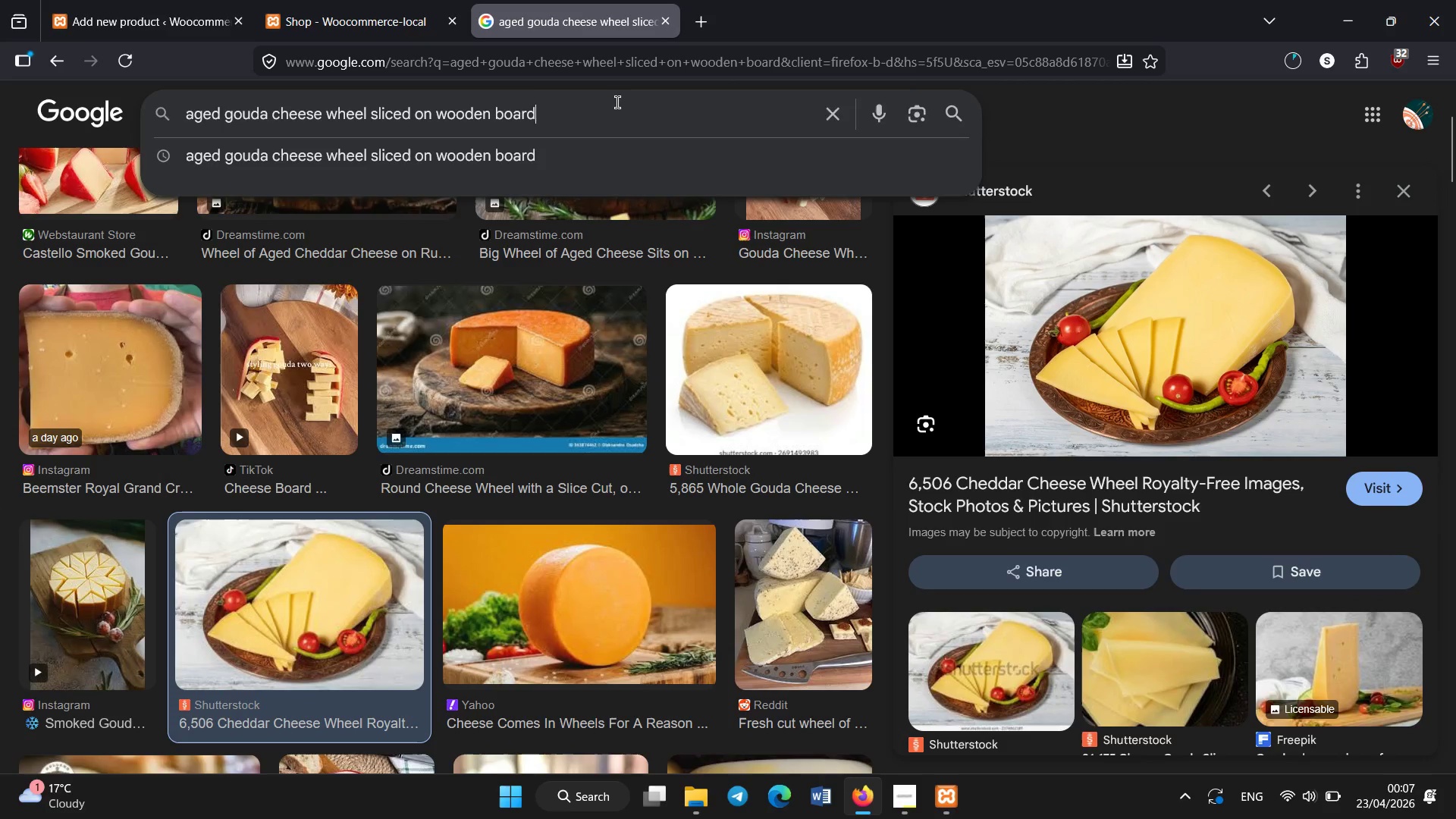 
type( png)
 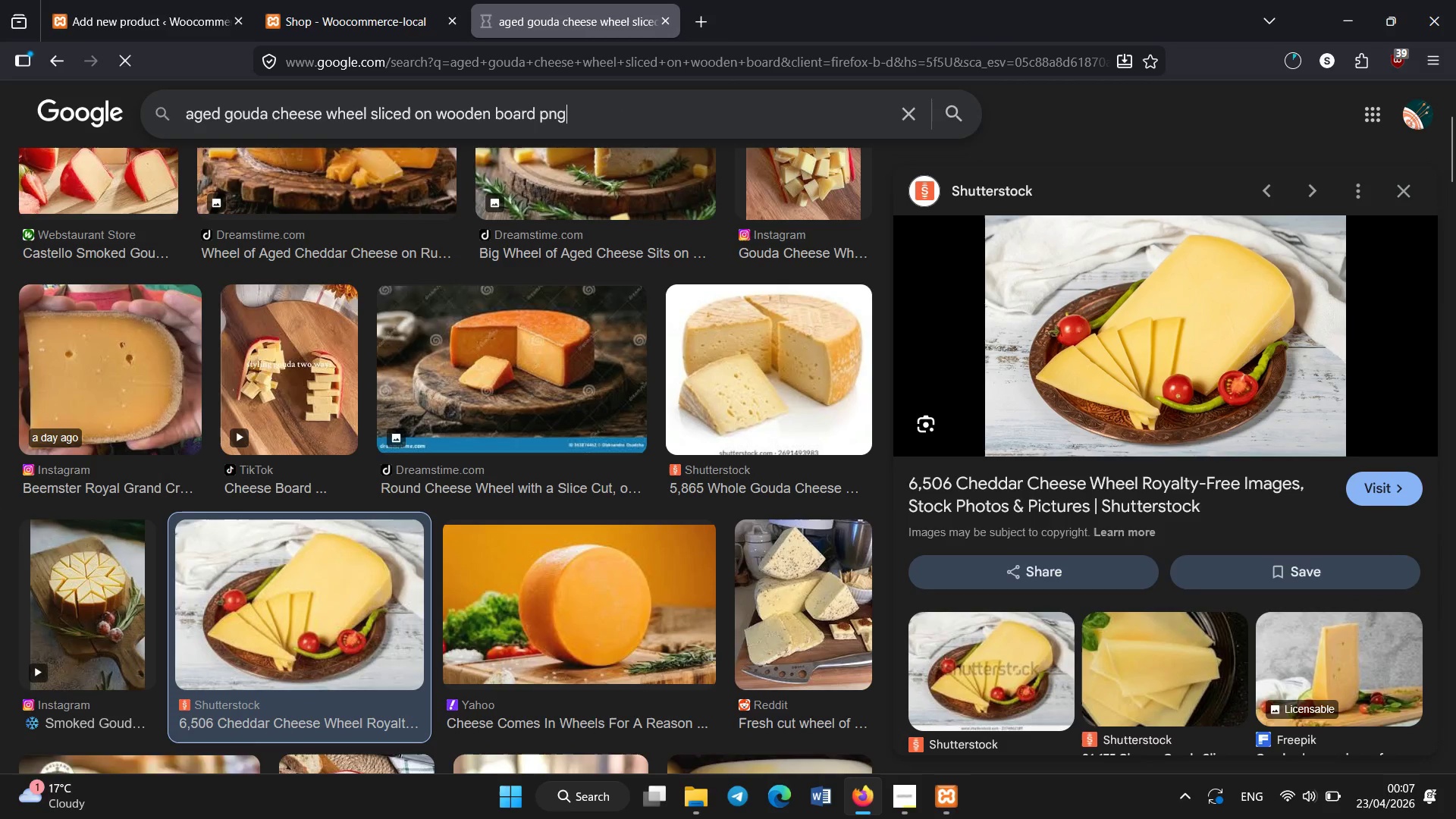 
key(Enter)
 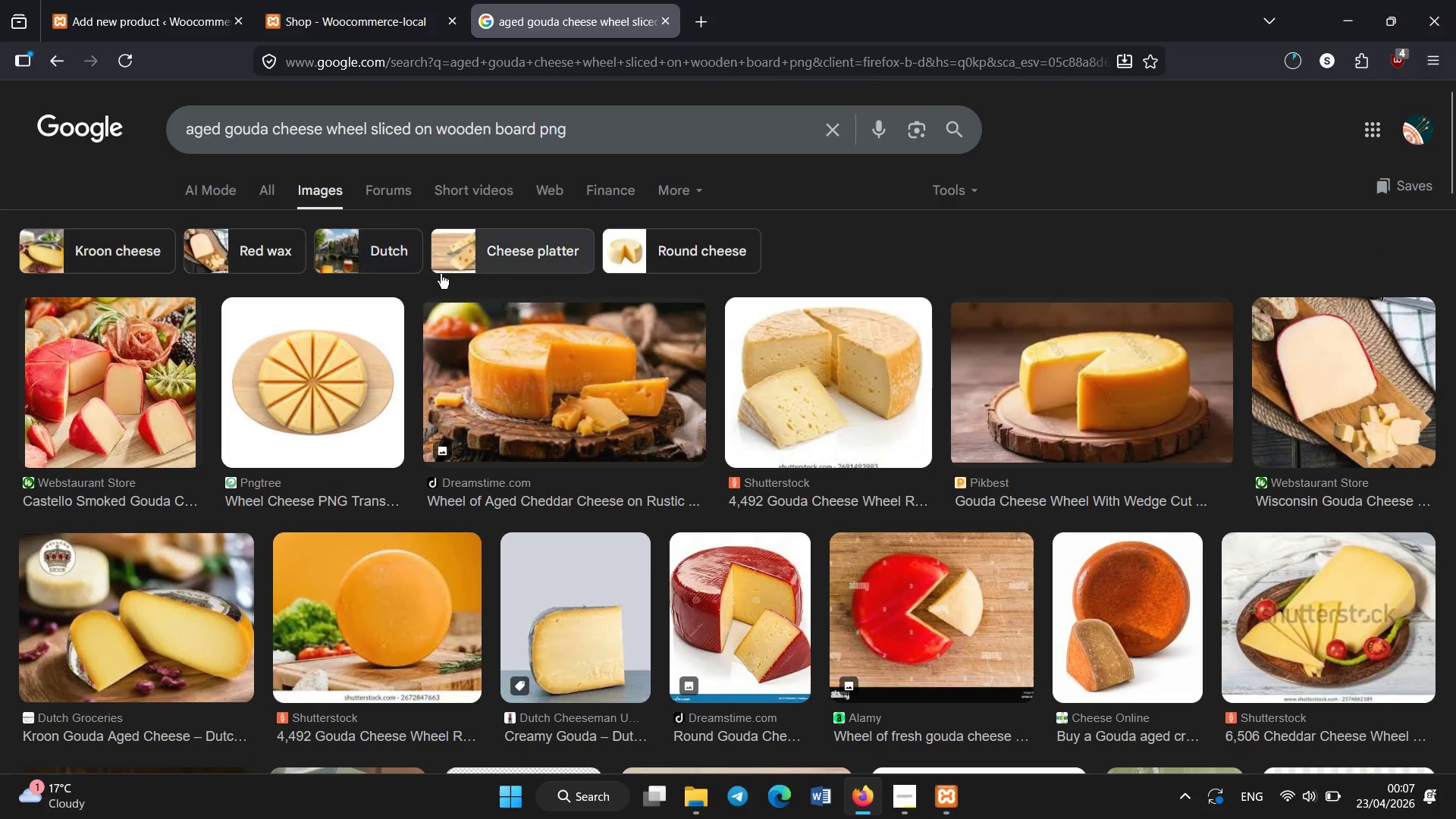 
left_click([473, 335])
 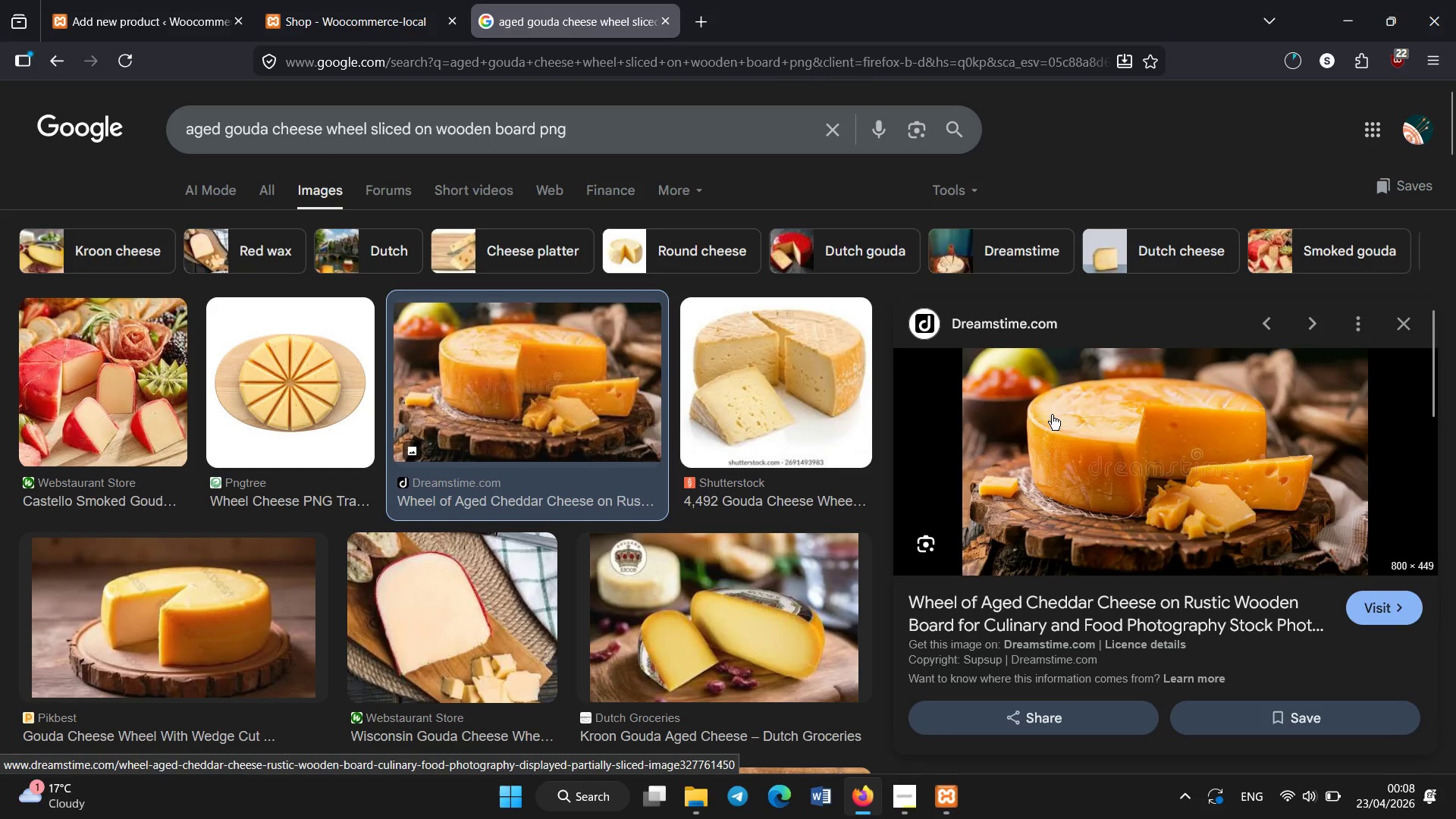 
right_click([1079, 415])
 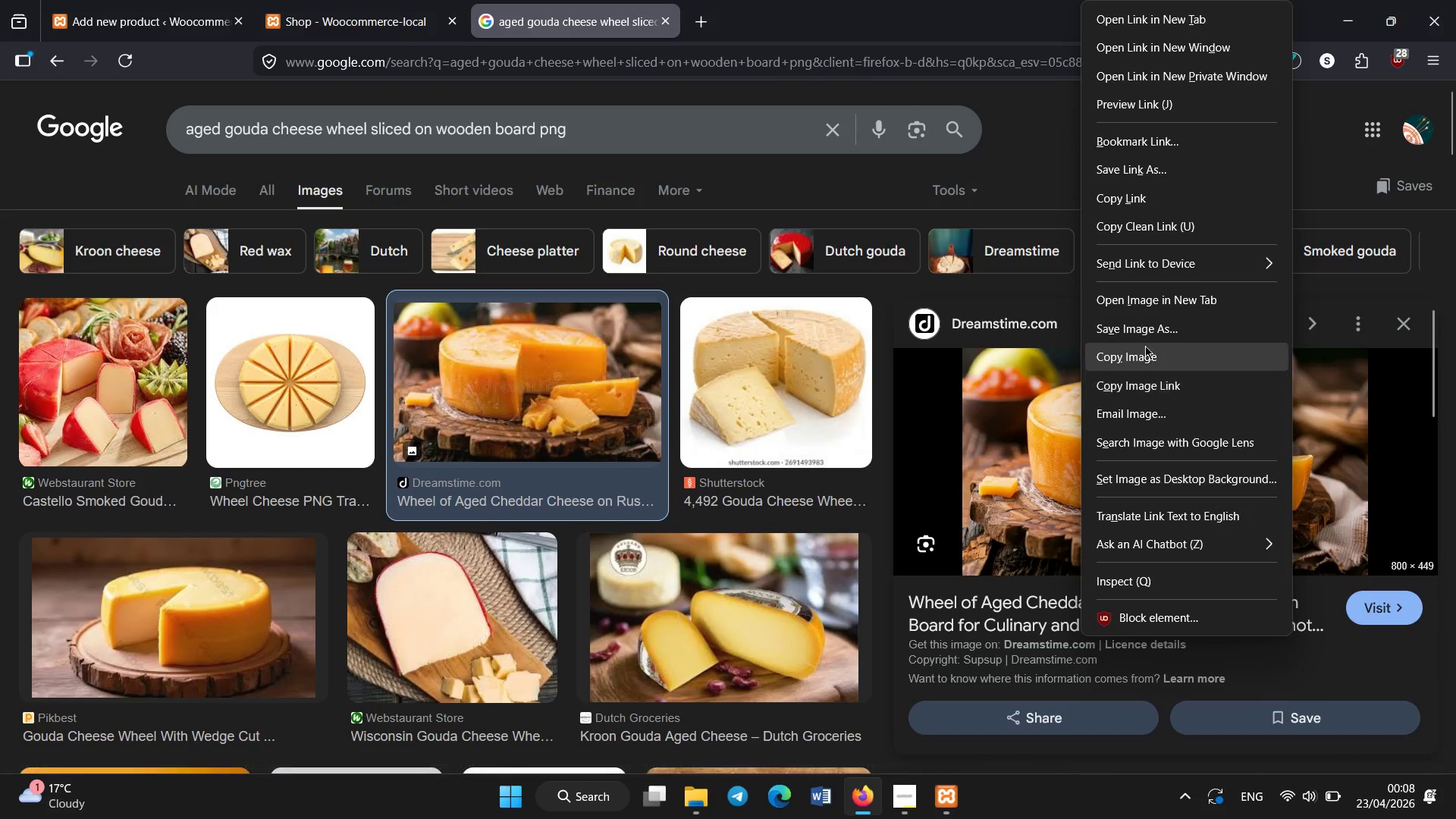 
left_click([1145, 331])
 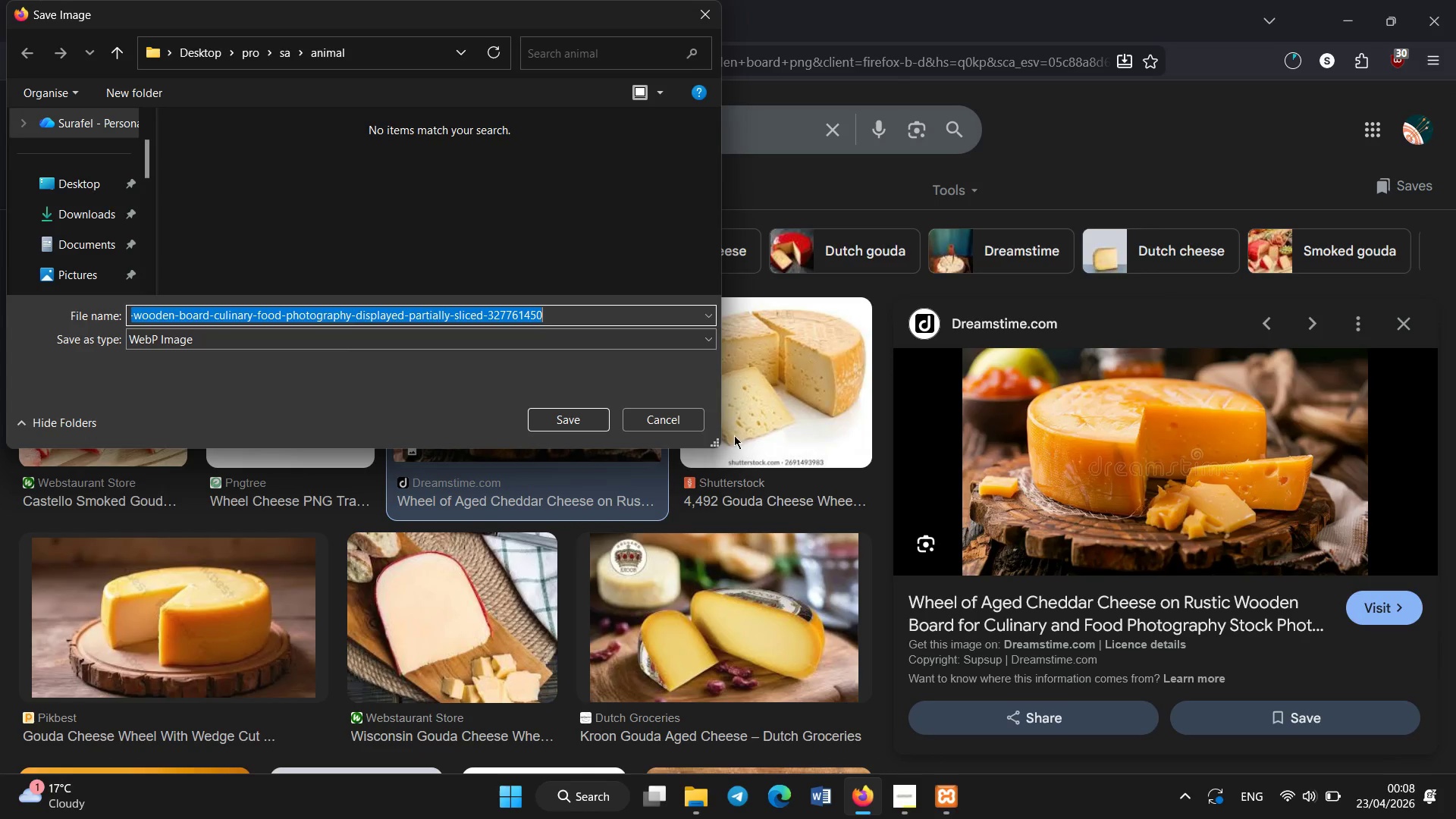 
left_click([673, 420])
 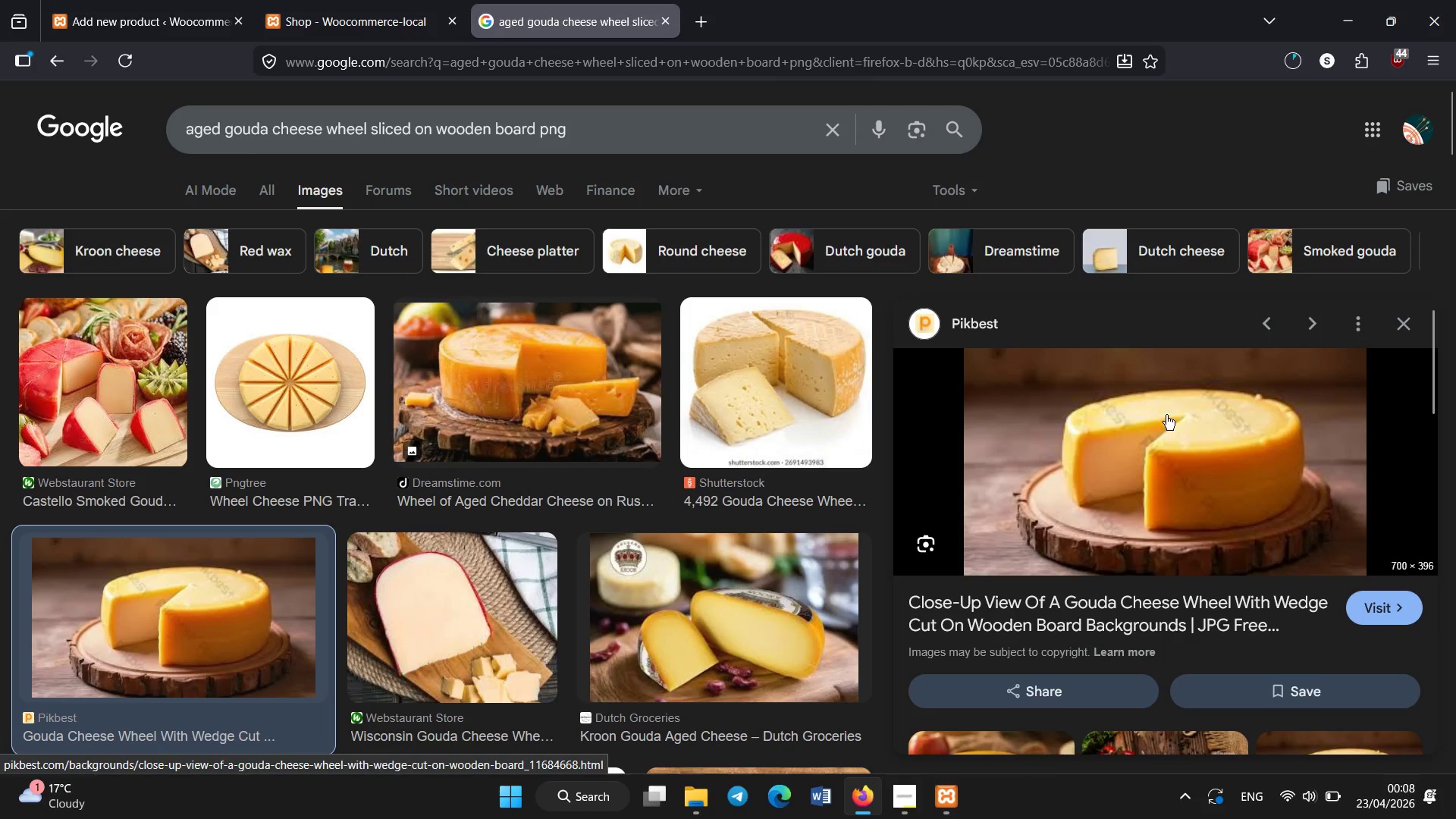 
right_click([1166, 415])
 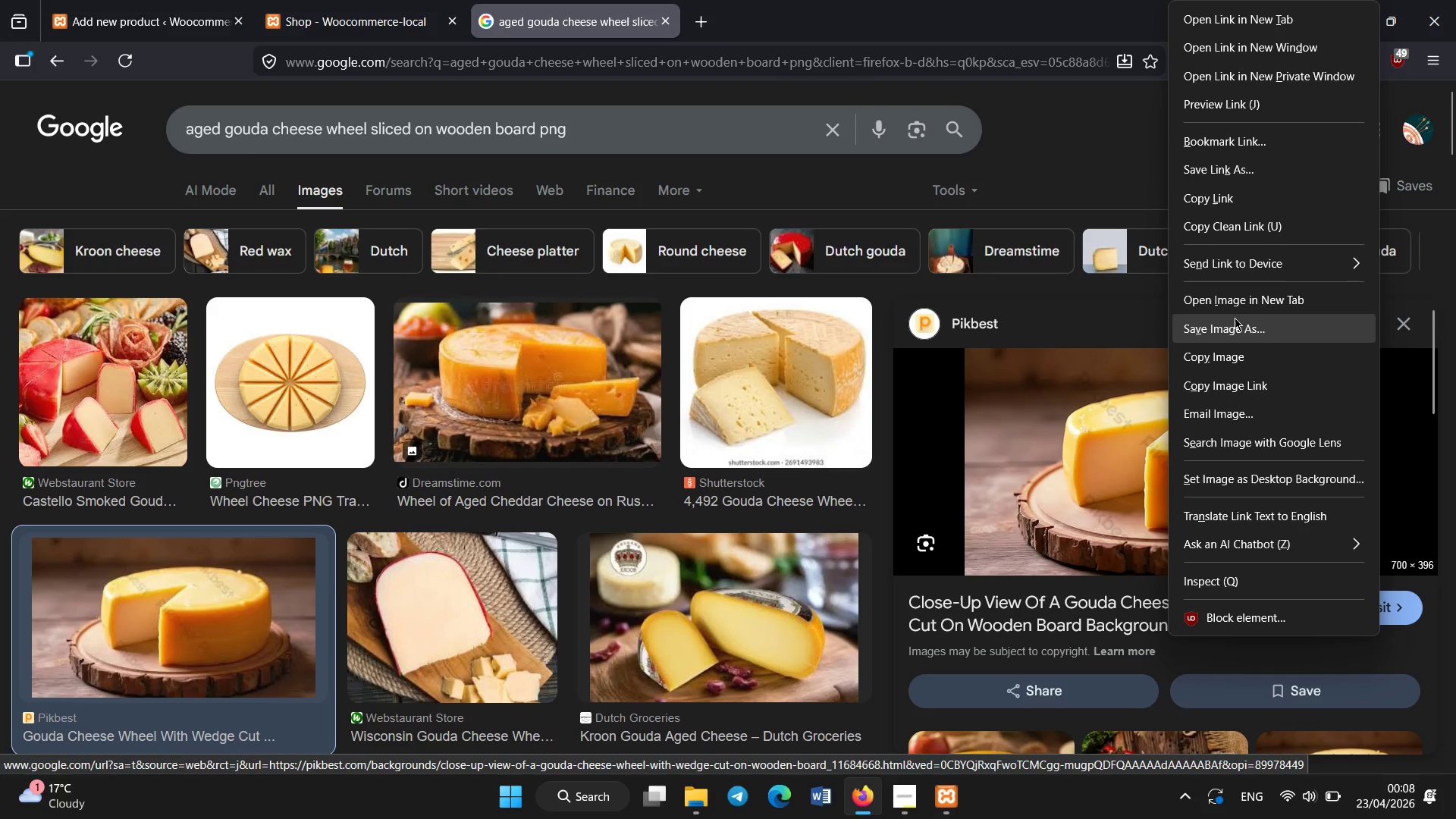 
left_click([1235, 318])
 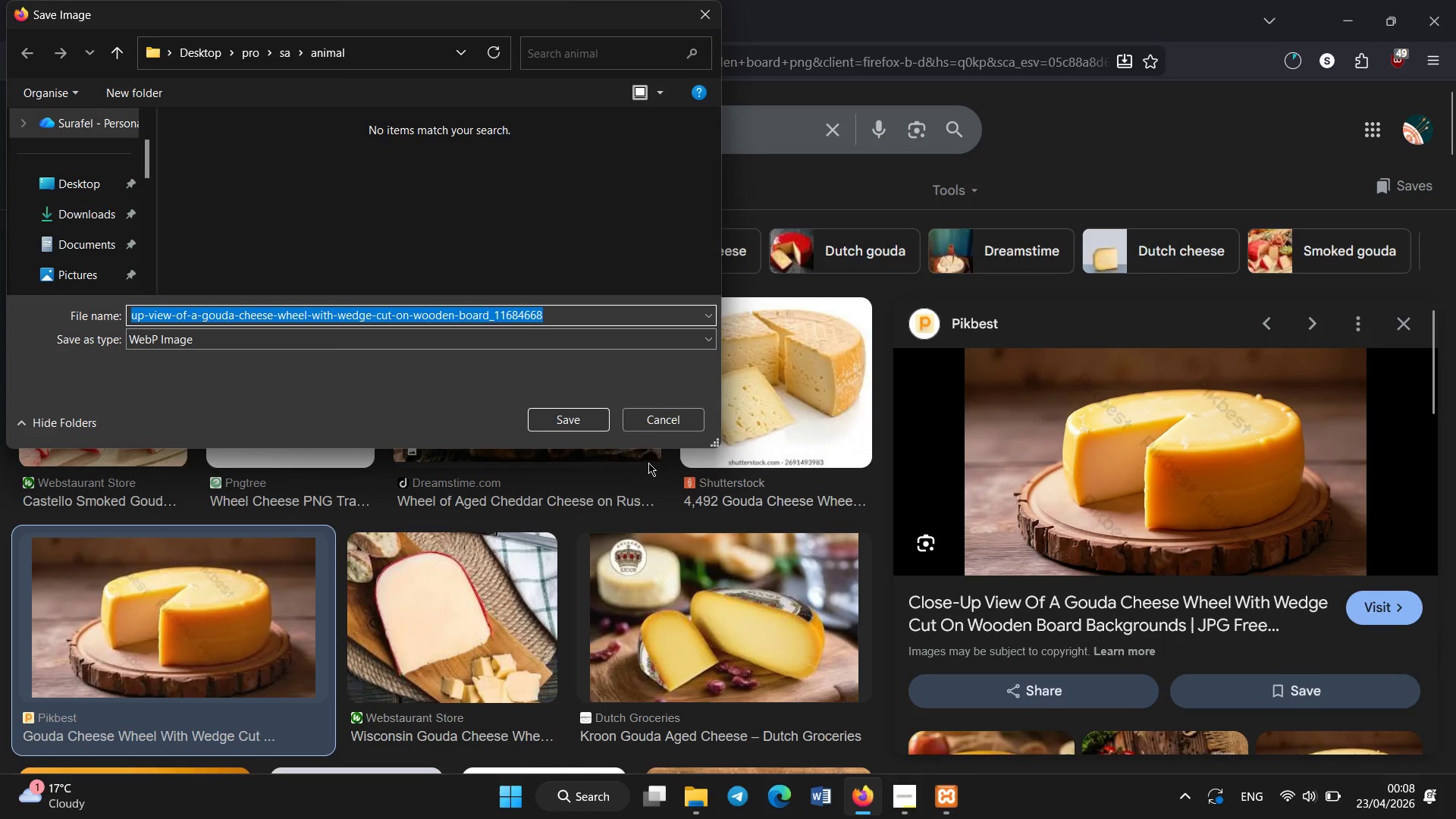 
left_click([655, 421])
 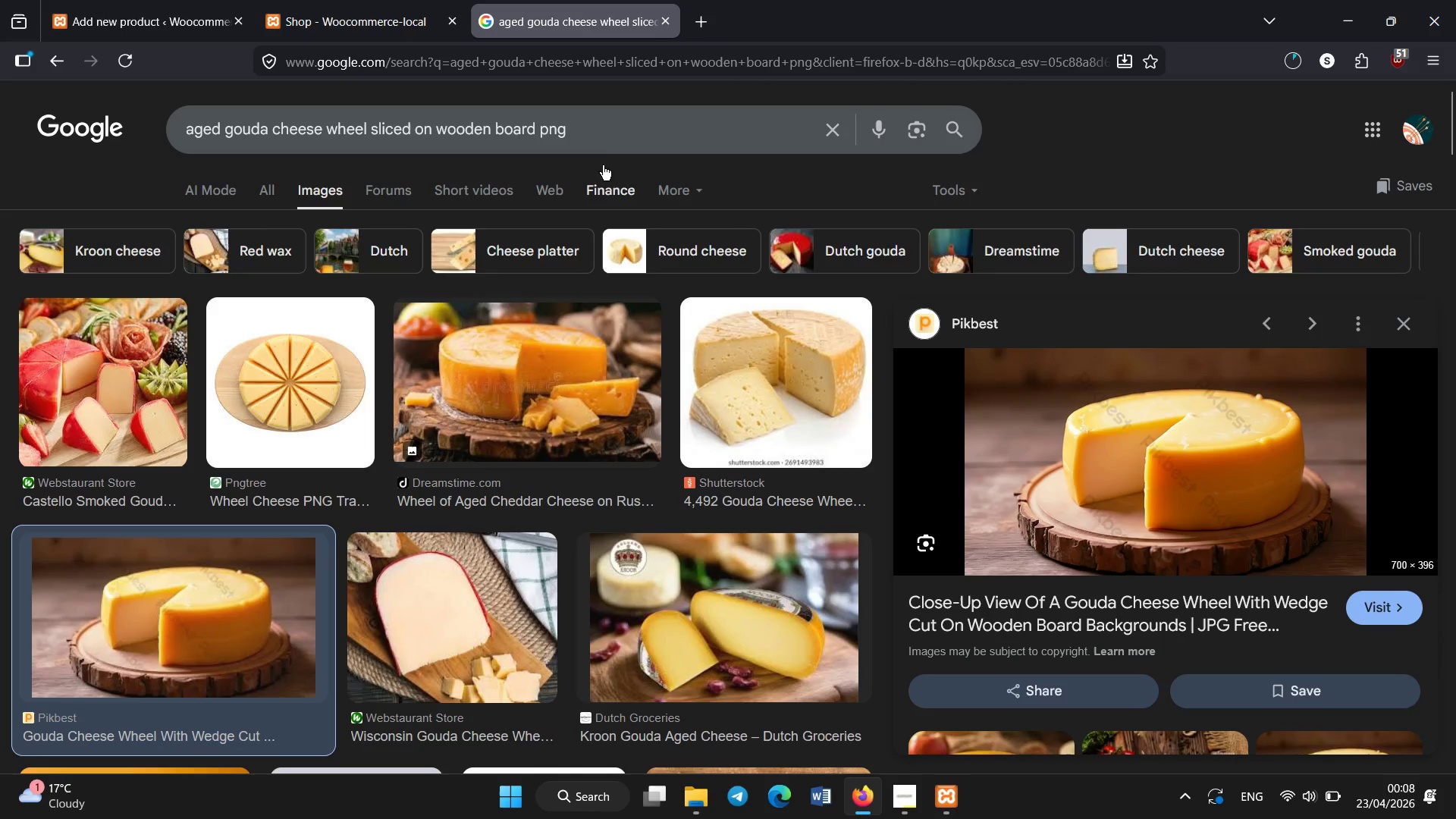 
left_click([607, 143])
 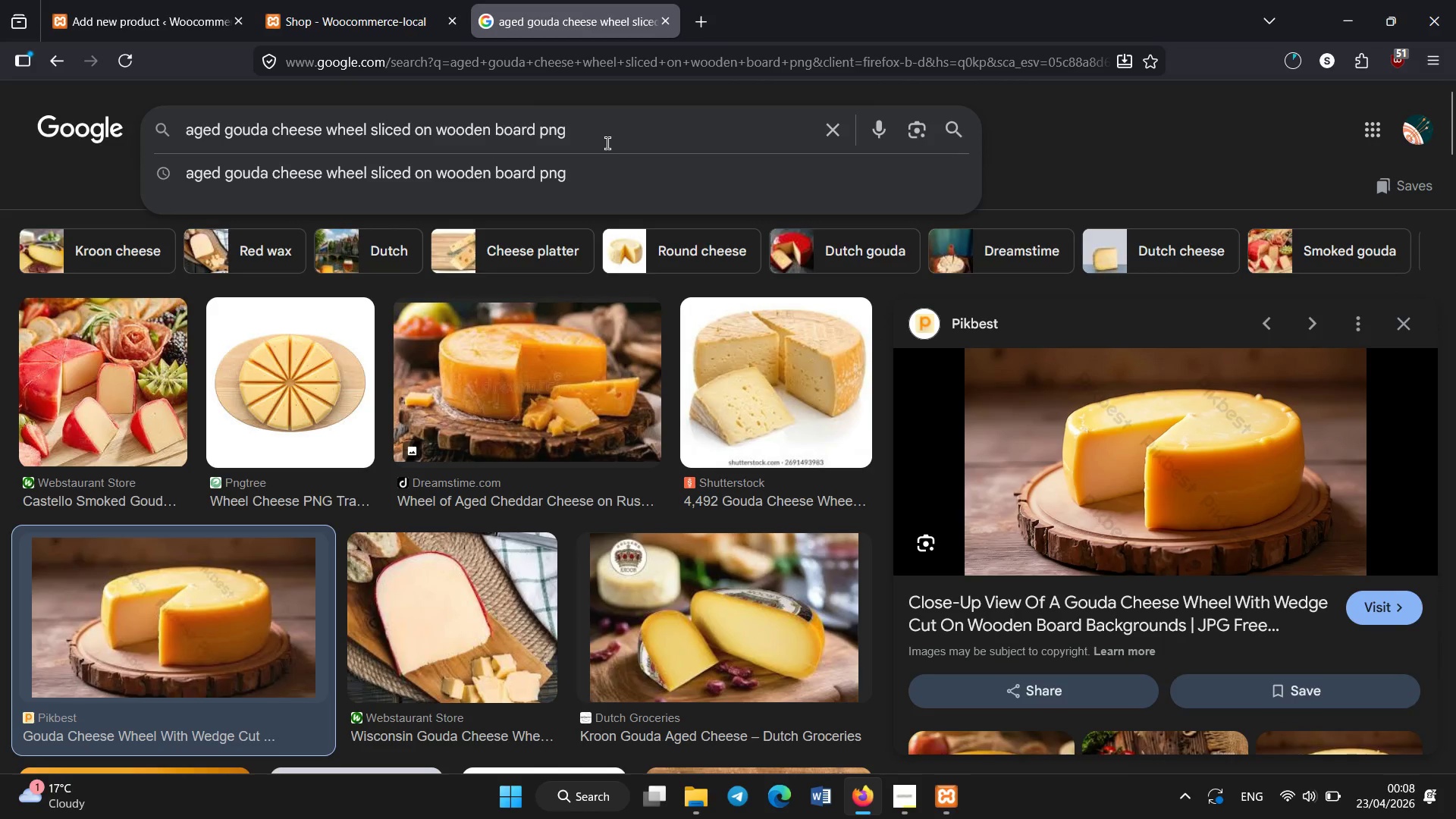 
key(Space)
 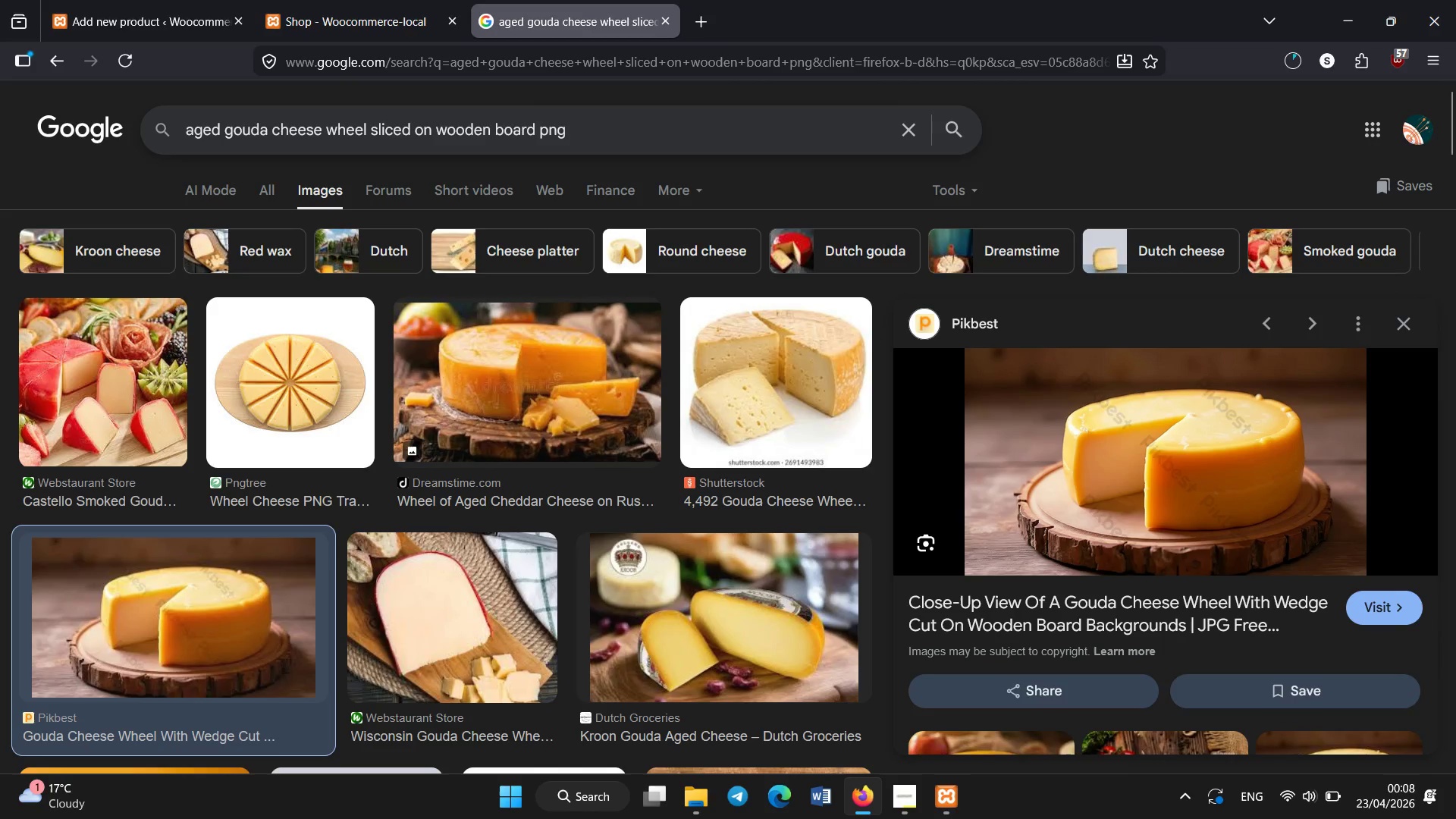 
scroll: coordinate [607, 143], scroll_direction: down, amount: 3.0
 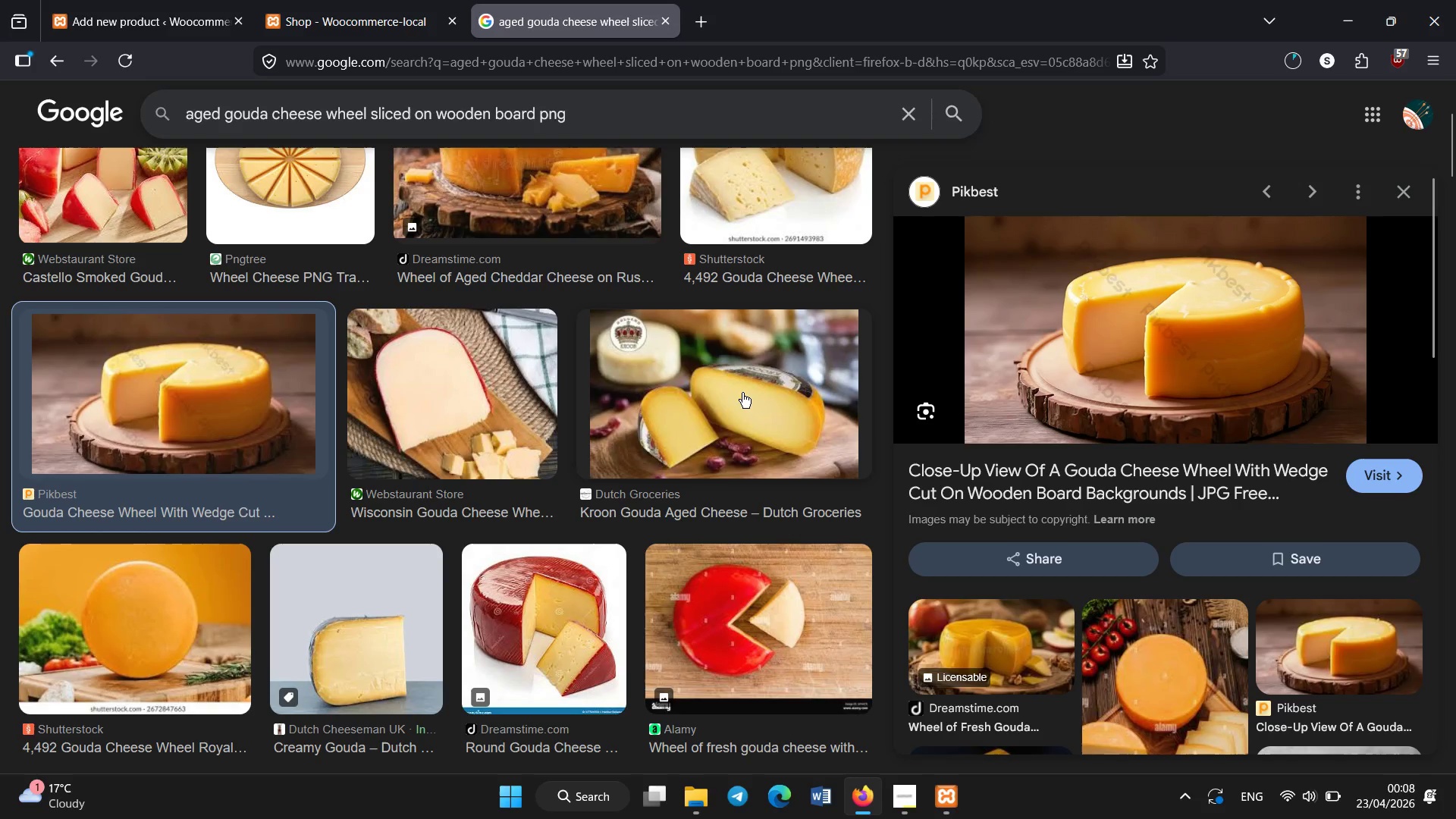 
right_click([742, 393])
 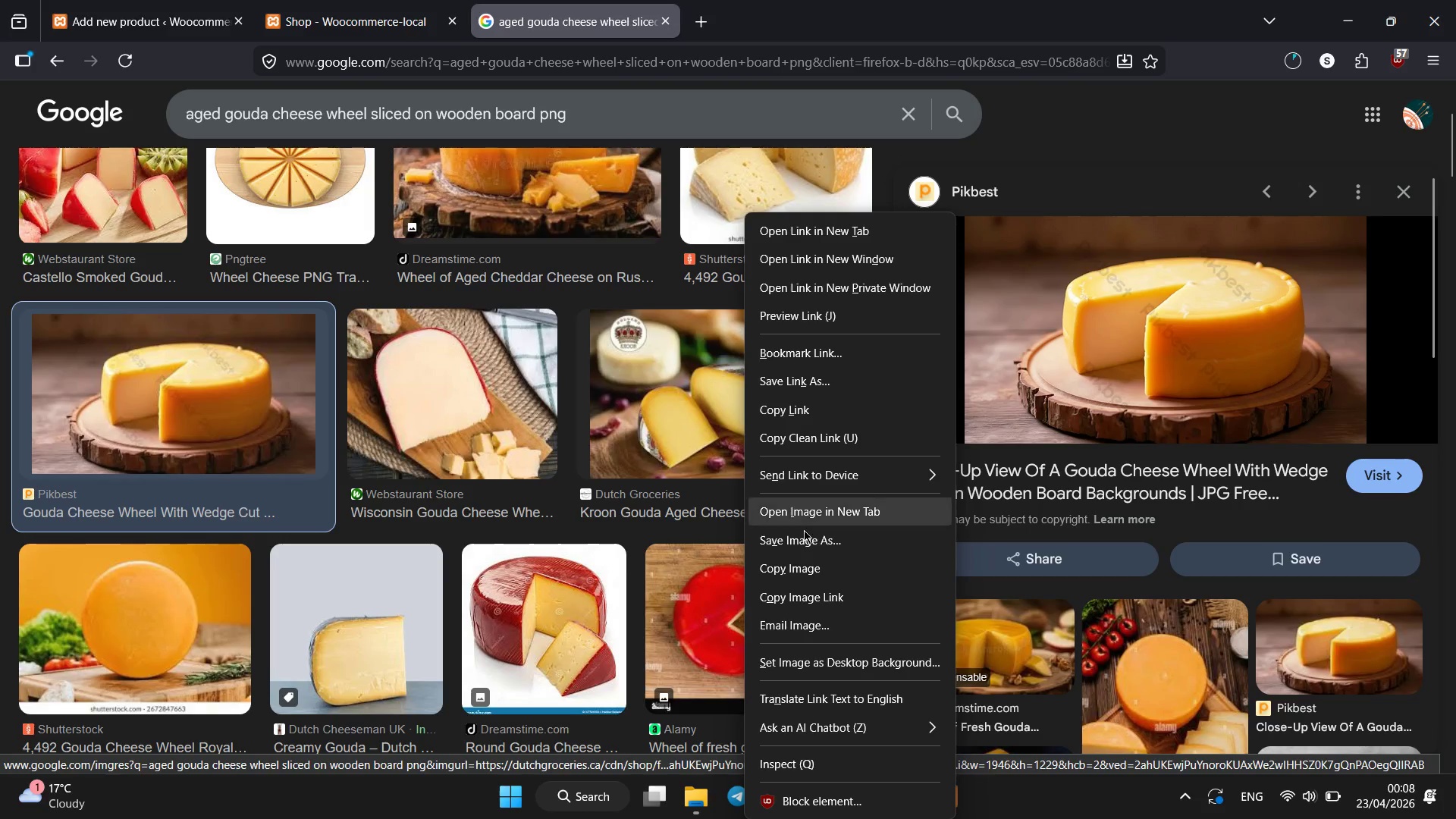 
left_click([805, 538])
 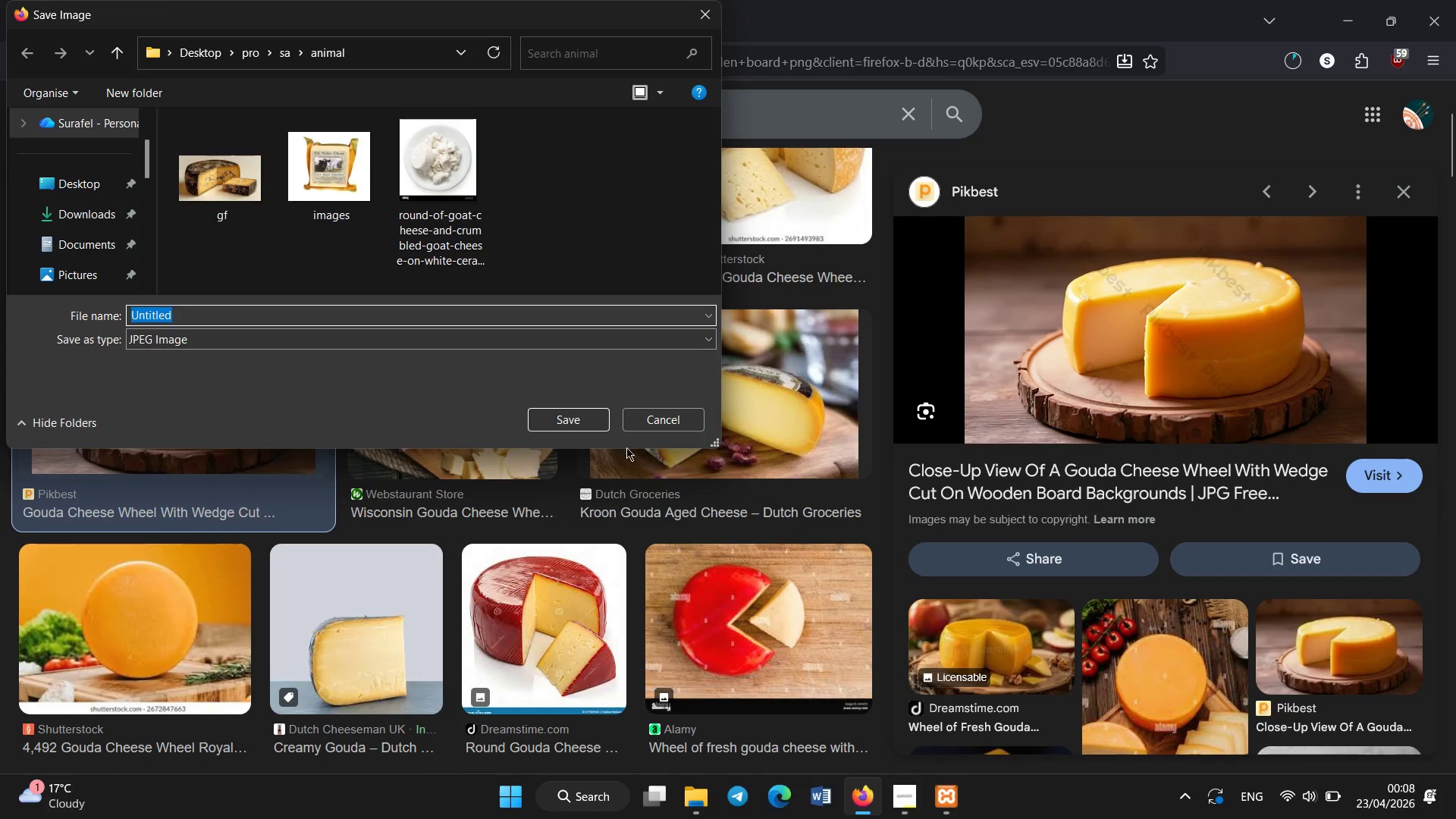 
left_click([581, 425])
 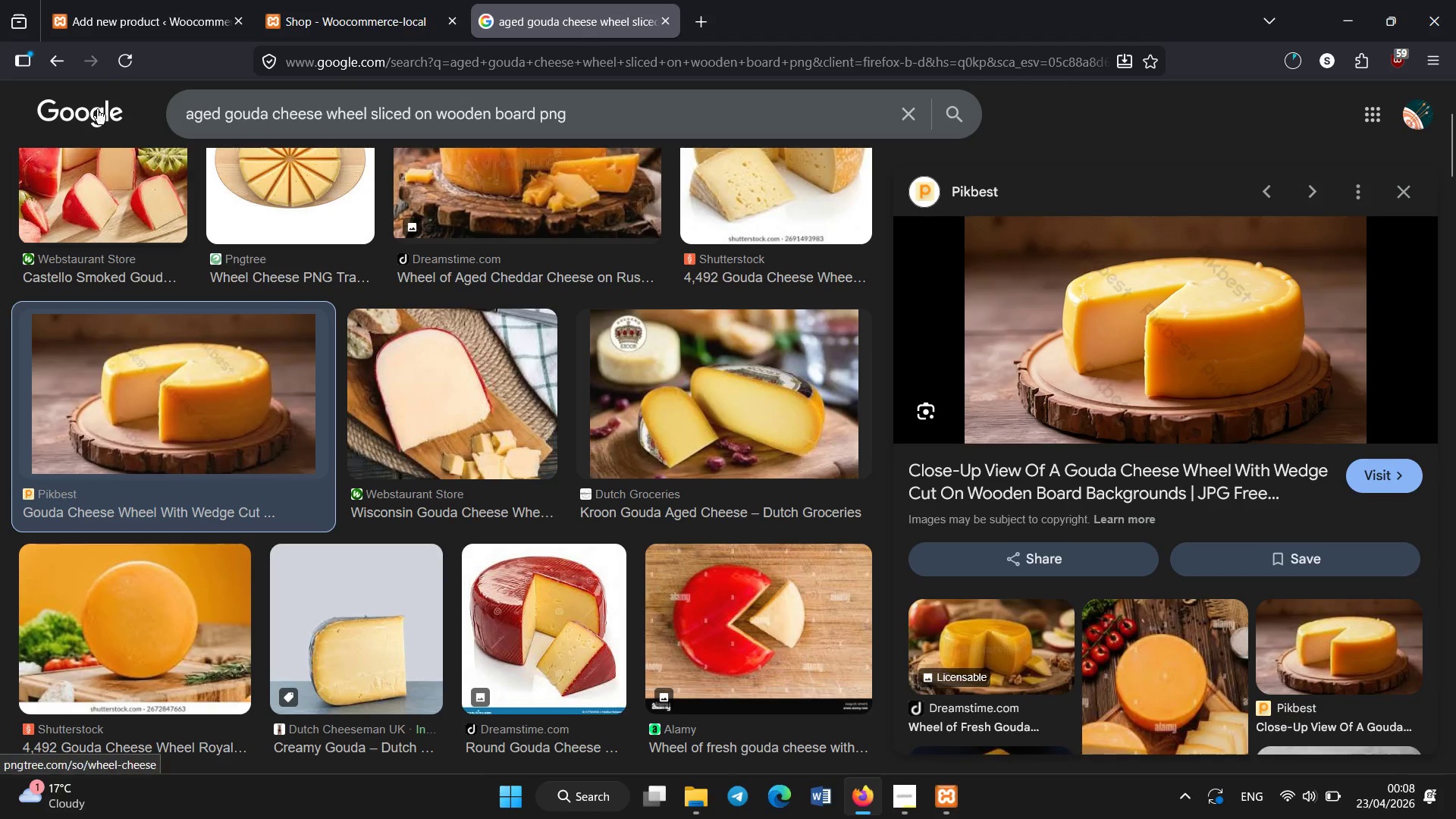 
left_click([125, 0])
 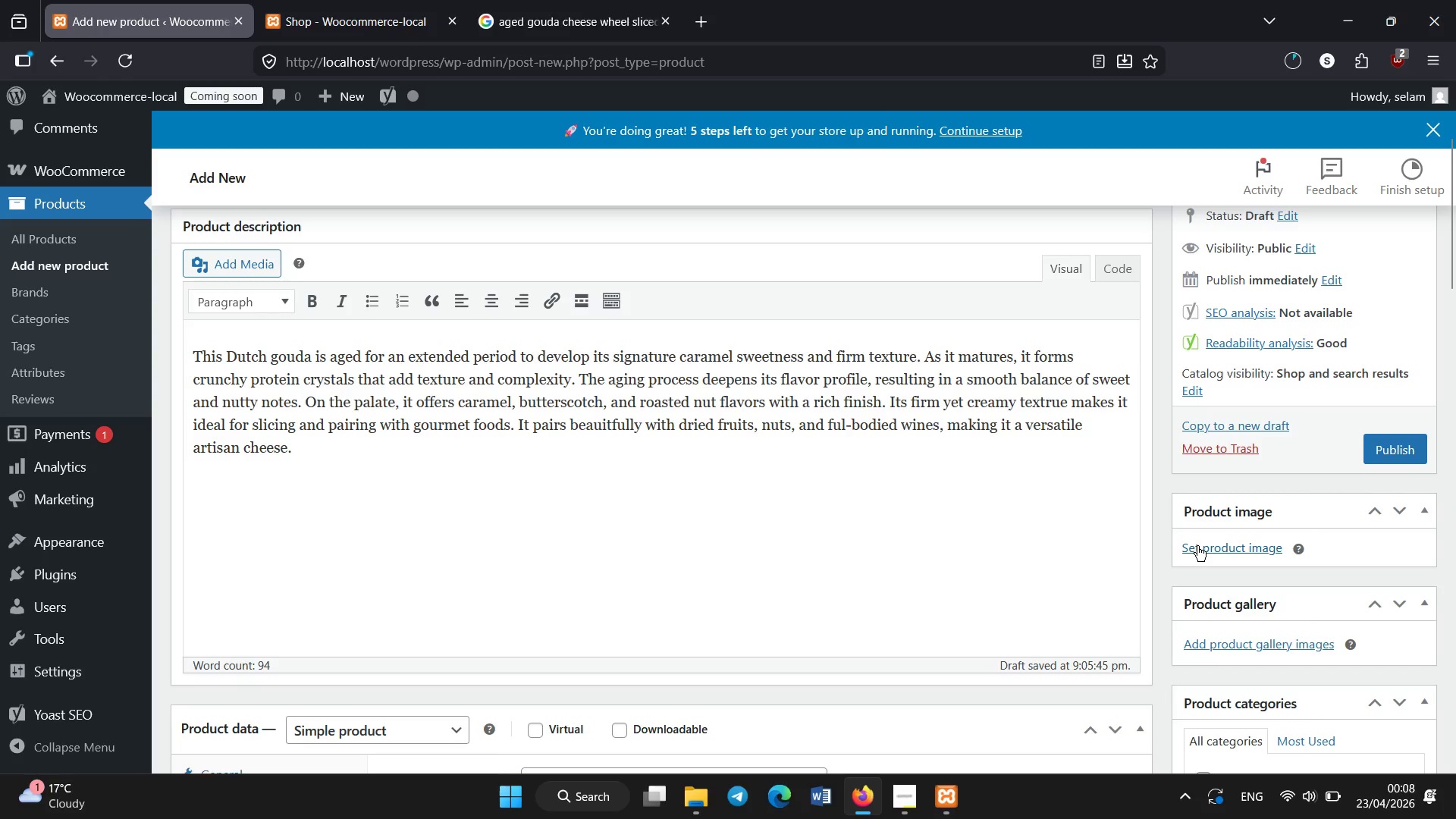 
left_click([1200, 551])
 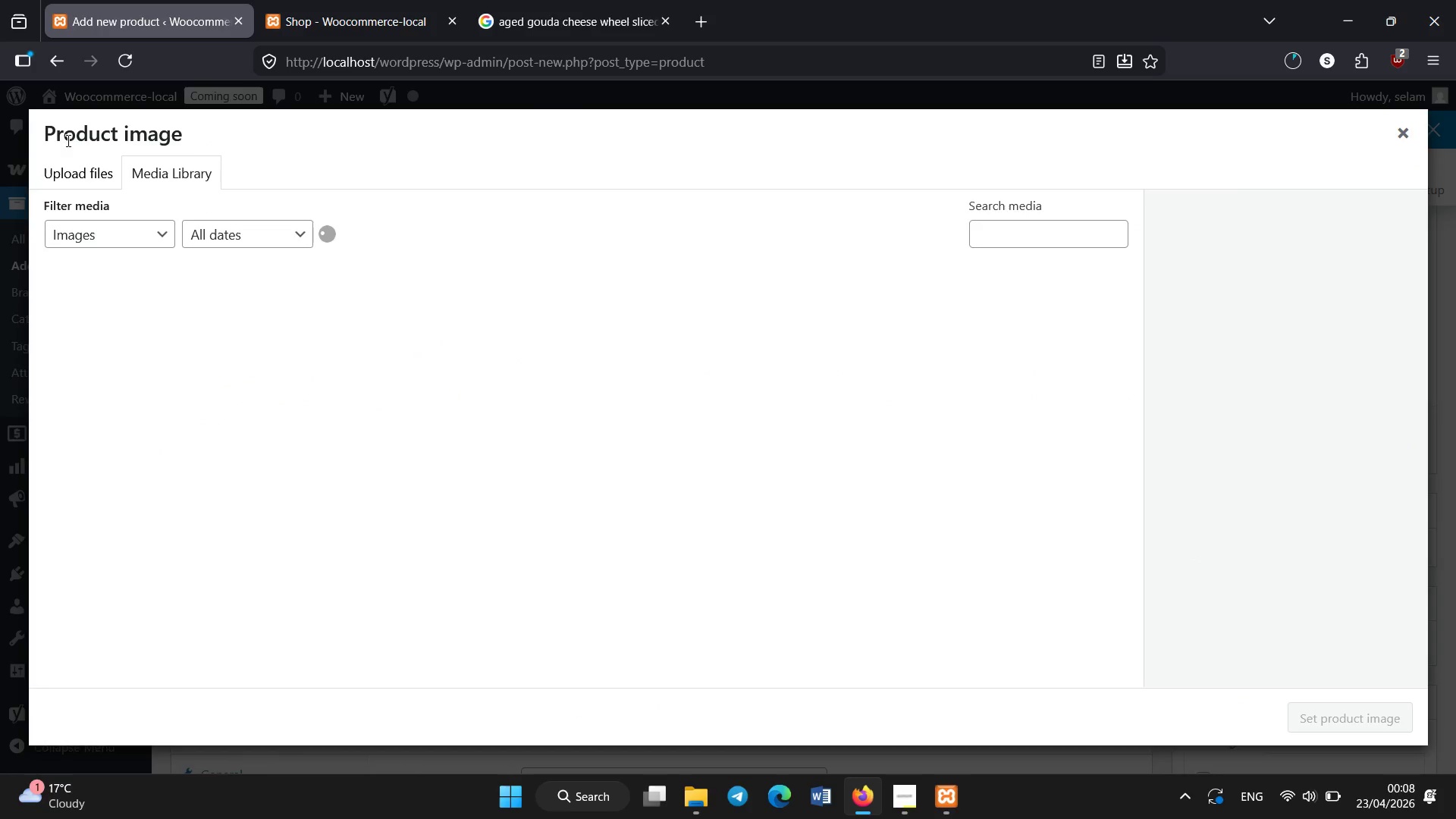 
left_click([78, 177])
 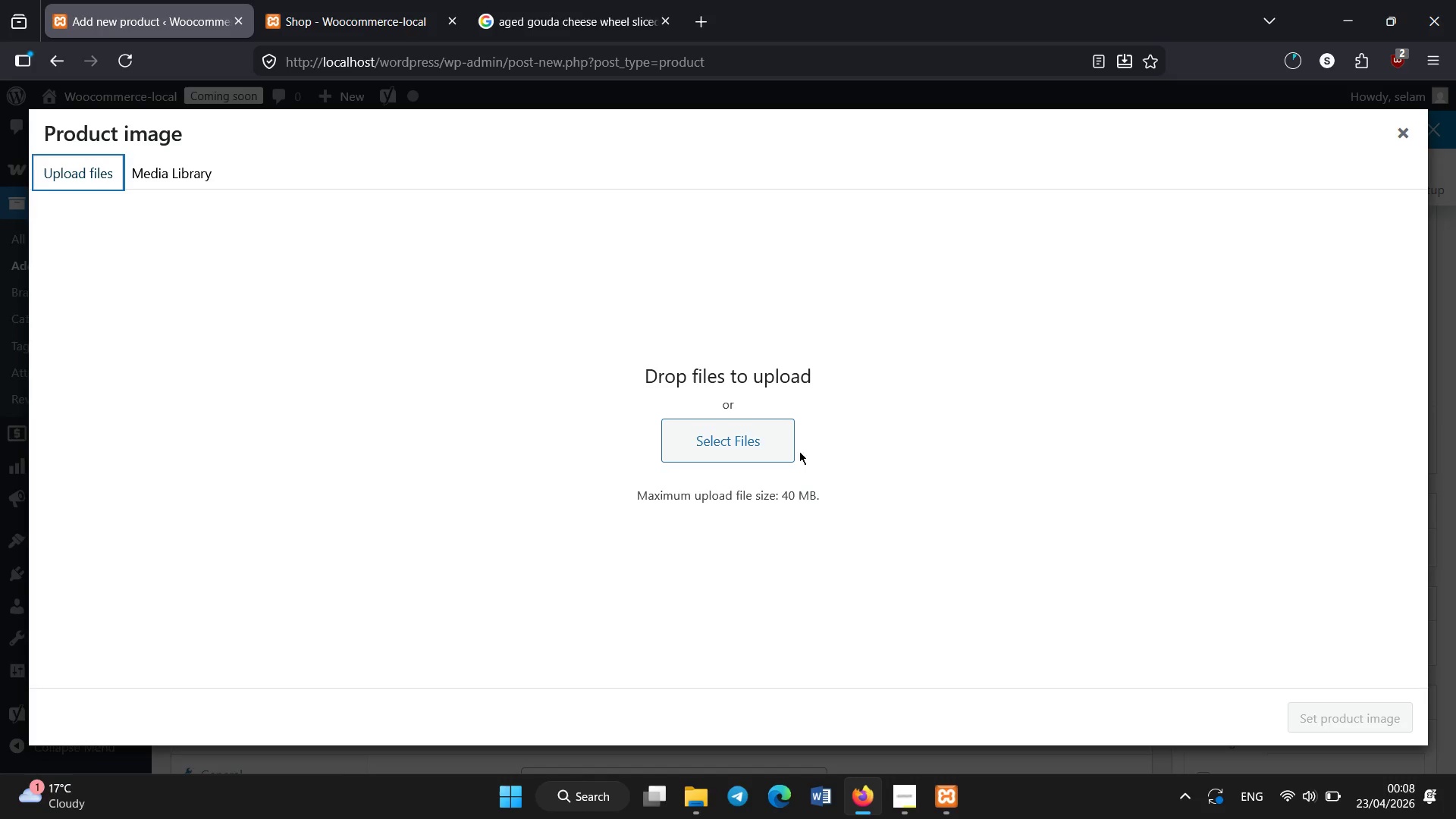 
left_click([773, 441])
 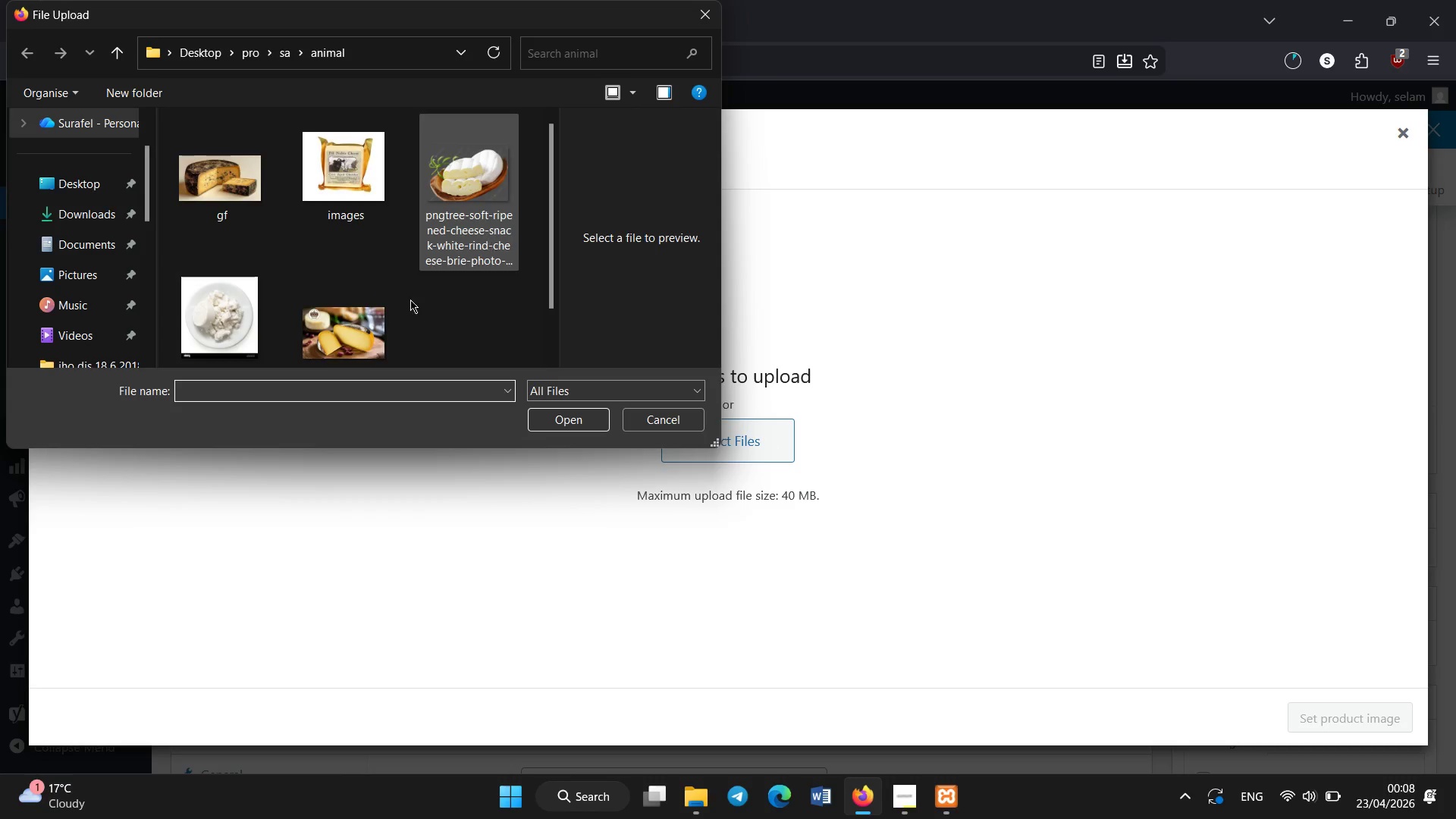 
double_click([334, 352])
 